 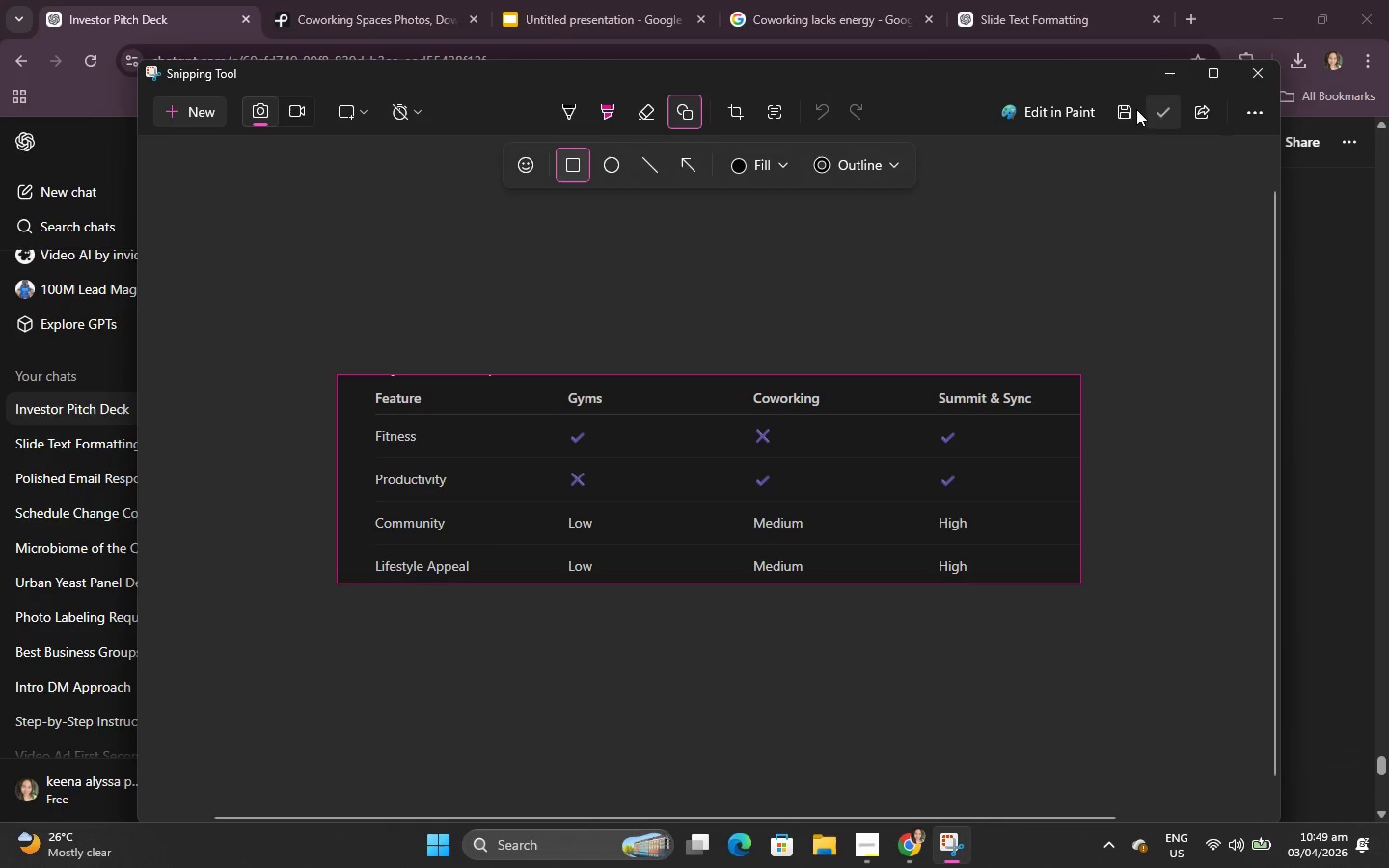 
hold_key(key=ControlLeft, duration=0.69)
 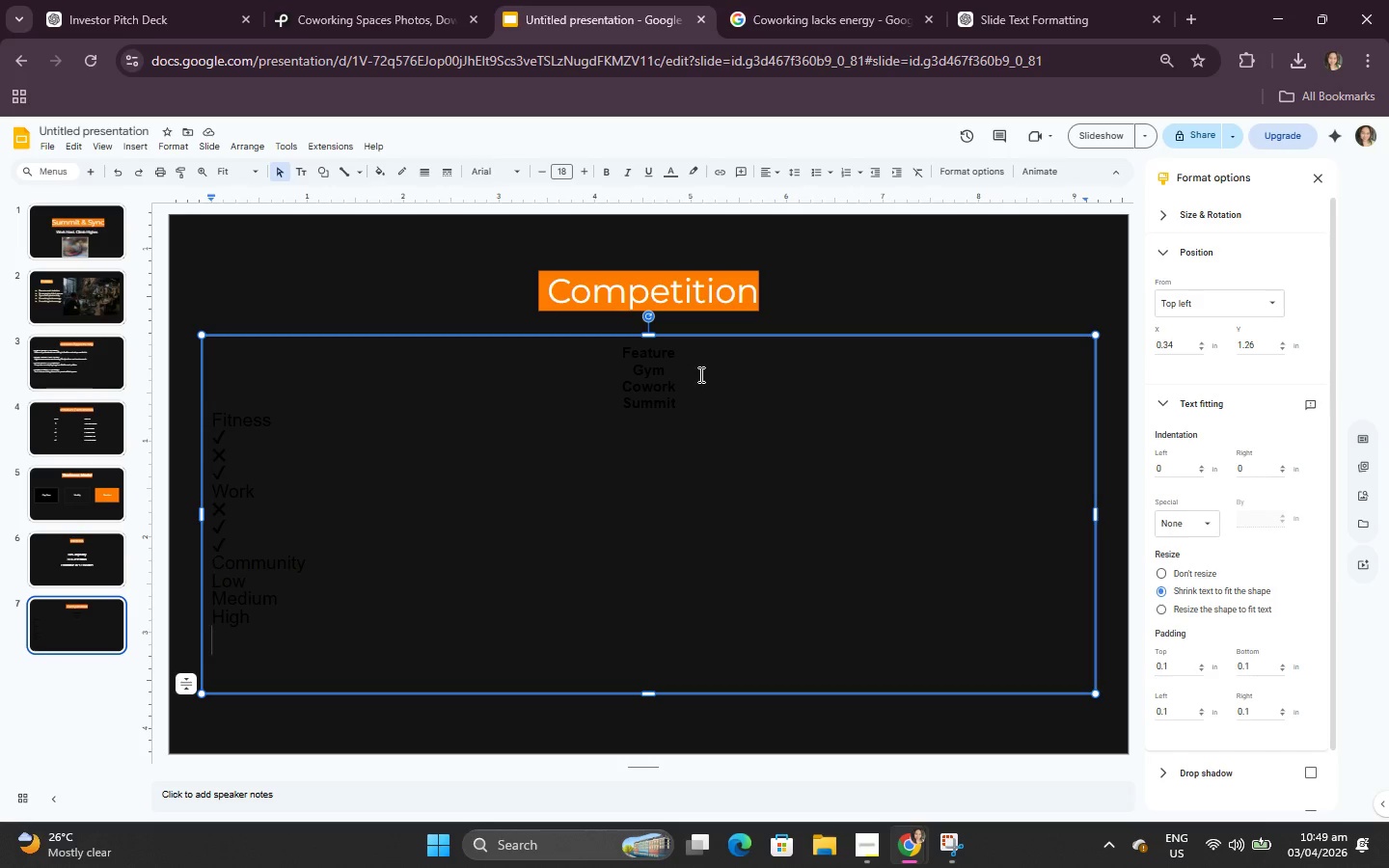 
left_click([699, 374])
 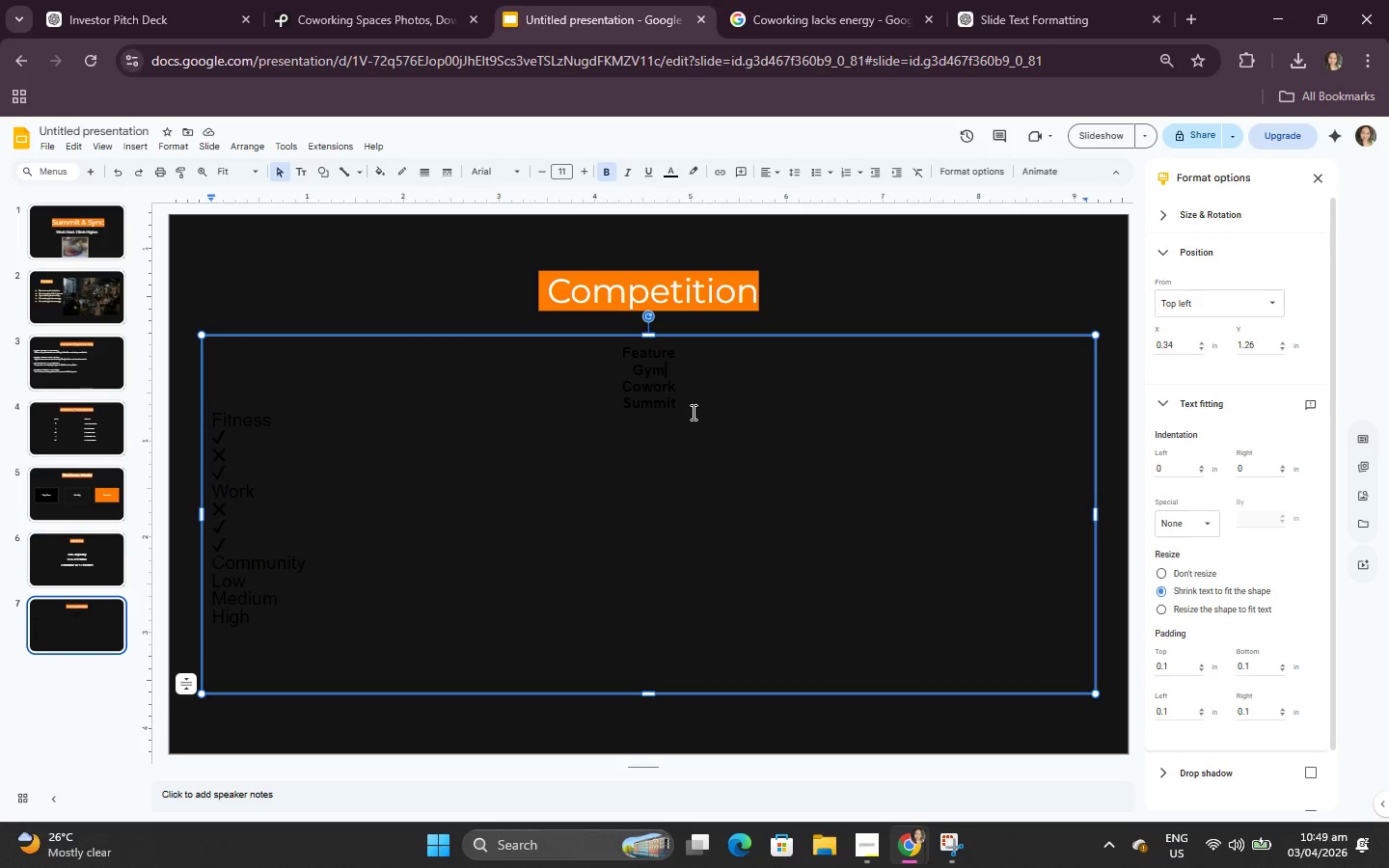 
key(Control+A)
 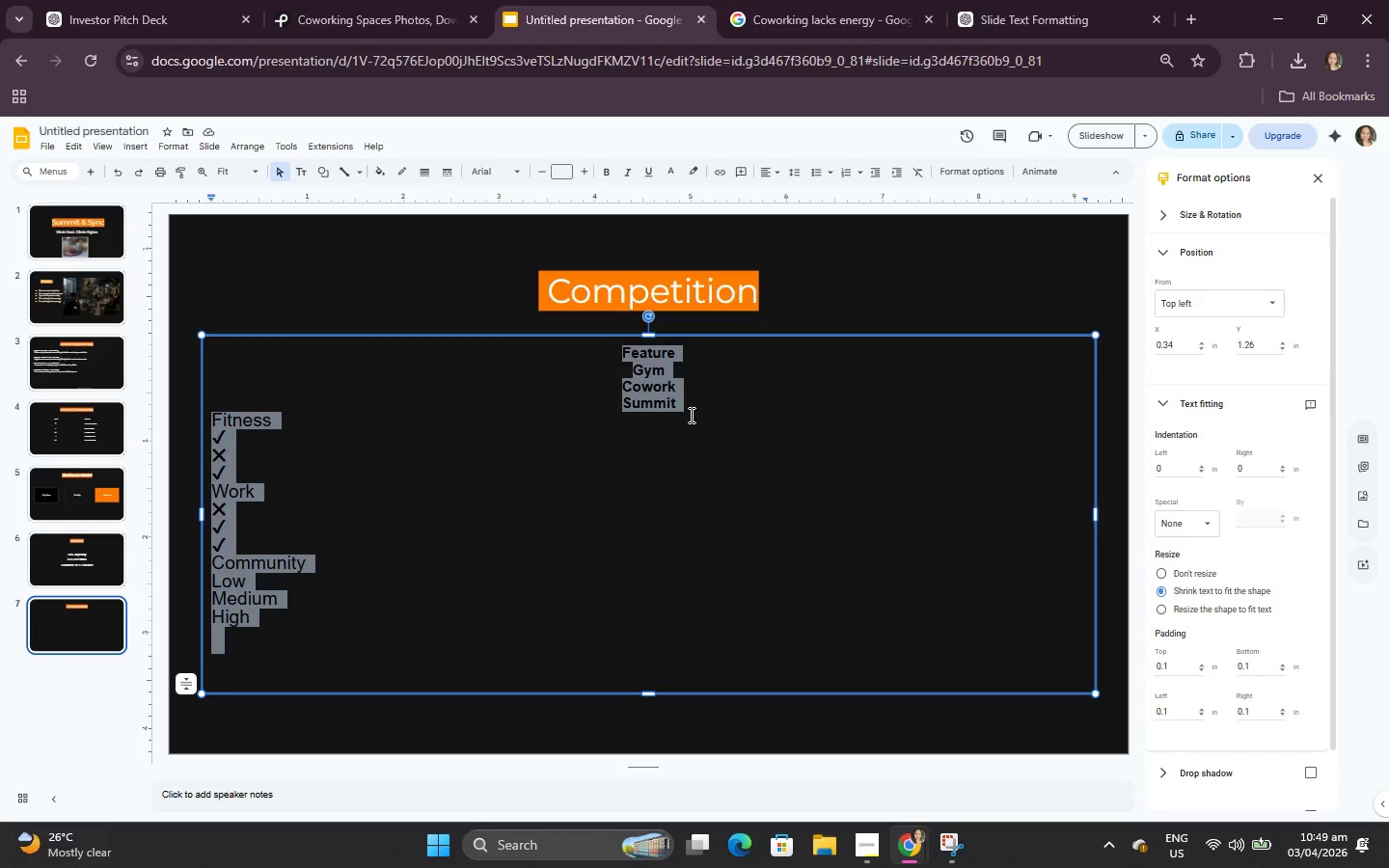 
key(Backspace)
 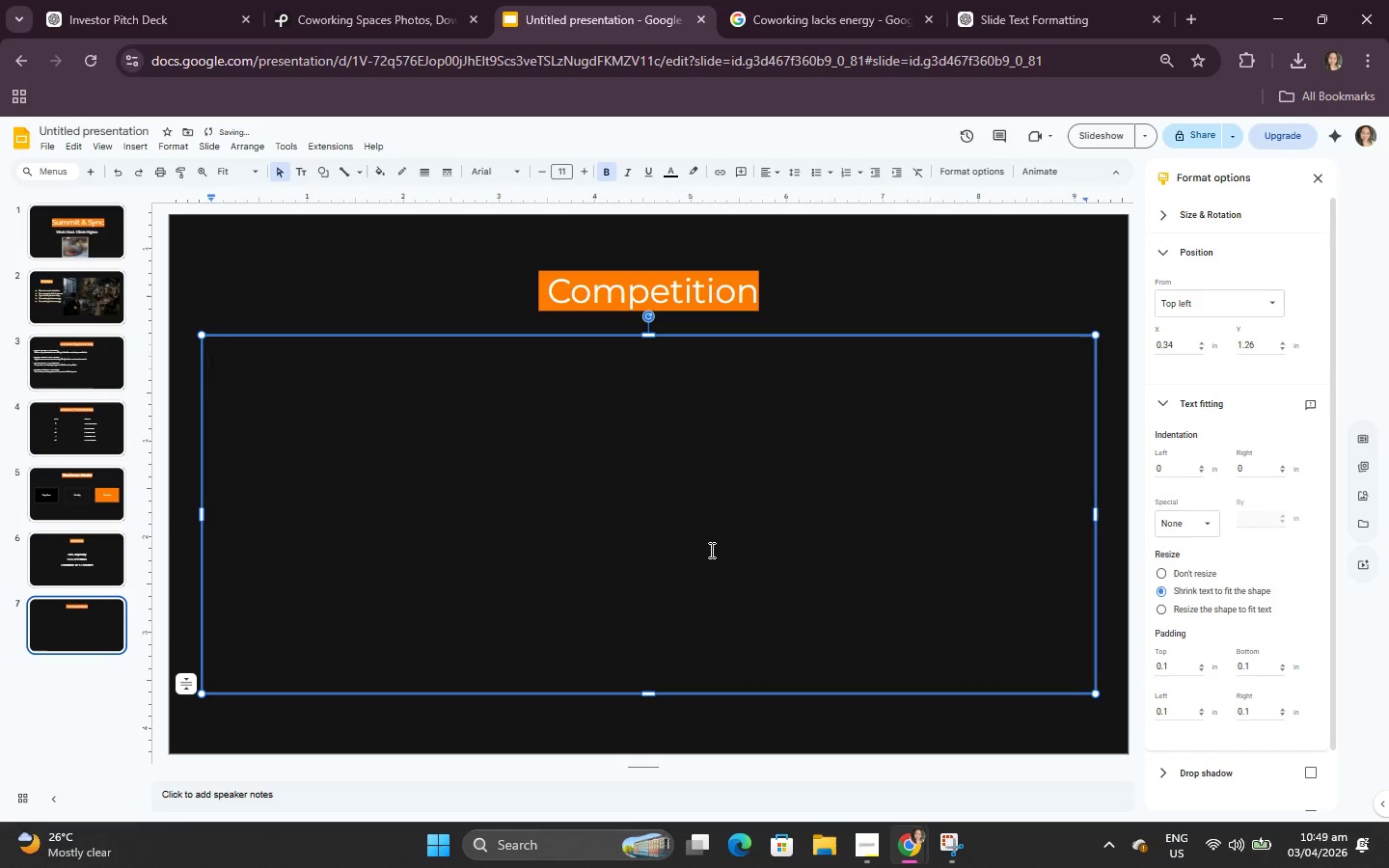 
left_click([707, 554])
 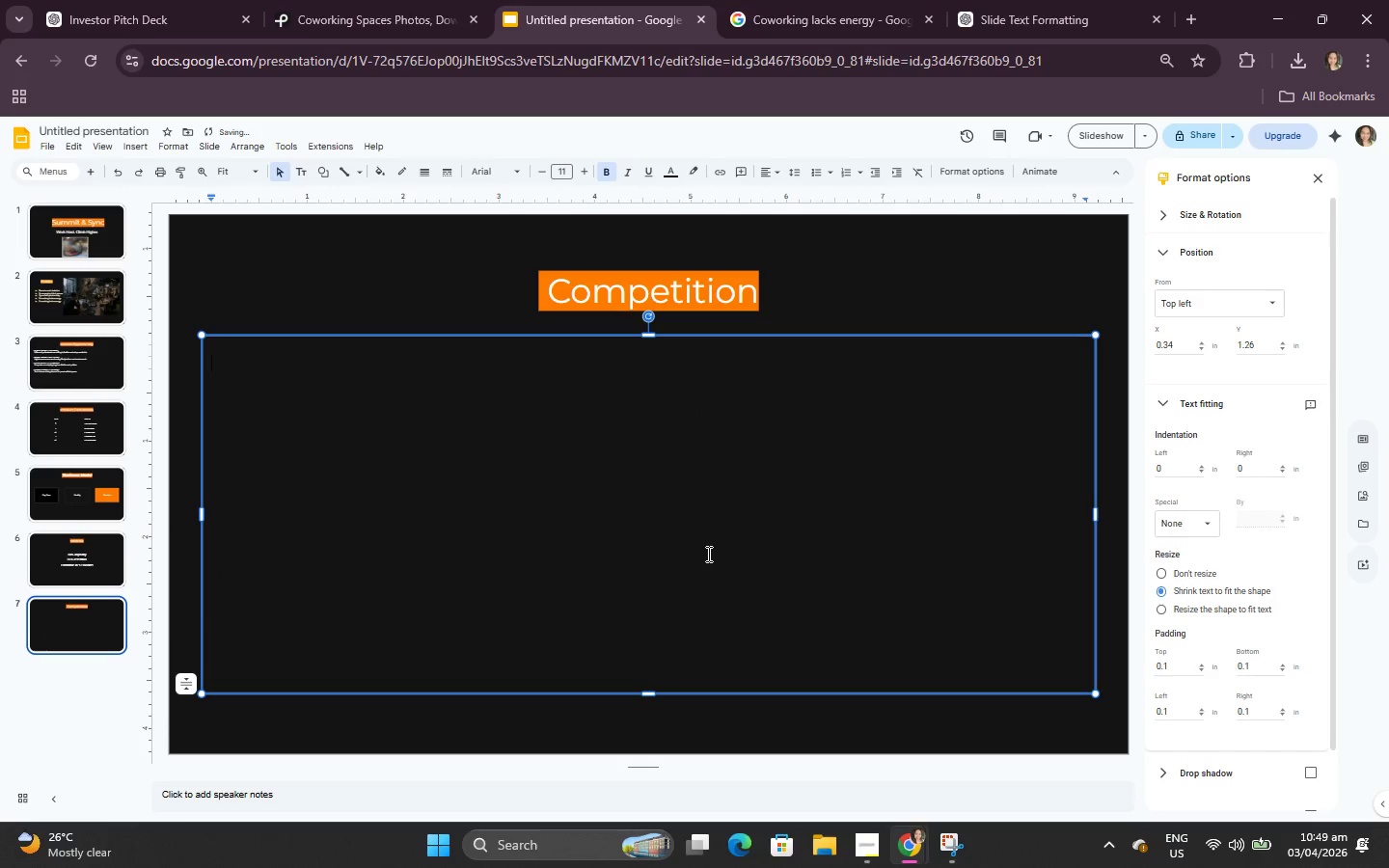 
key(Control+ControlLeft)
 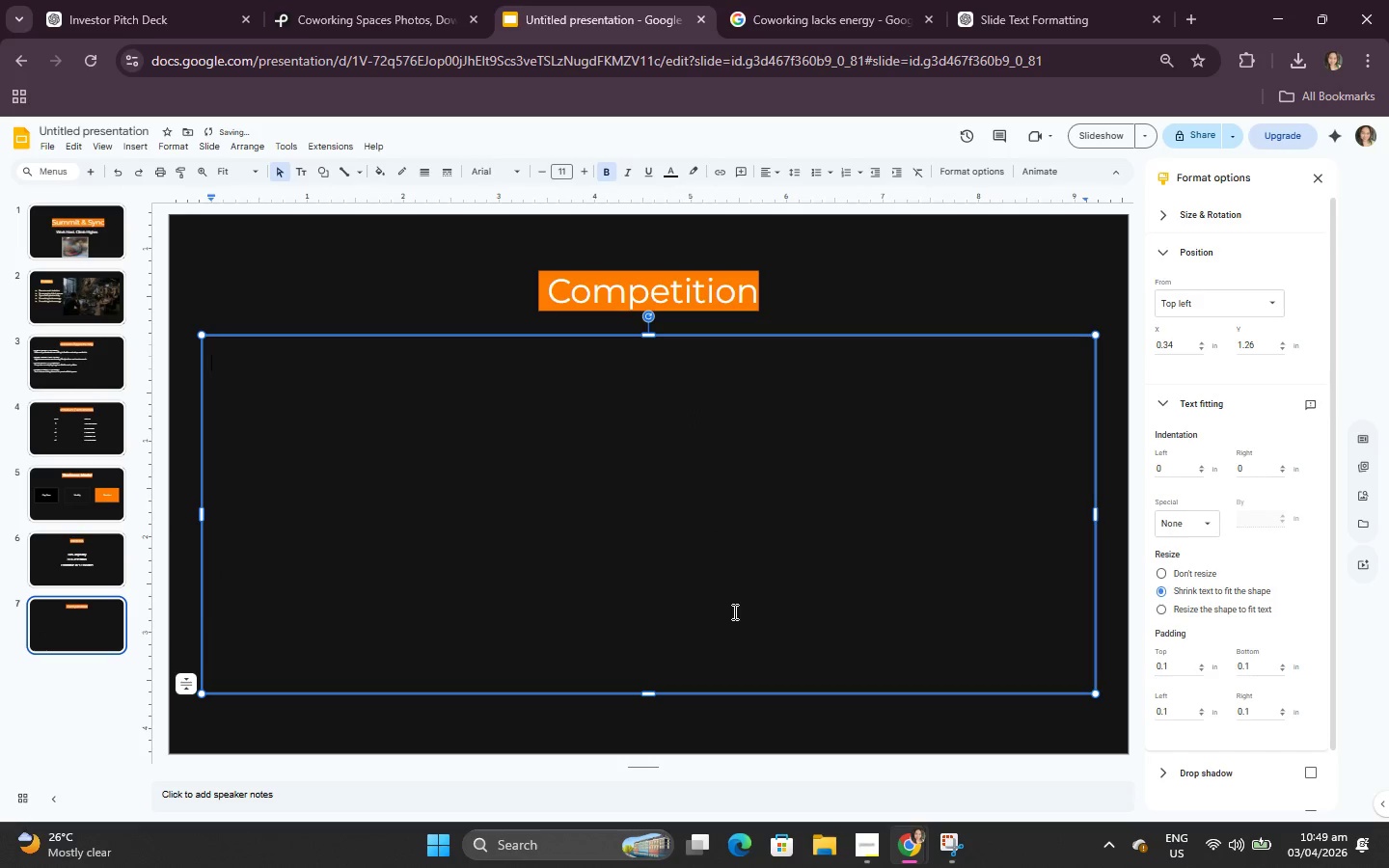 
key(Control+V)
 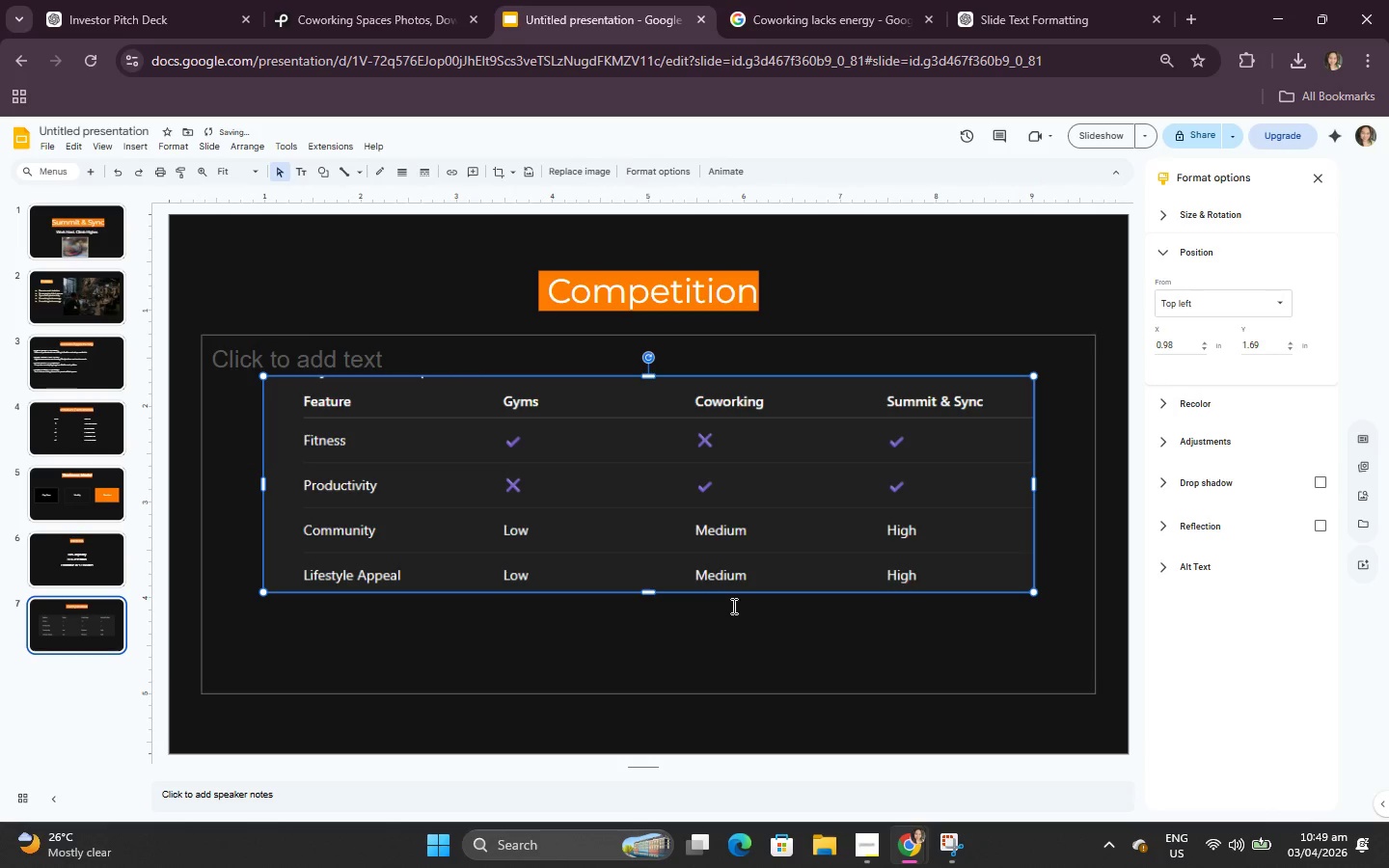 
left_click_drag(start_coordinate=[704, 547], to_coordinate=[704, 531])
 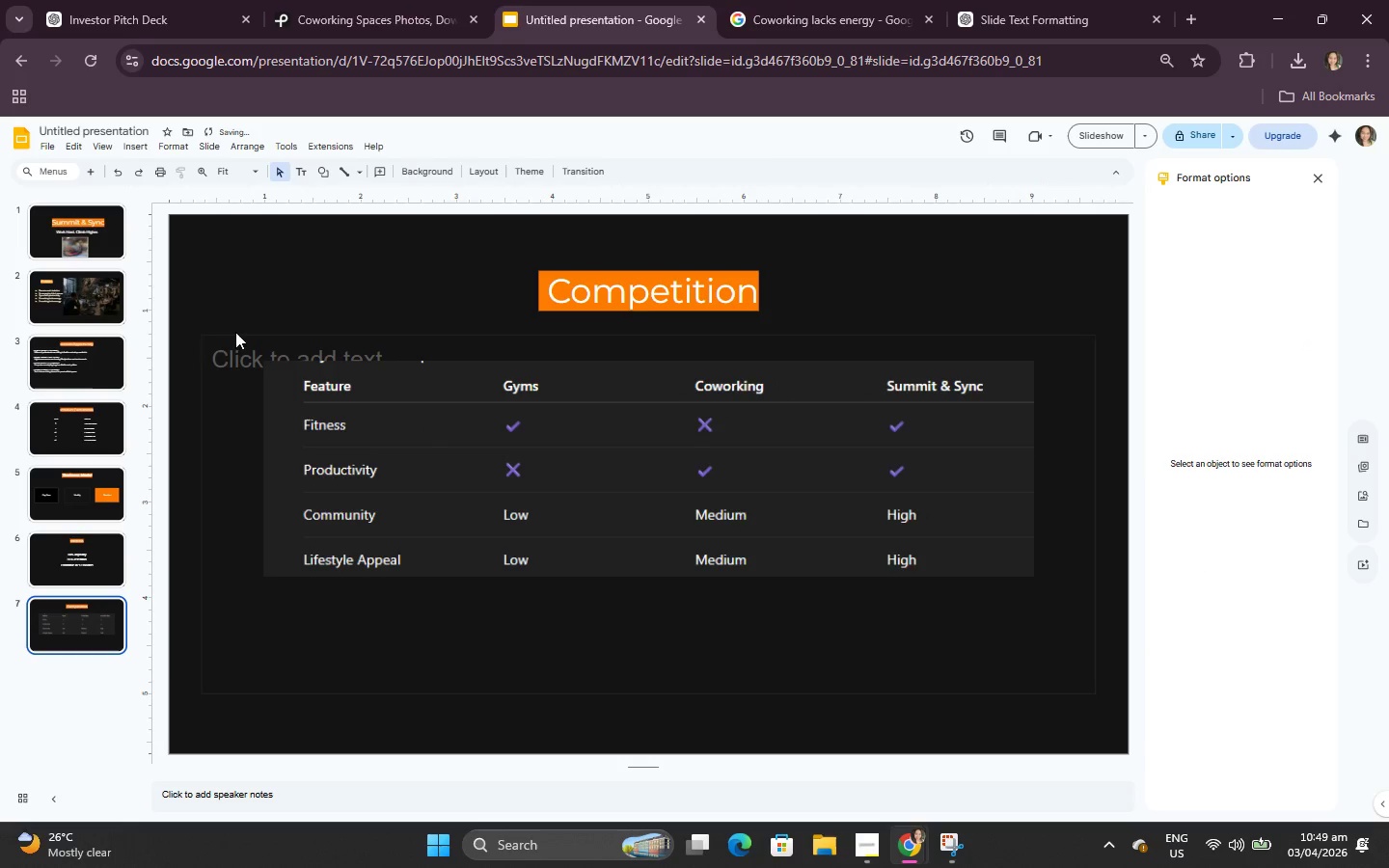 
double_click([243, 338])
 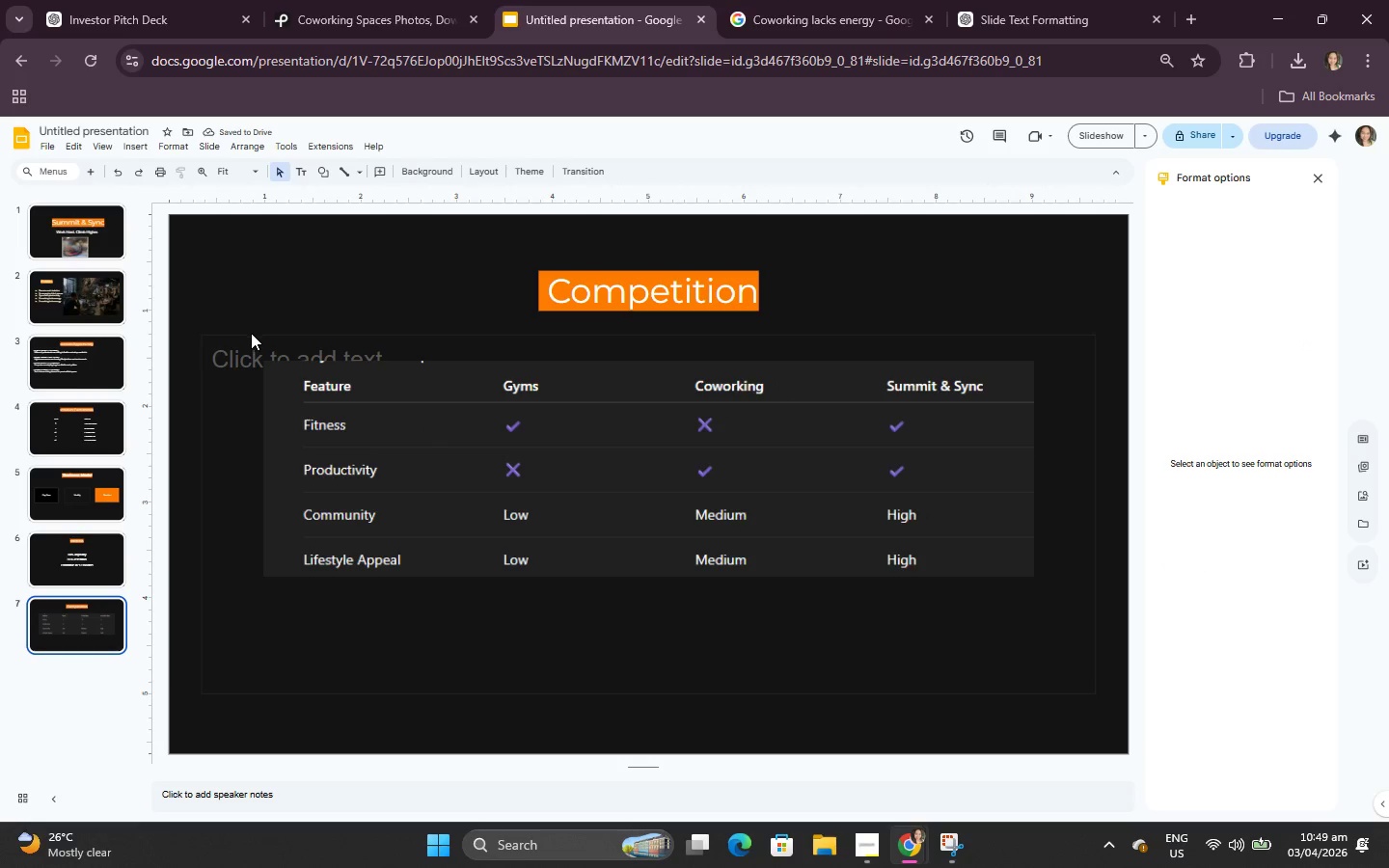 
double_click([248, 339])
 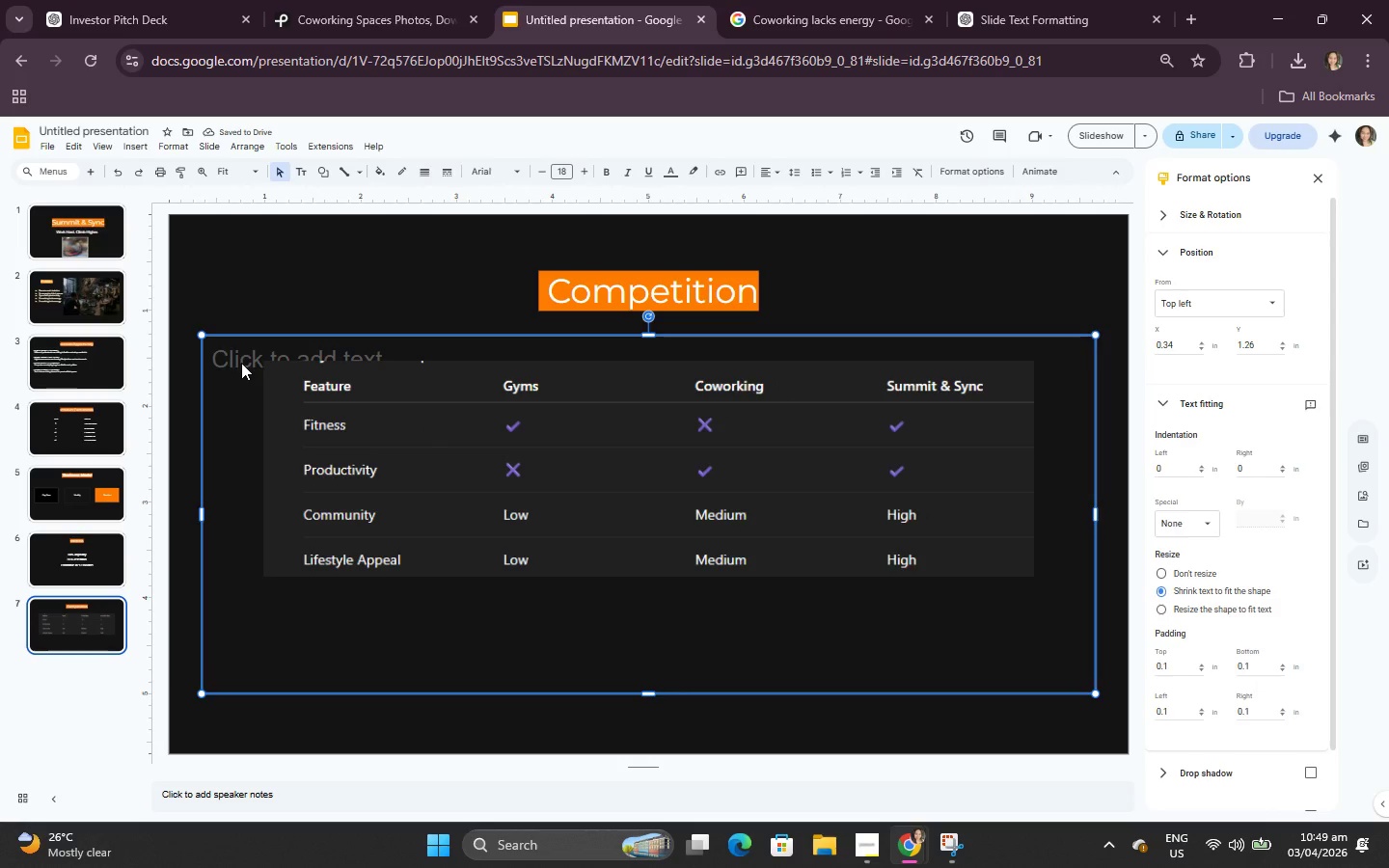 
key(Backspace)
 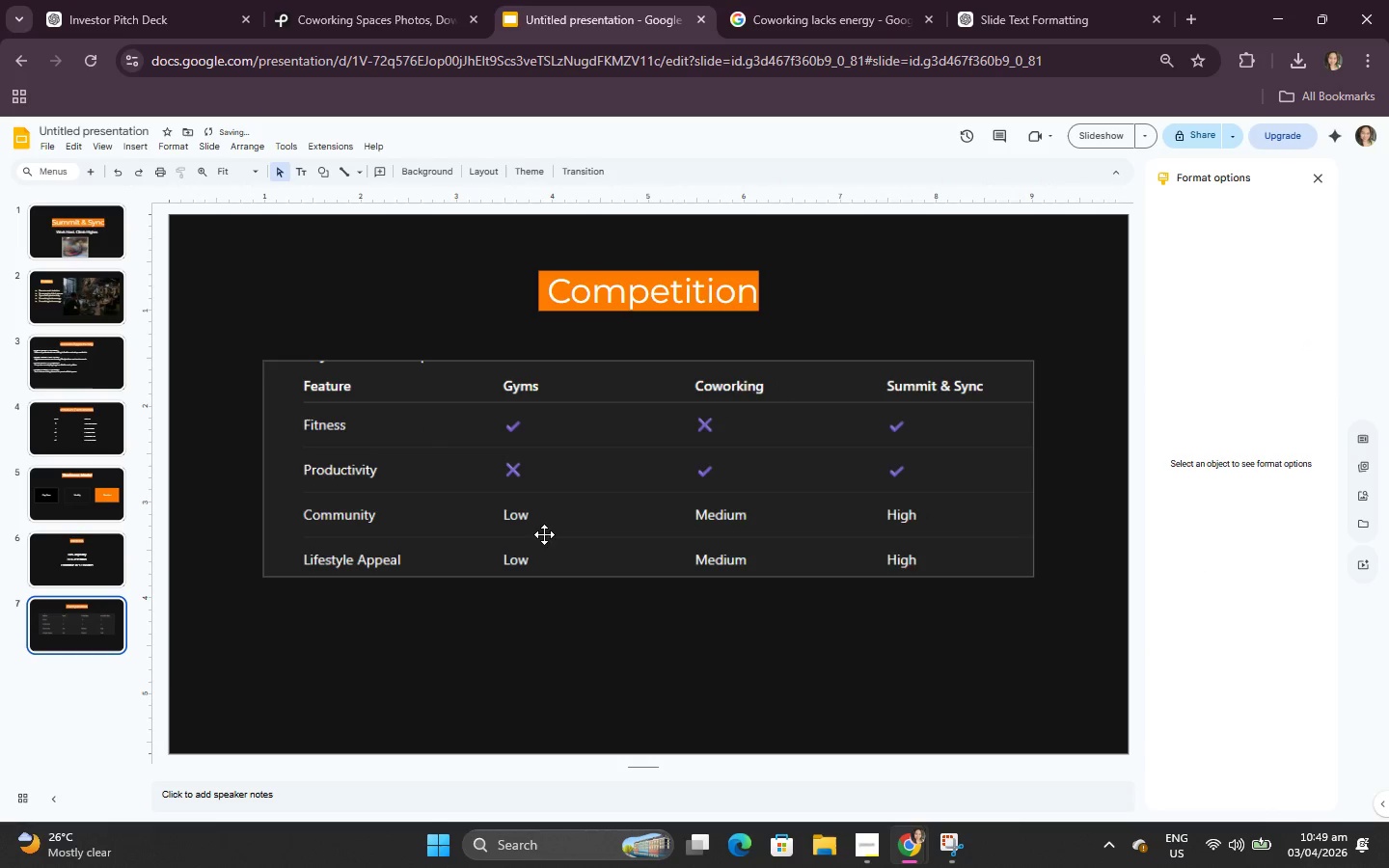 
left_click_drag(start_coordinate=[623, 493], to_coordinate=[615, 517])
 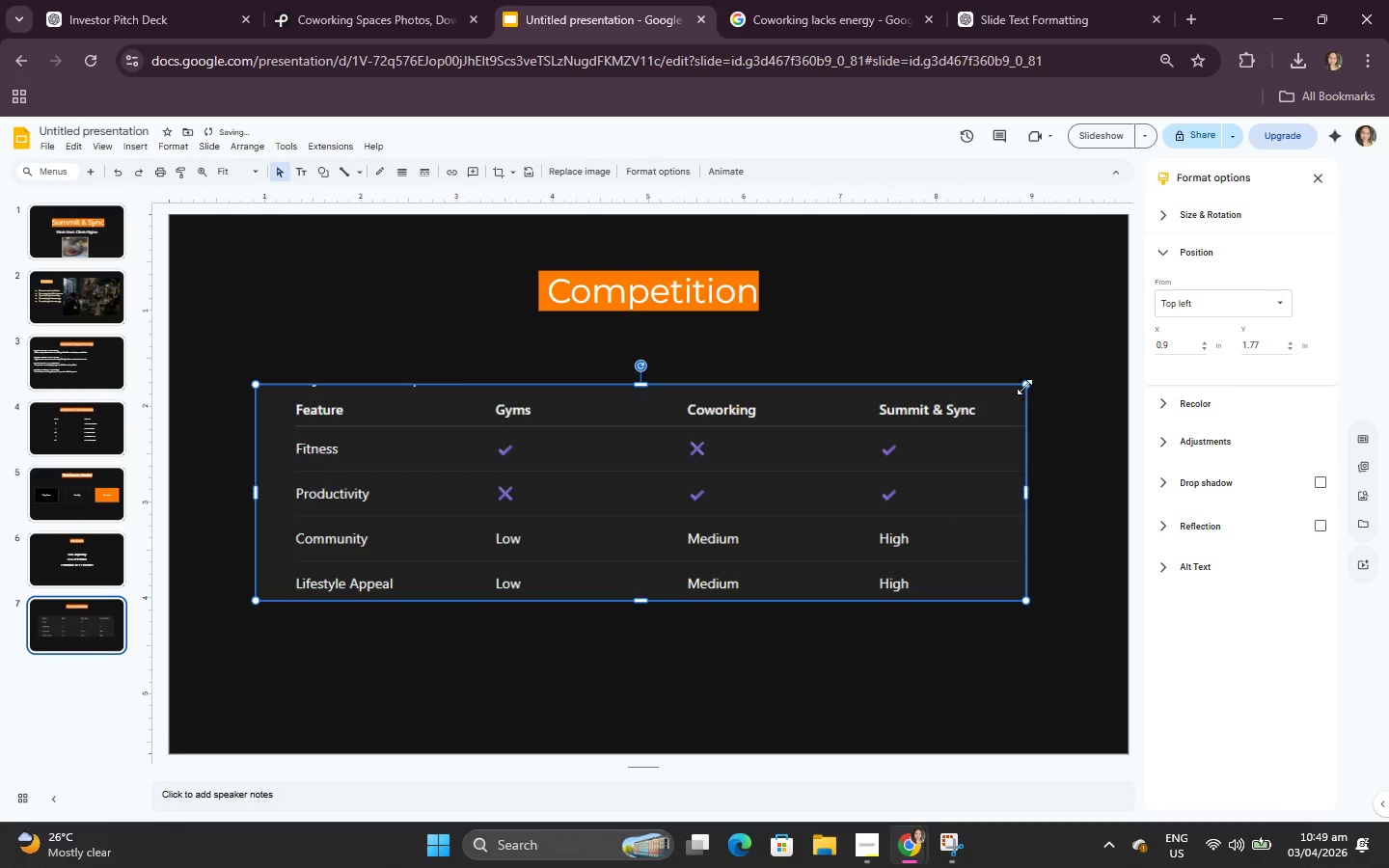 
left_click_drag(start_coordinate=[1027, 382], to_coordinate=[1054, 358])
 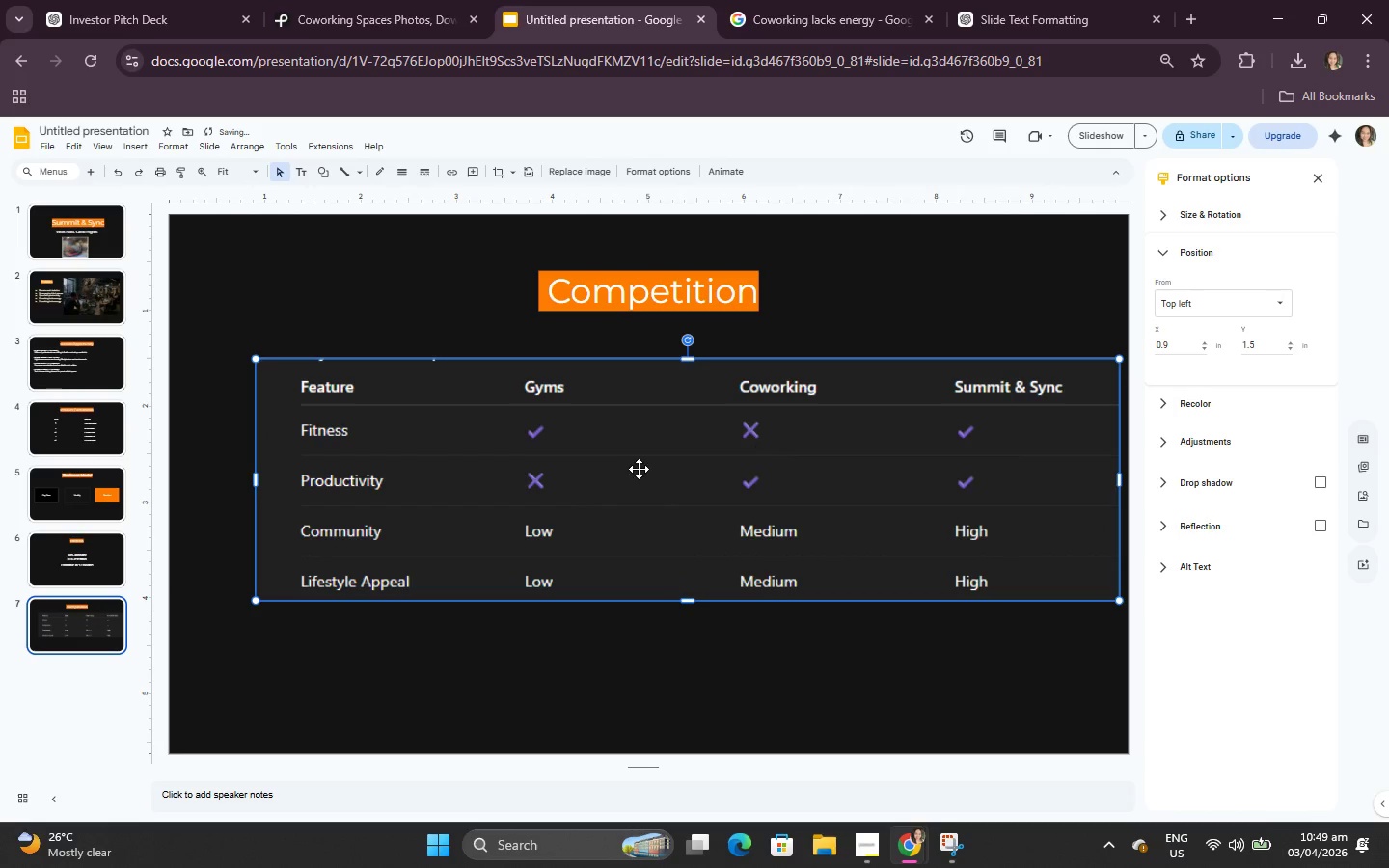 
left_click_drag(start_coordinate=[636, 471], to_coordinate=[601, 476])
 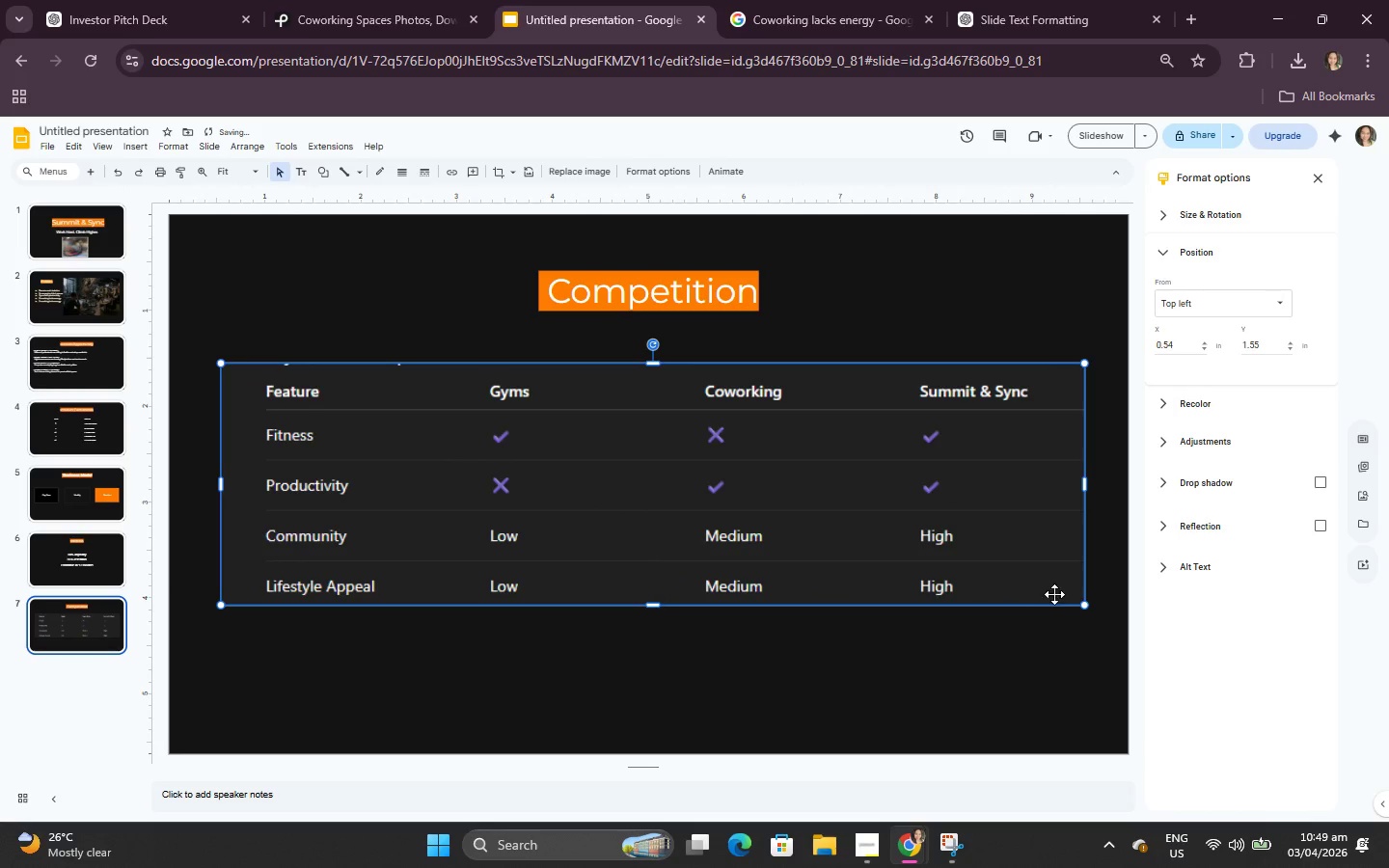 
left_click([1088, 608])
 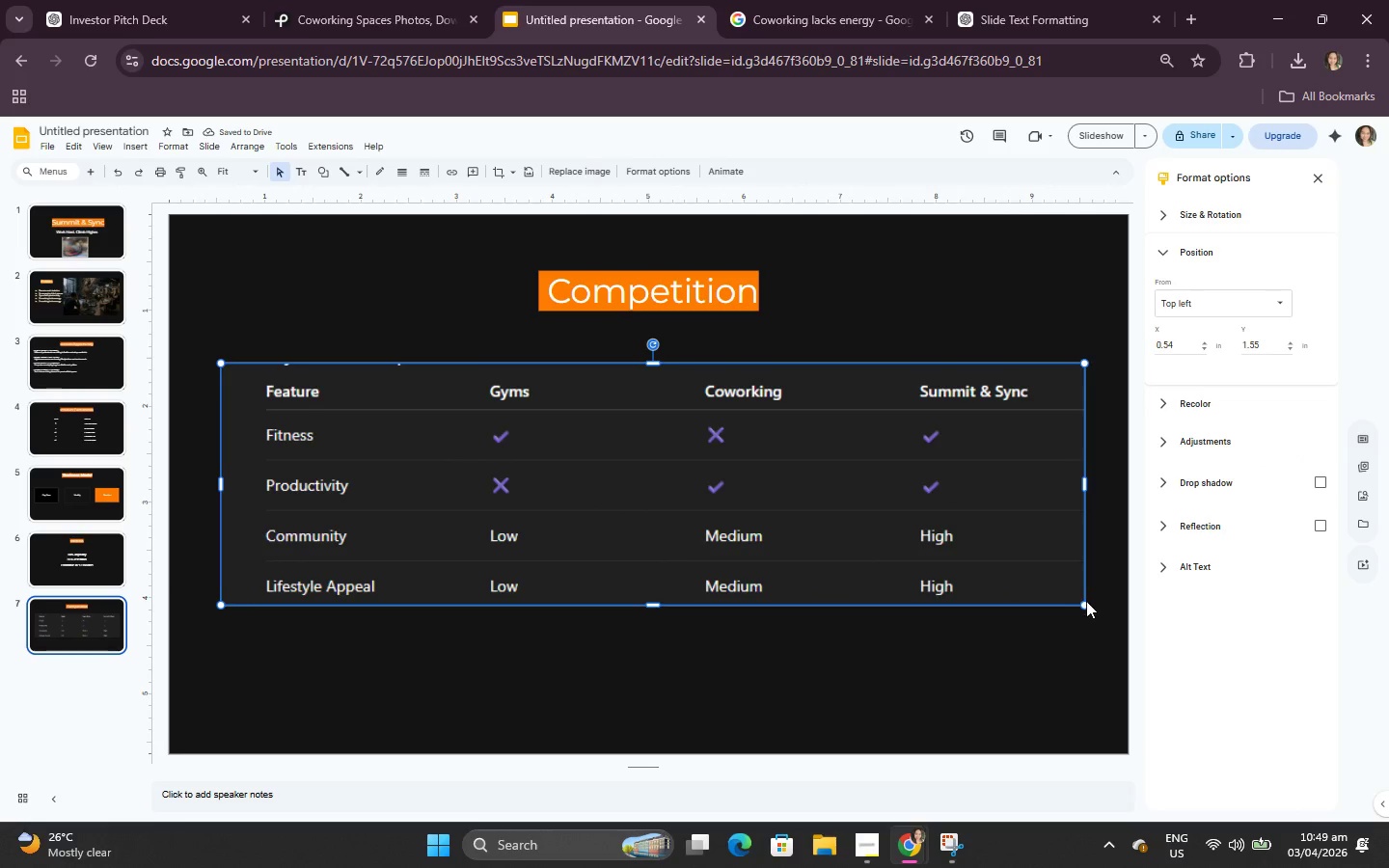 
left_click_drag(start_coordinate=[1086, 604], to_coordinate=[1095, 626])
 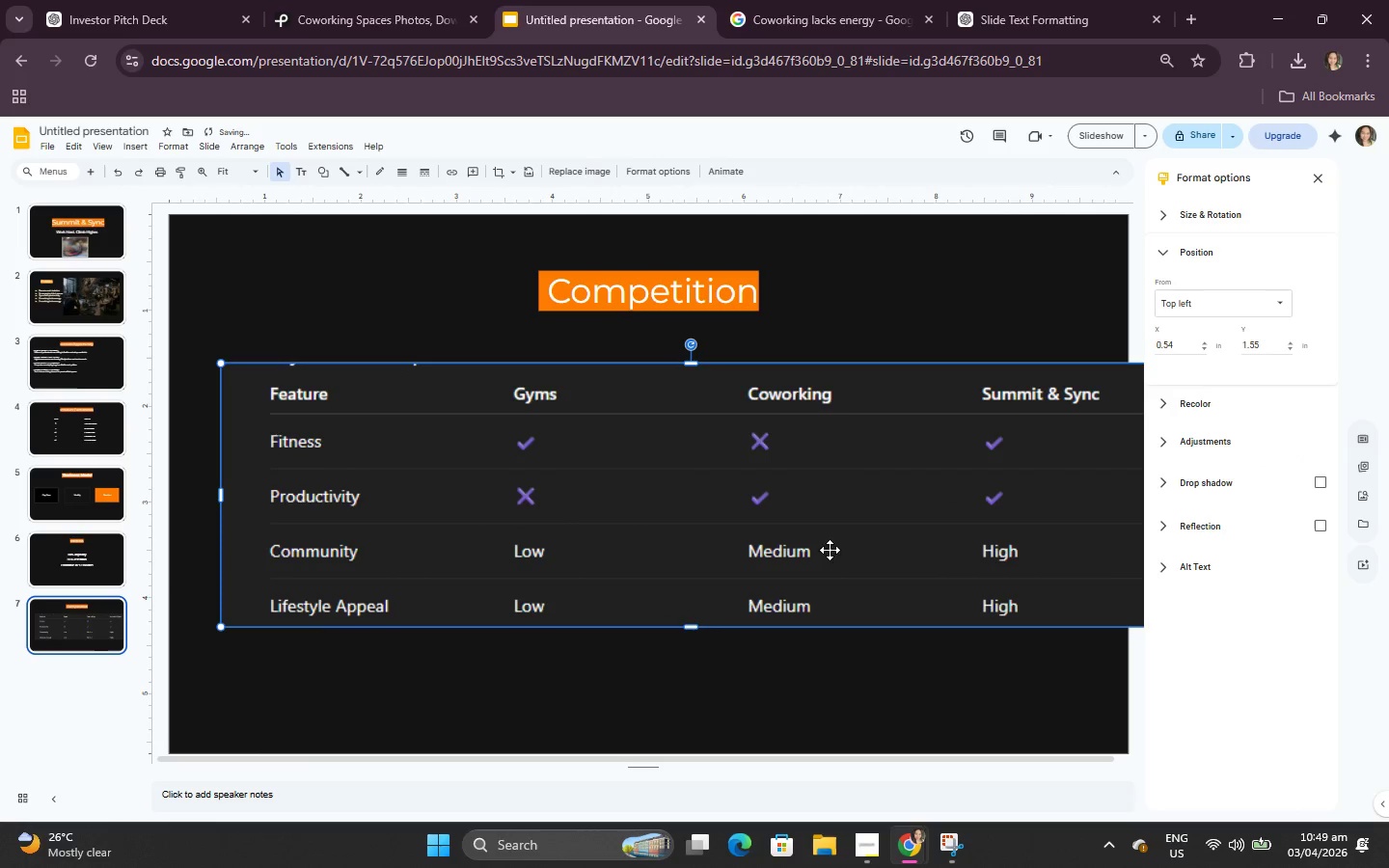 
left_click_drag(start_coordinate=[824, 543], to_coordinate=[792, 540])
 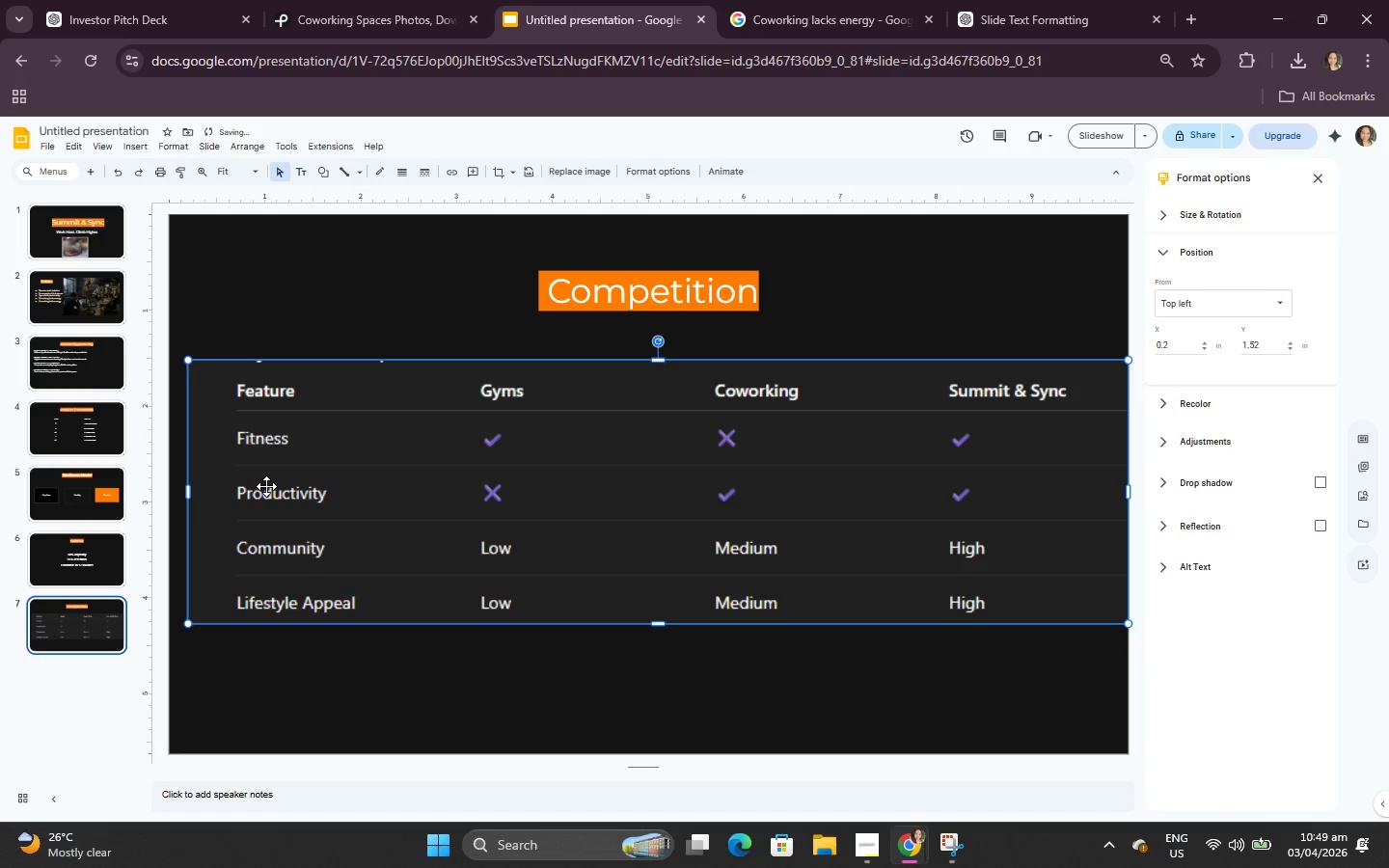 
key(ArrowLeft)
 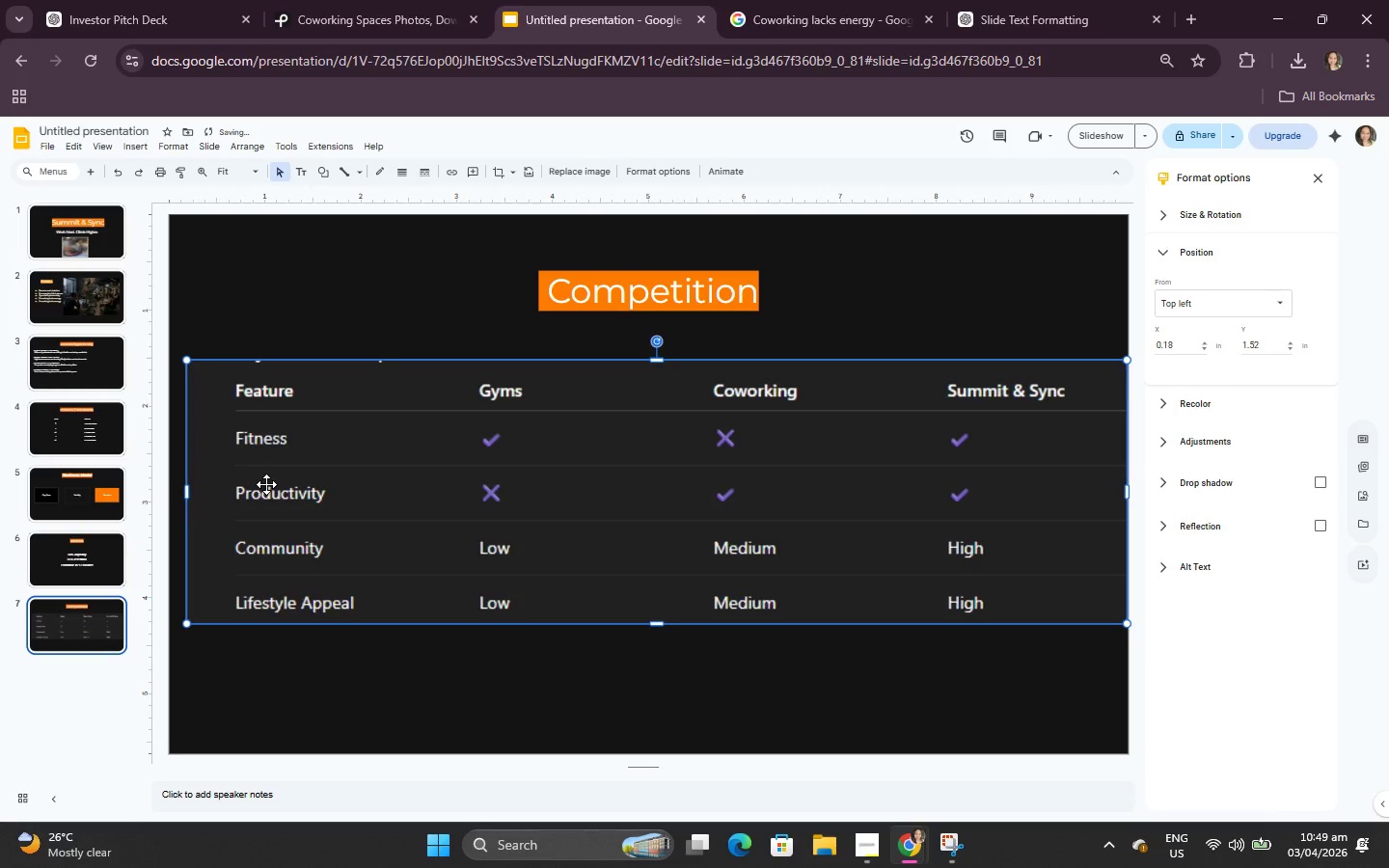 
key(ArrowLeft)
 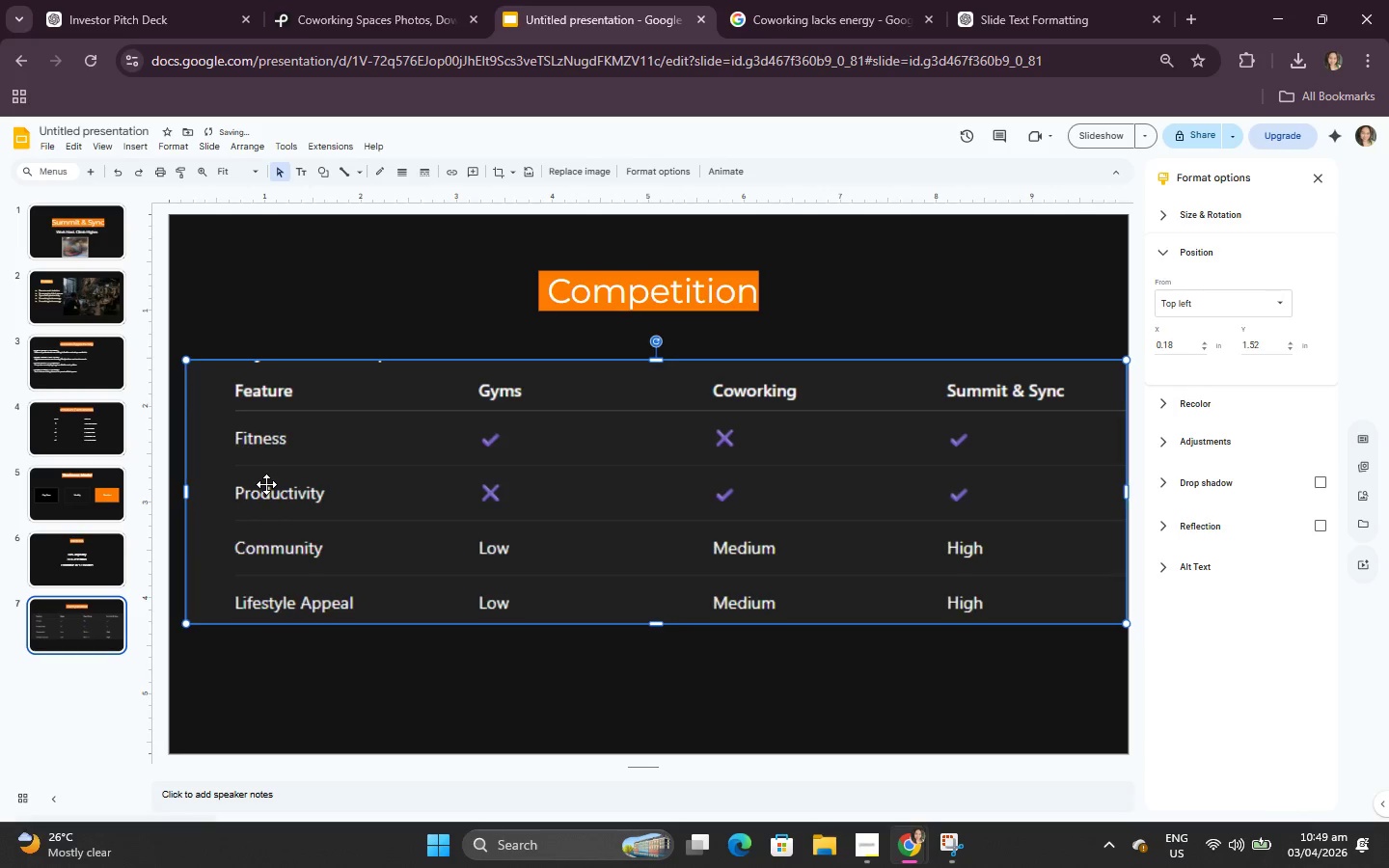 
key(ArrowLeft)
 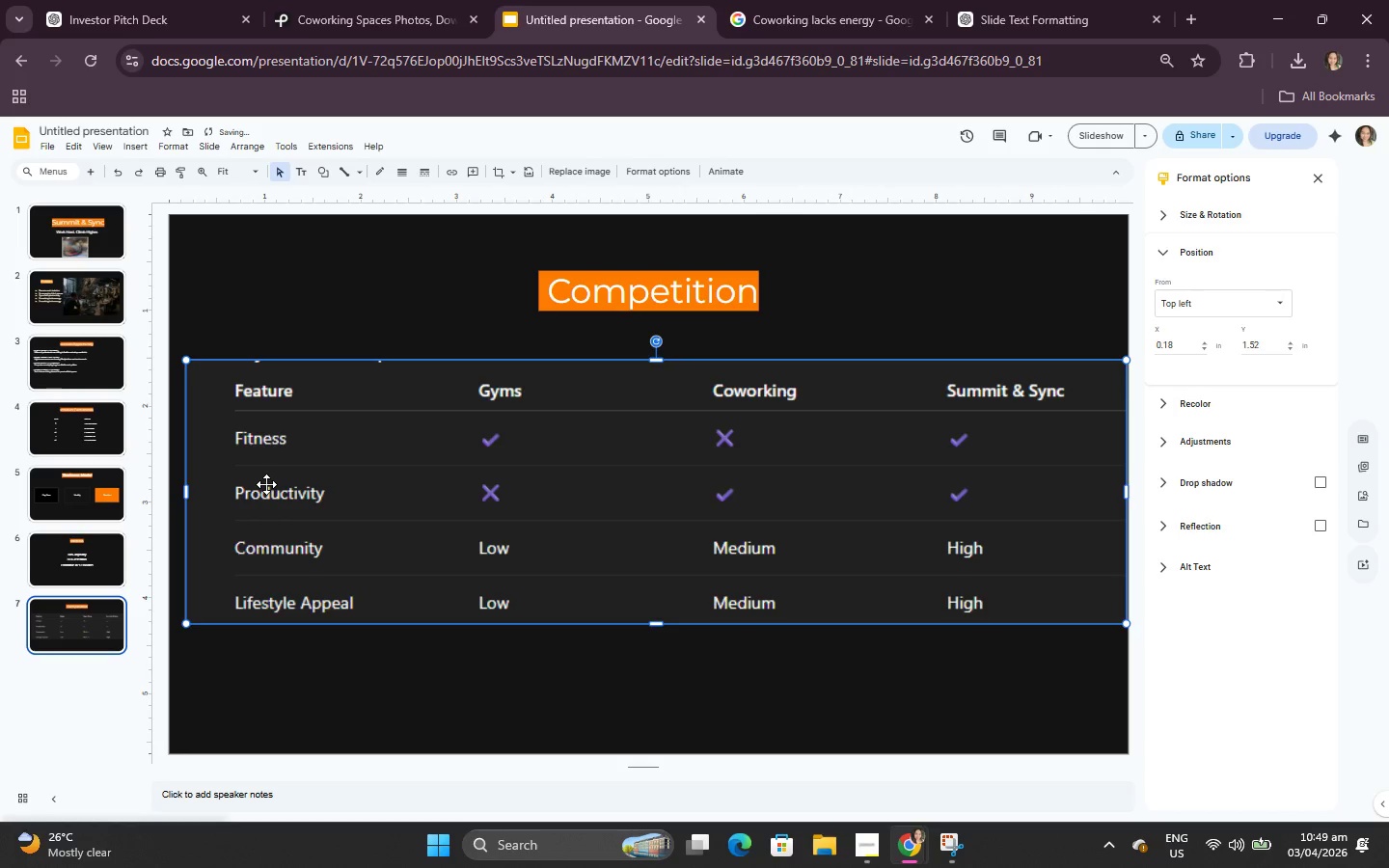 
key(ArrowLeft)
 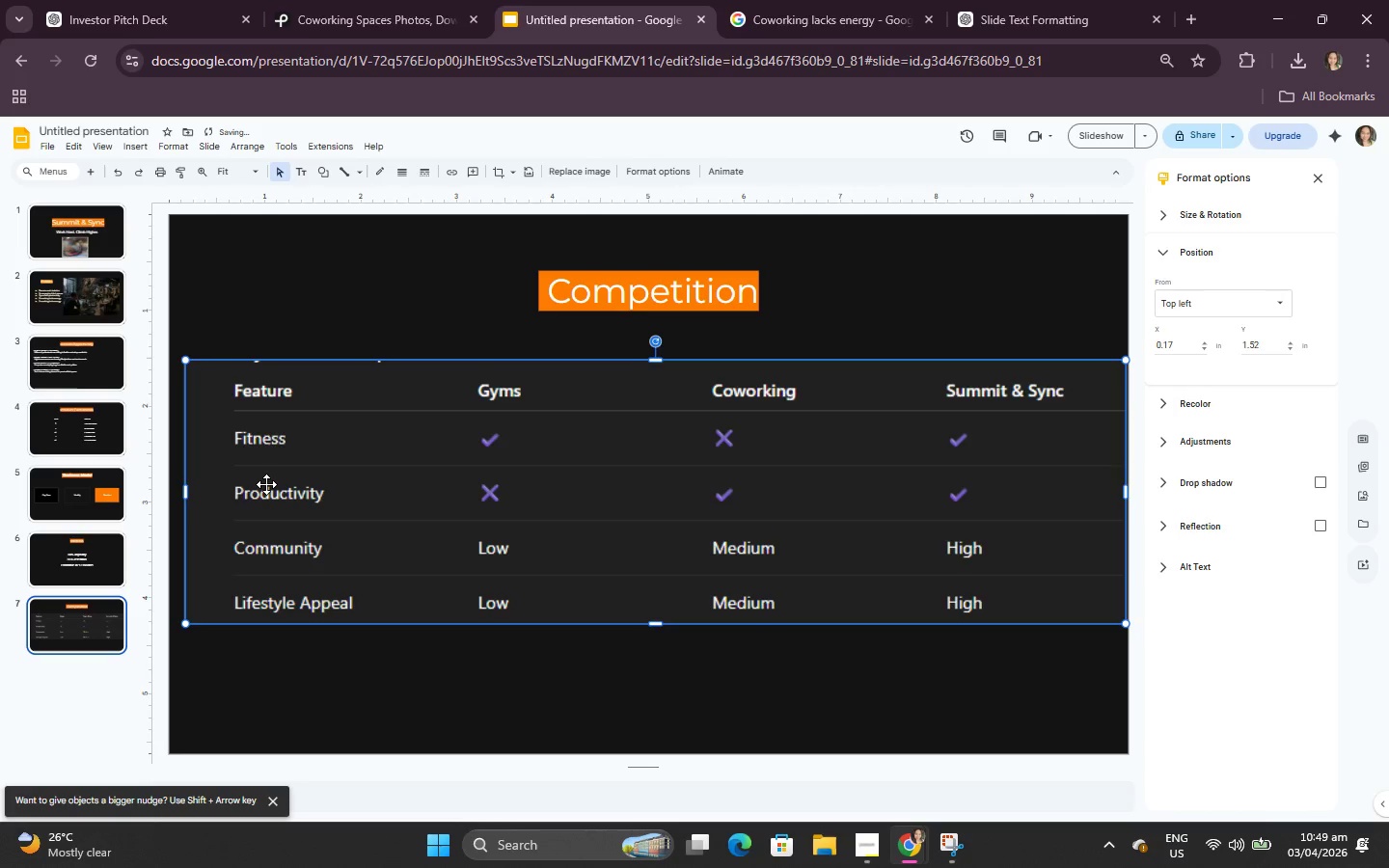 
key(ArrowLeft)
 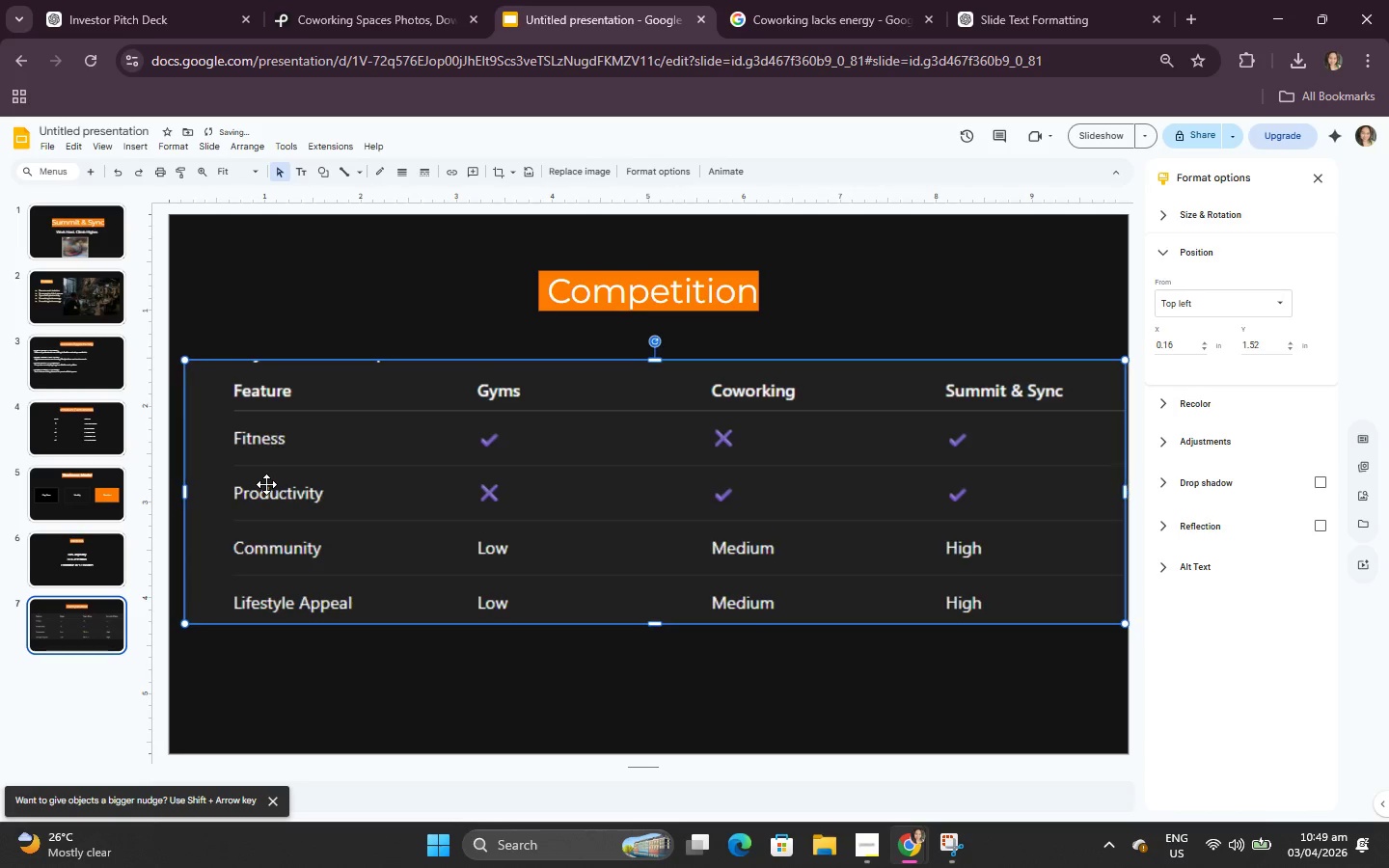 
key(ArrowLeft)
 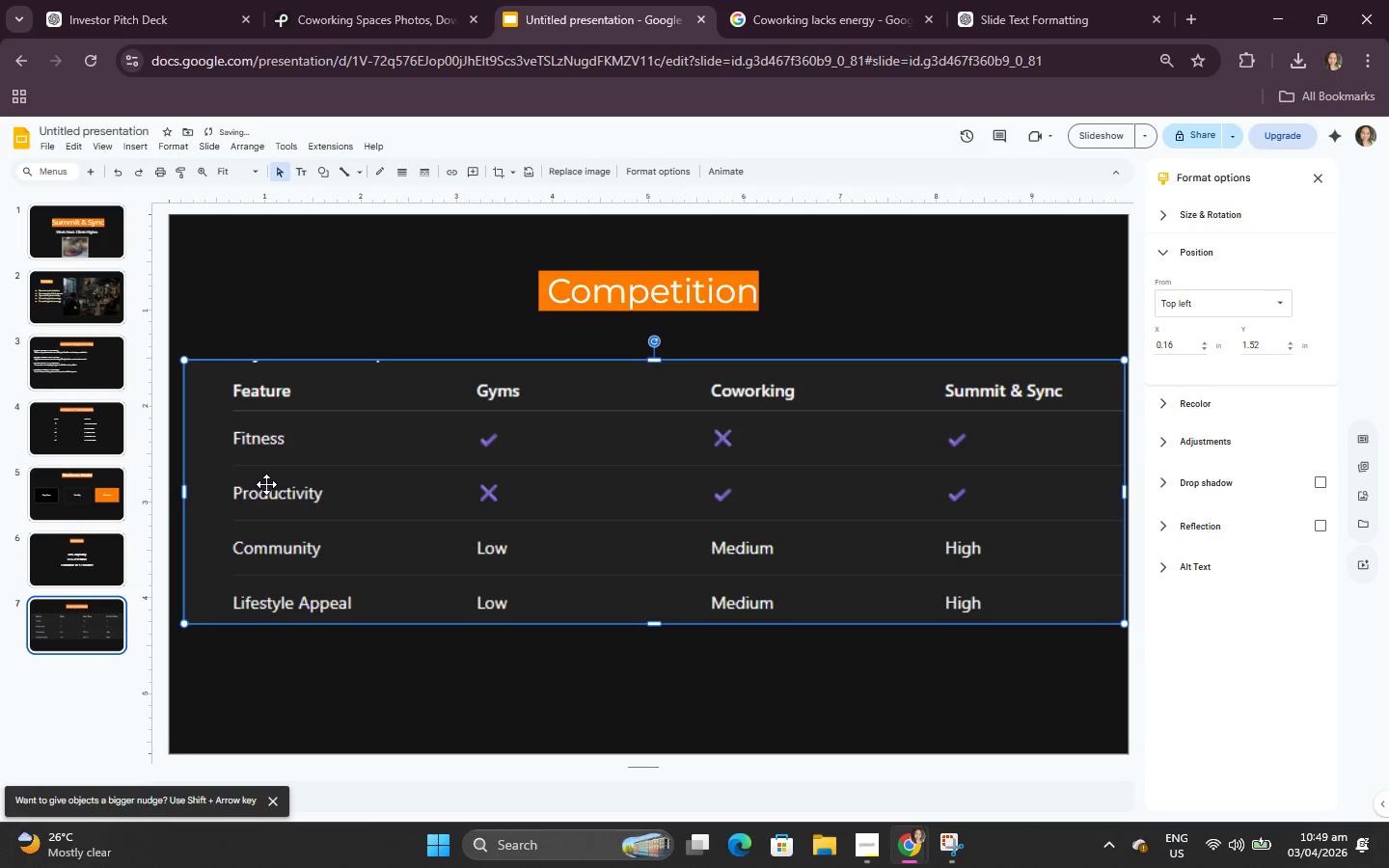 
key(ArrowLeft)
 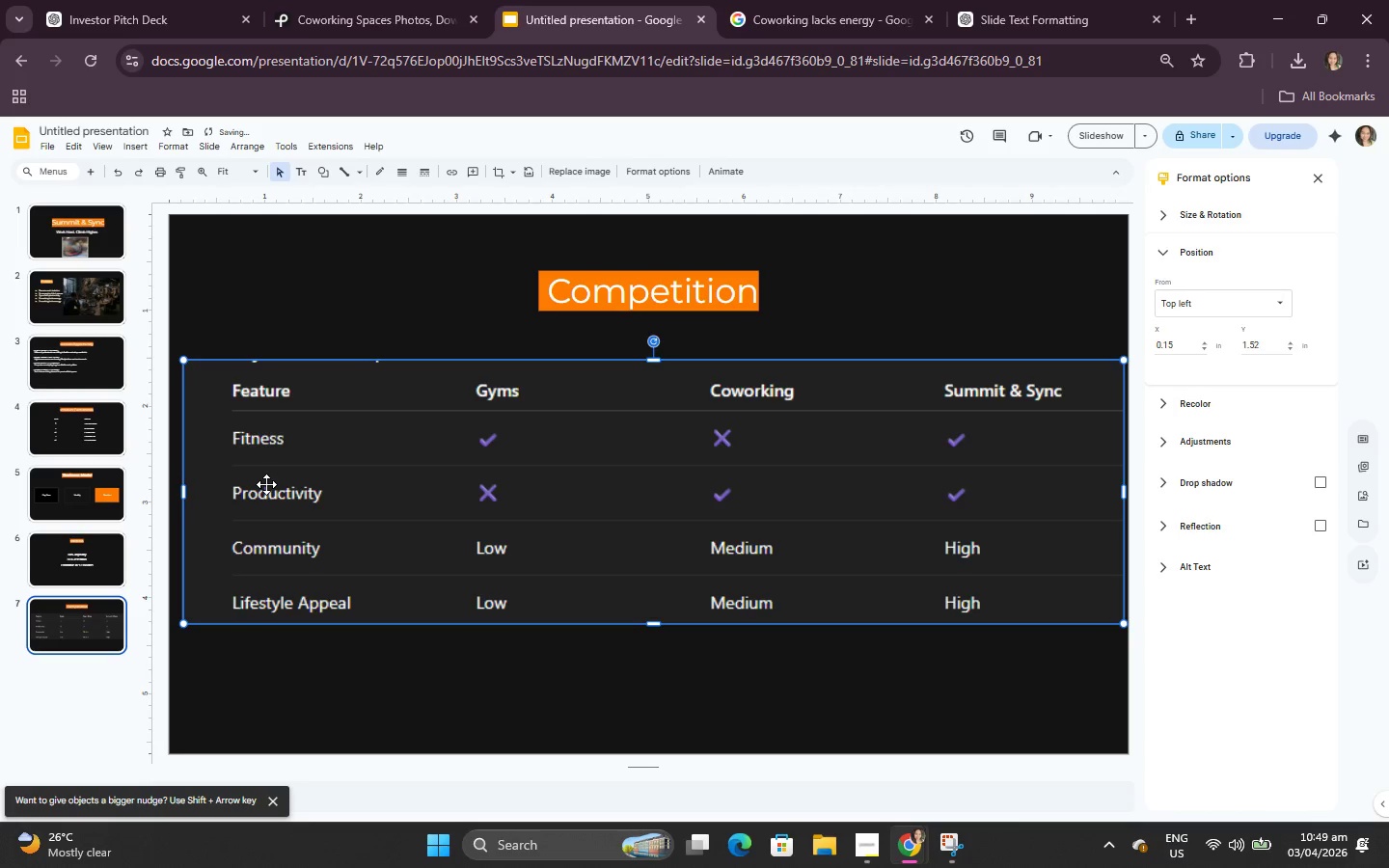 
key(ArrowLeft)
 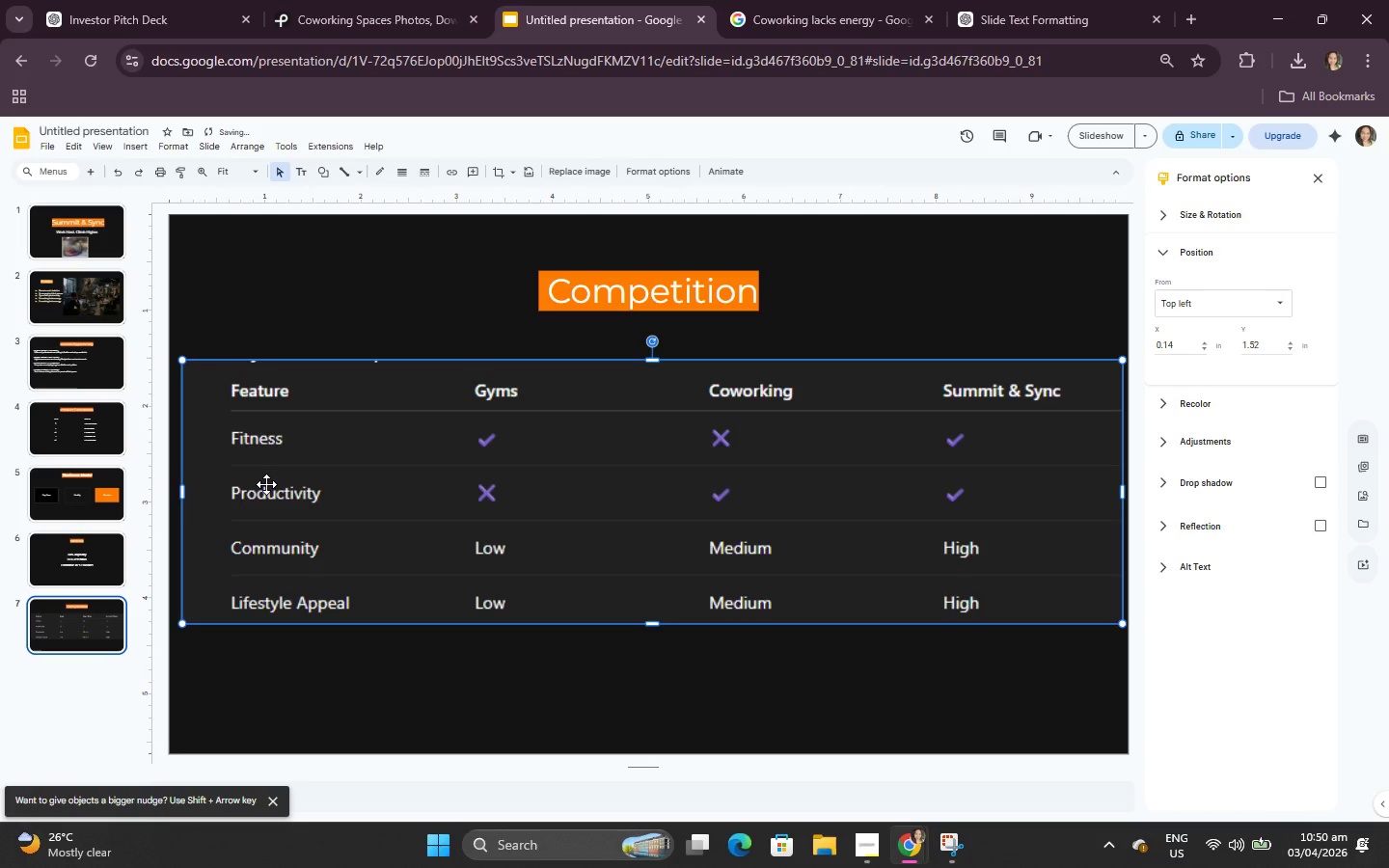 
key(ArrowLeft)
 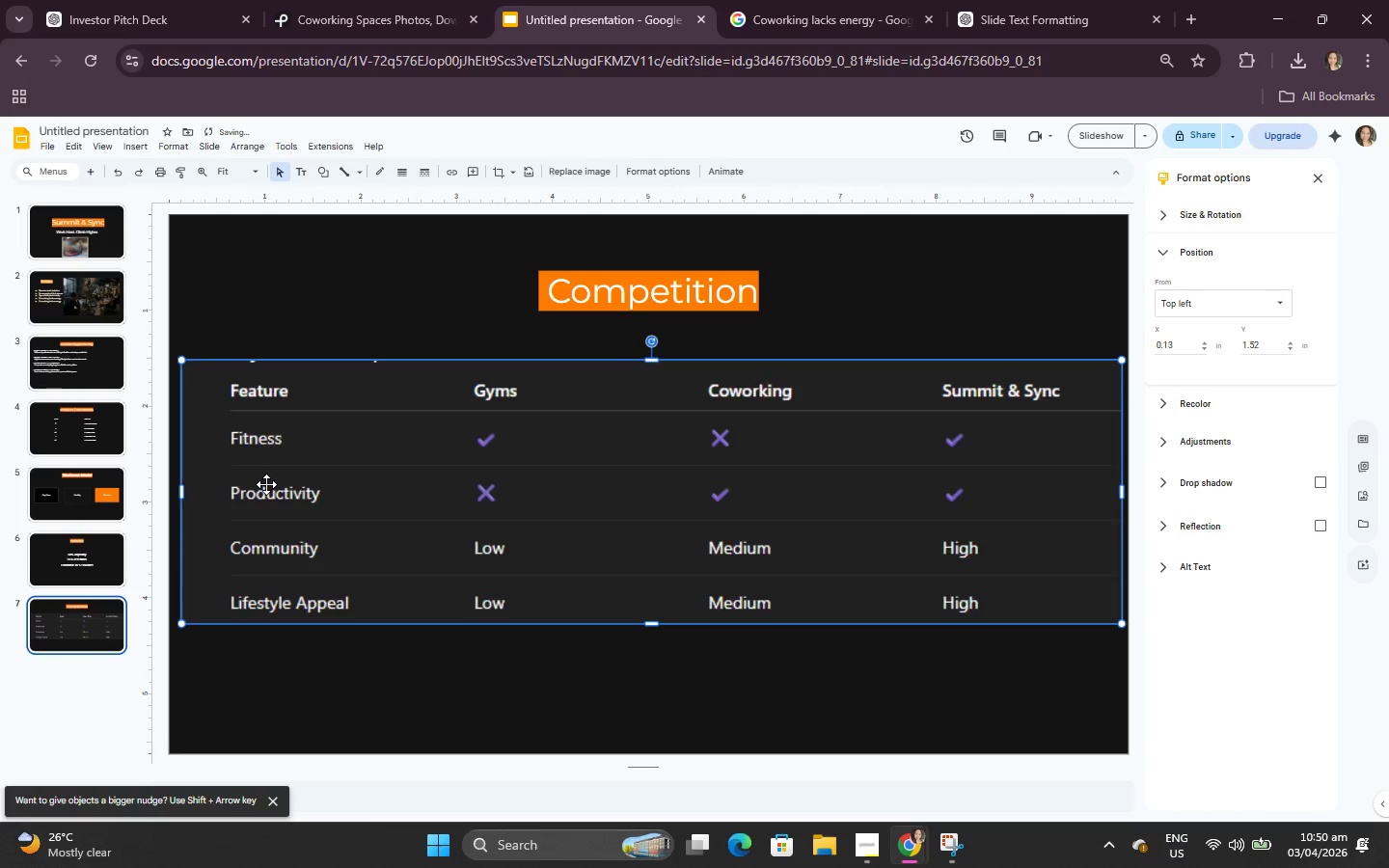 
key(ArrowLeft)
 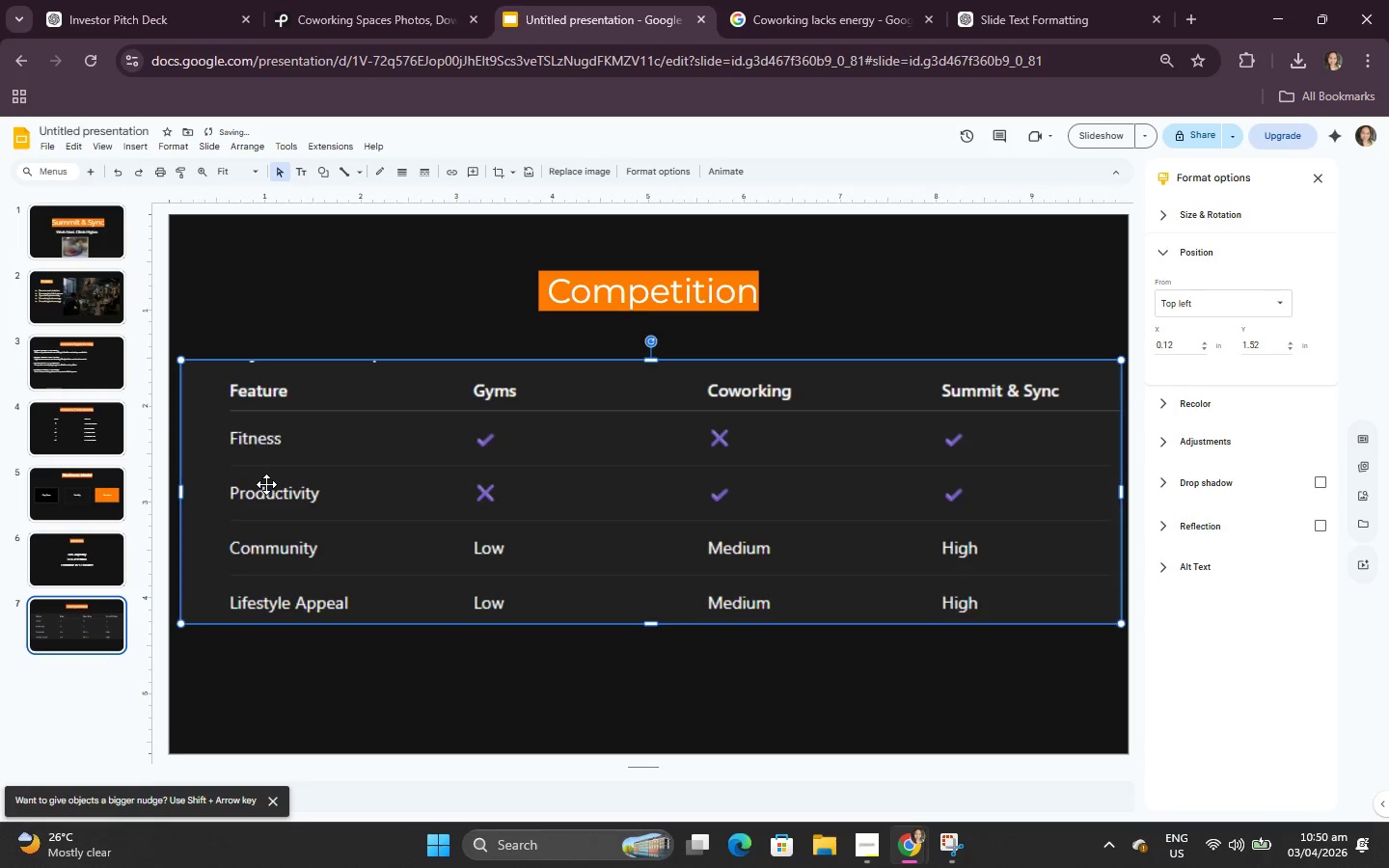 
key(ArrowLeft)
 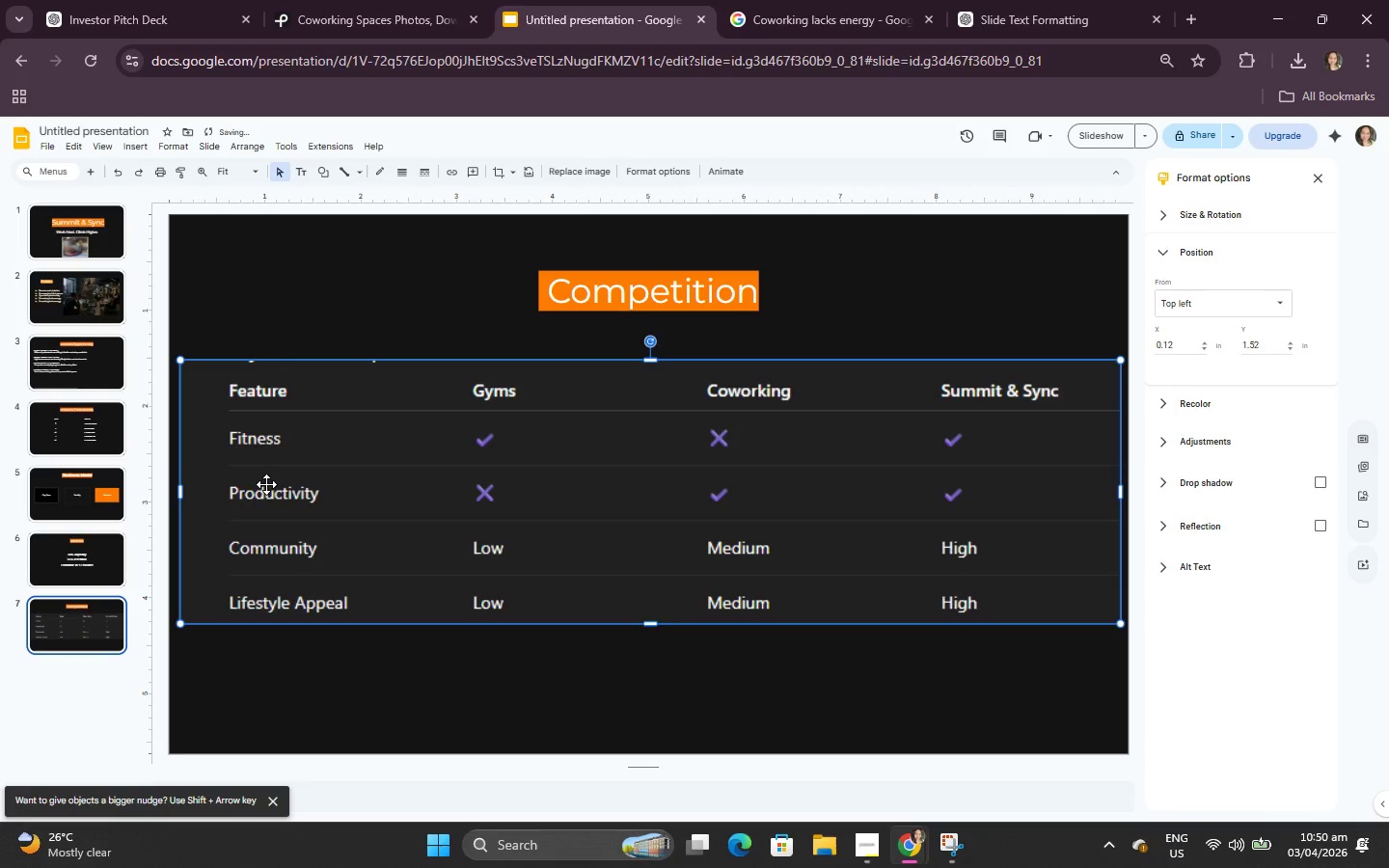 
key(ArrowLeft)
 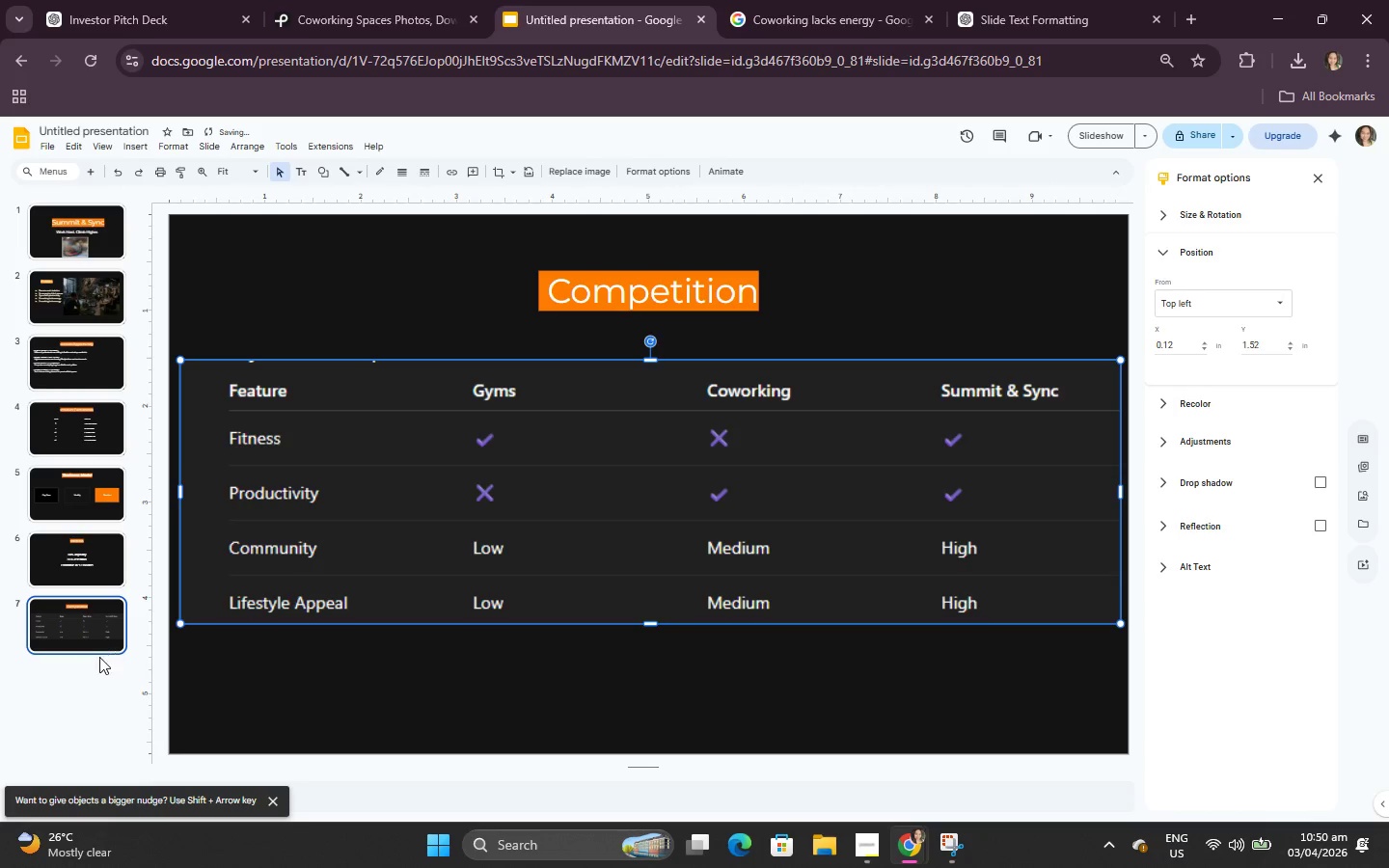 
left_click([98, 675])
 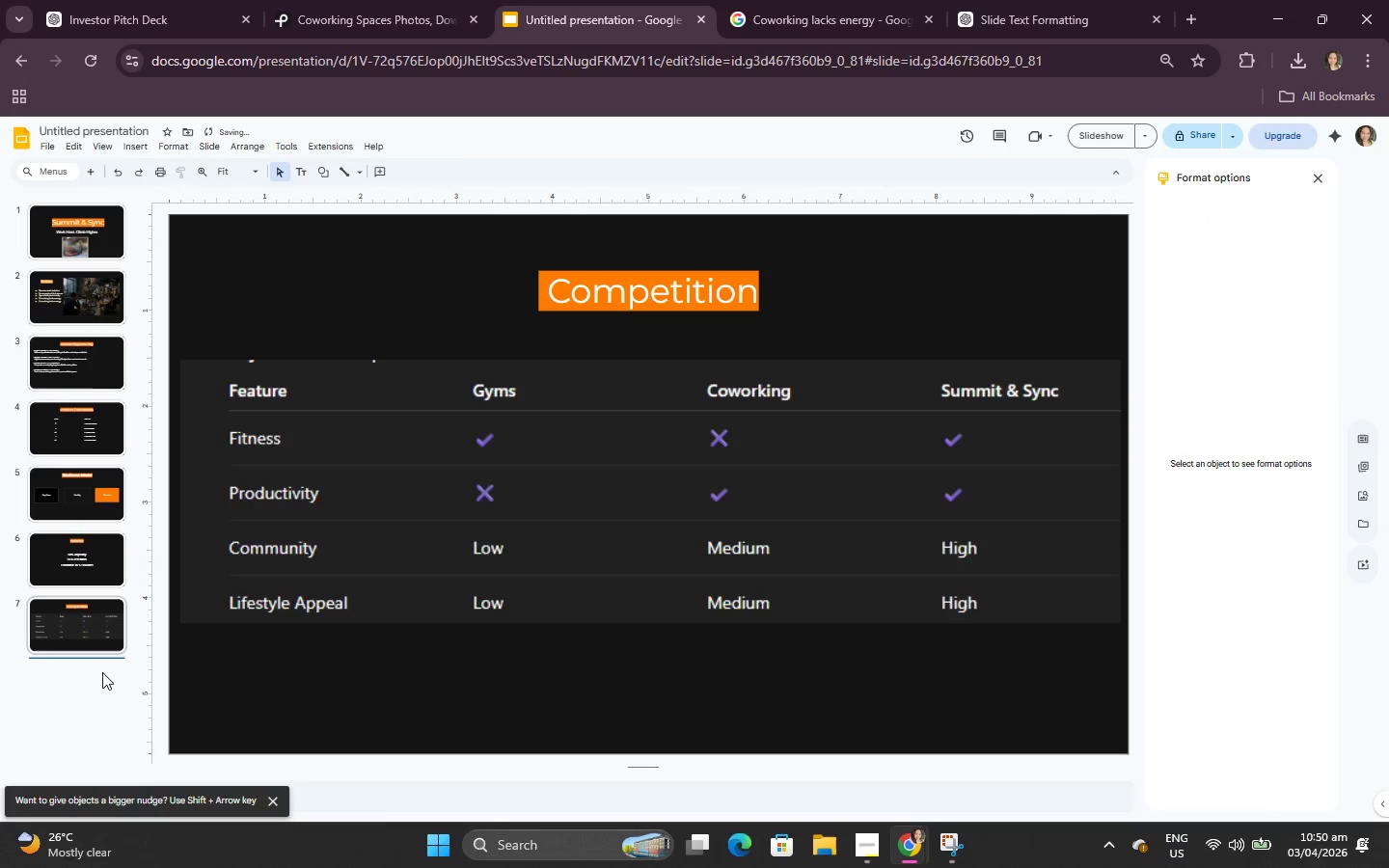 
key(Enter)
 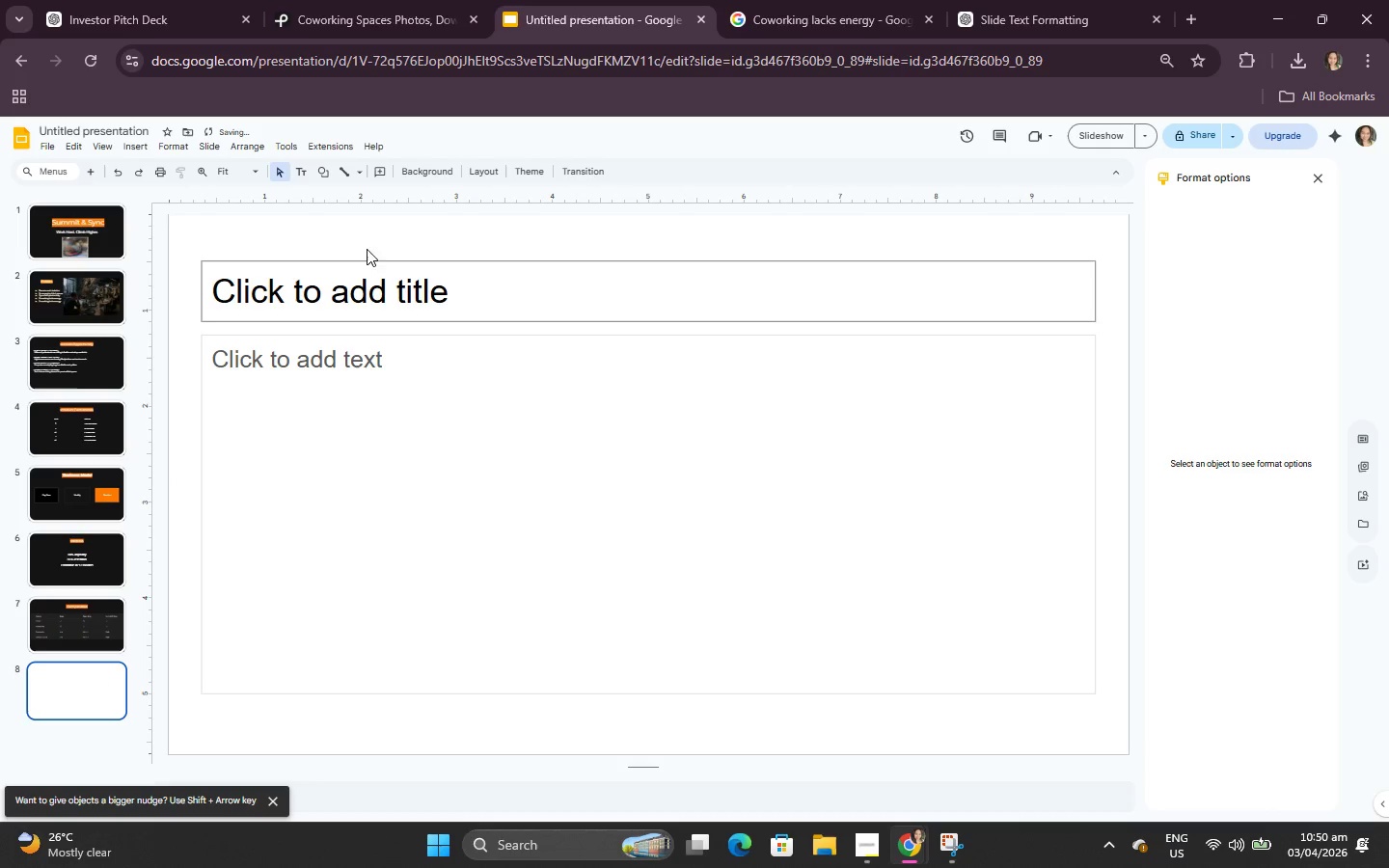 
left_click([426, 175])
 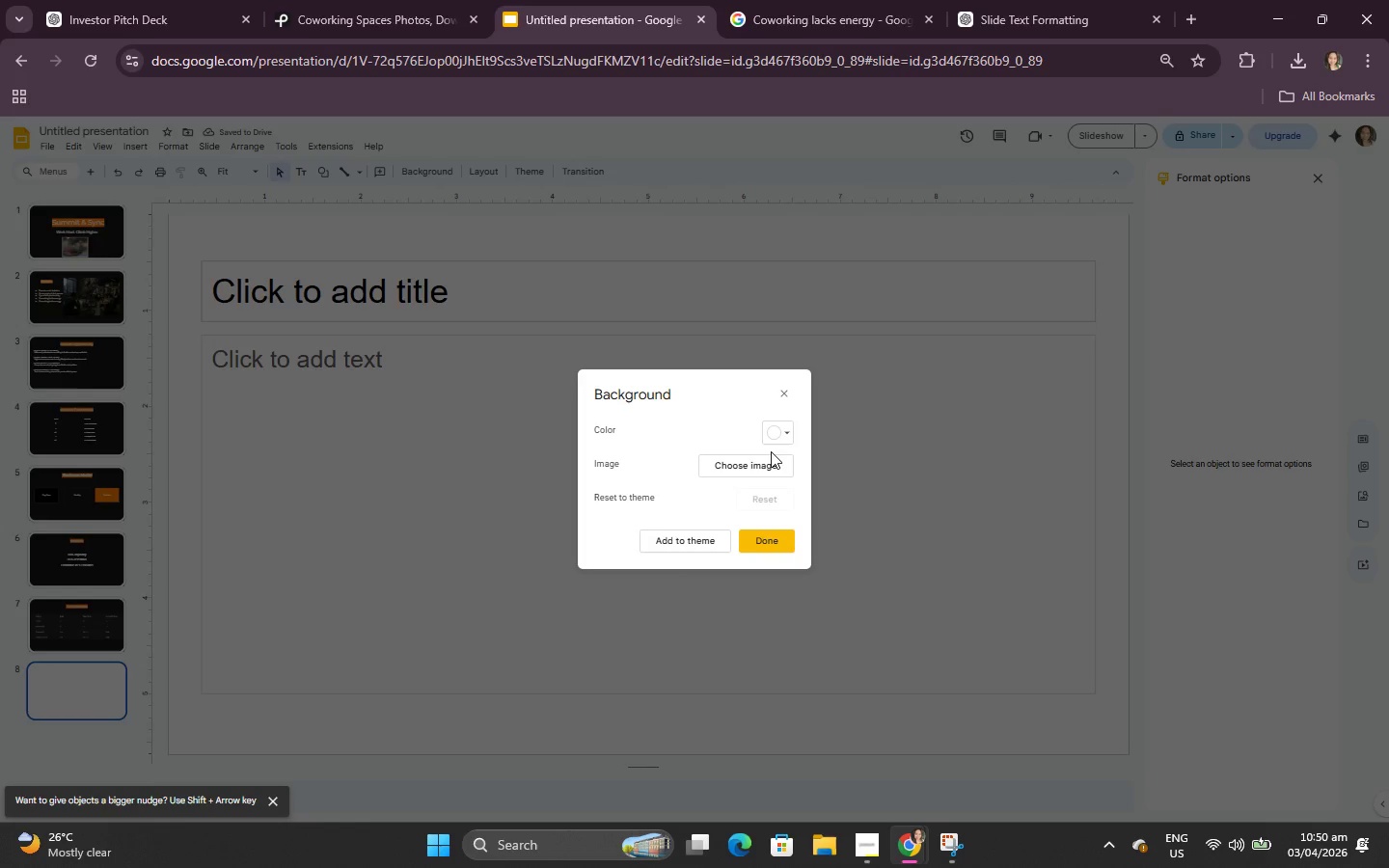 
left_click([772, 428])
 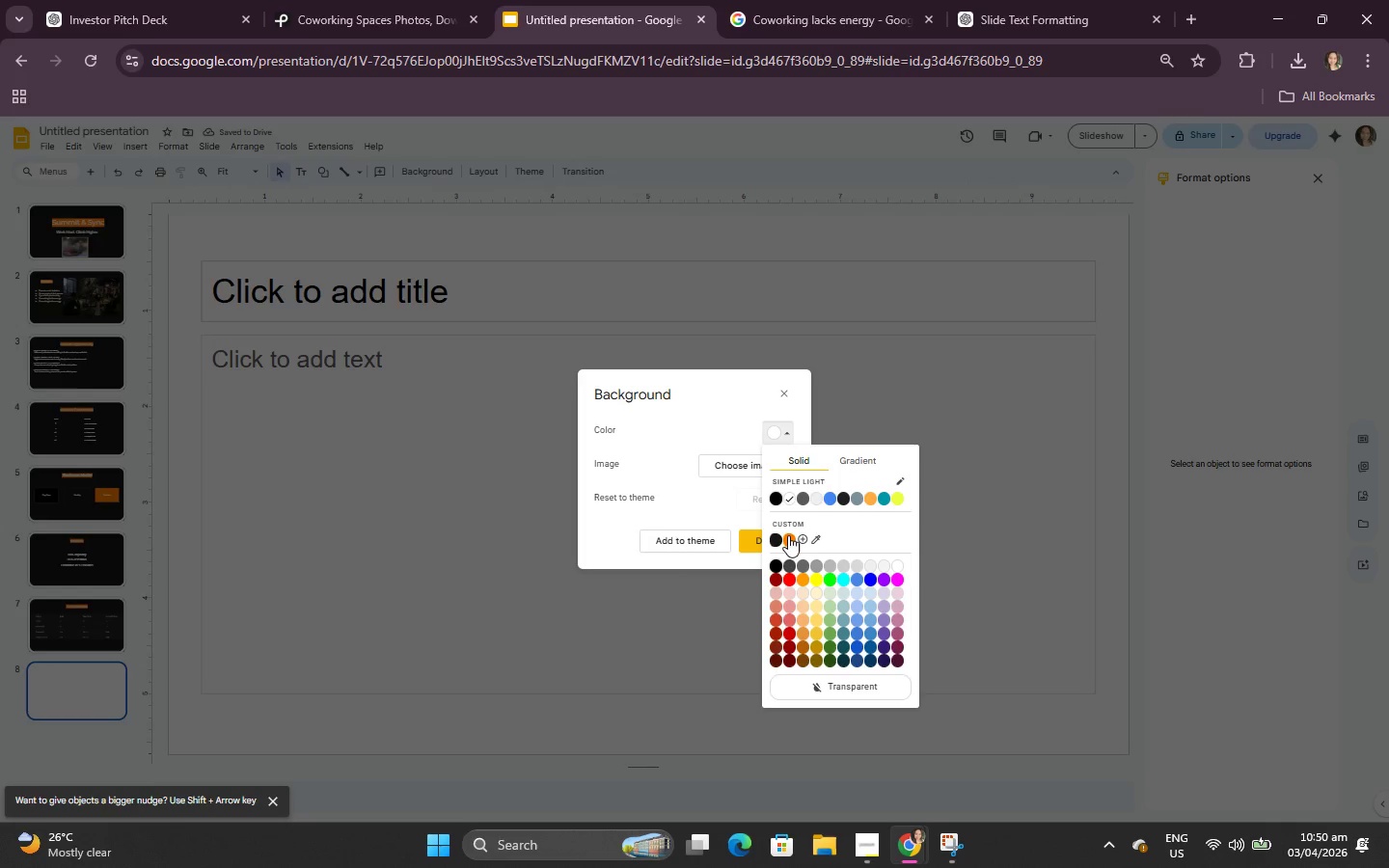 
left_click([774, 540])
 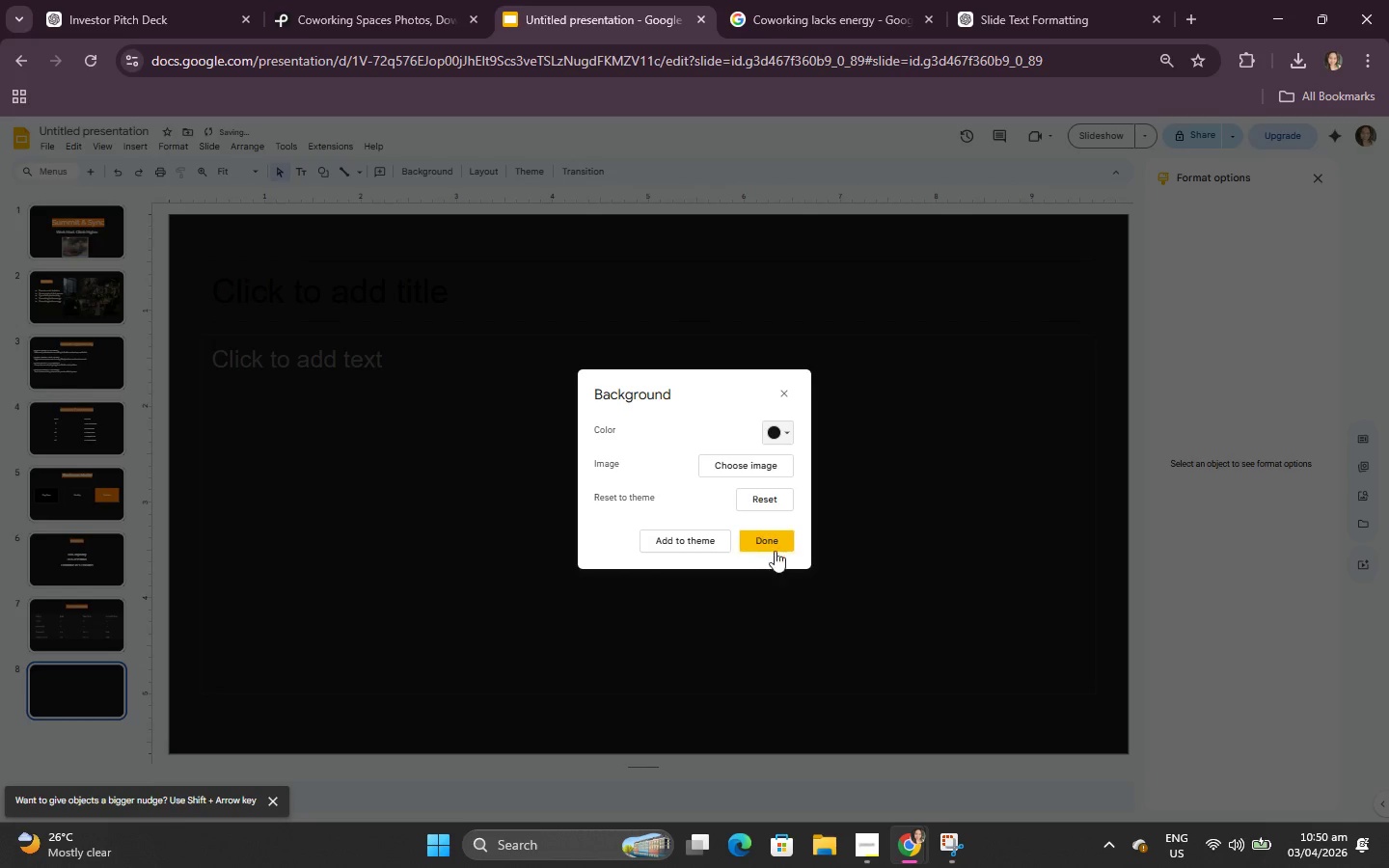 
left_click([780, 530])
 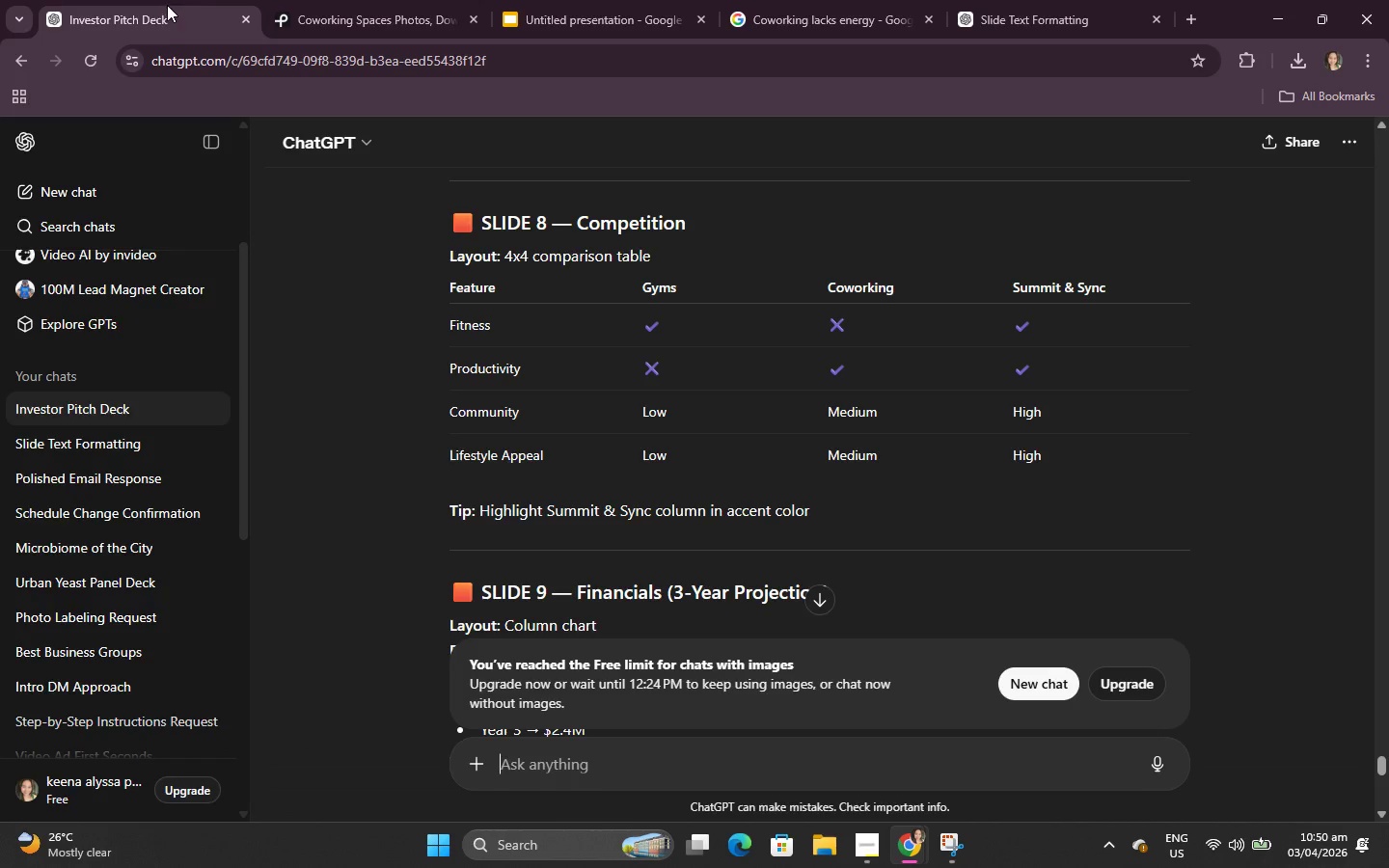 
scroll: coordinate [643, 449], scroll_direction: down, amount: 1.0
 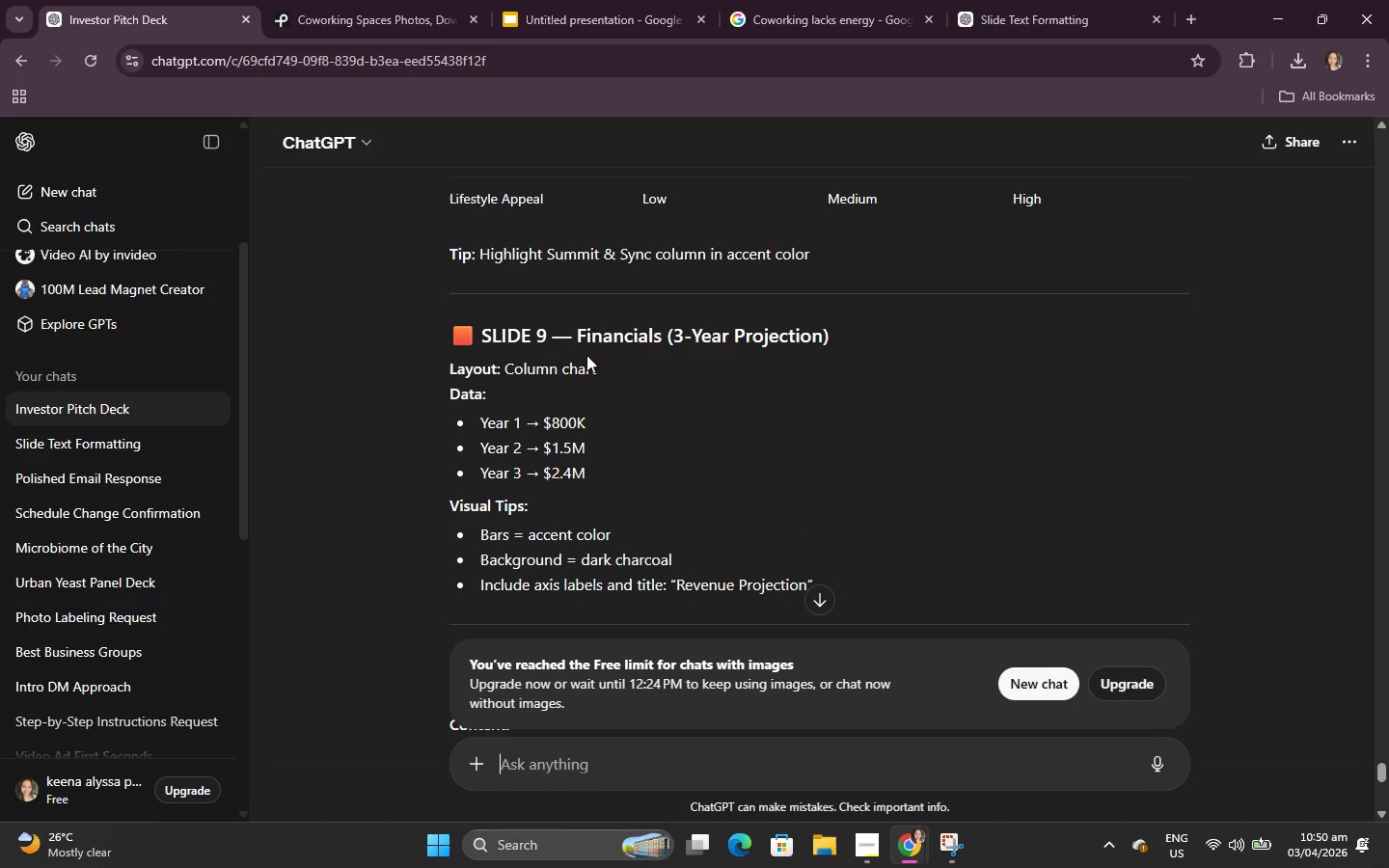 
left_click_drag(start_coordinate=[577, 338], to_coordinate=[836, 343])
 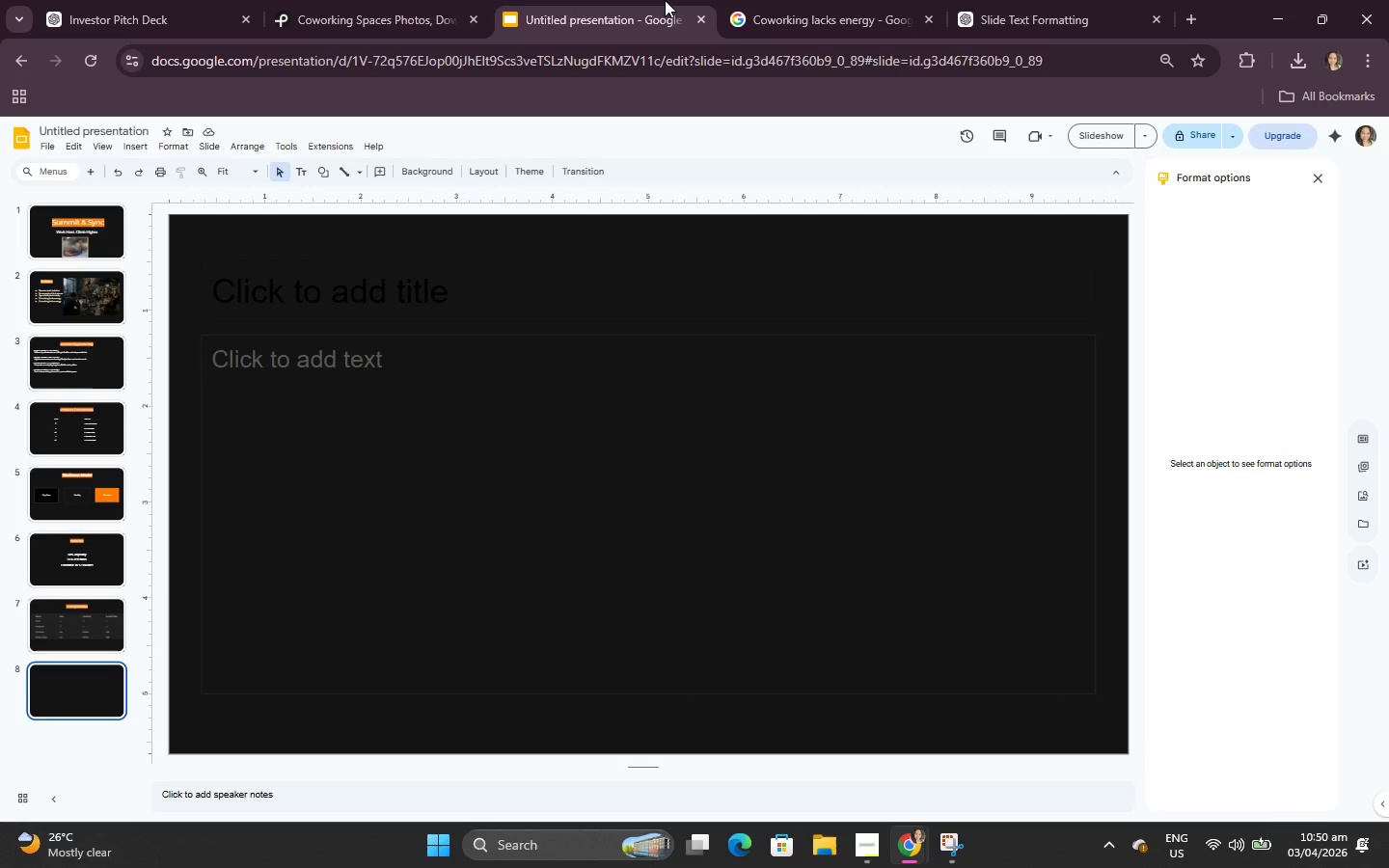 
key(Control+C)
 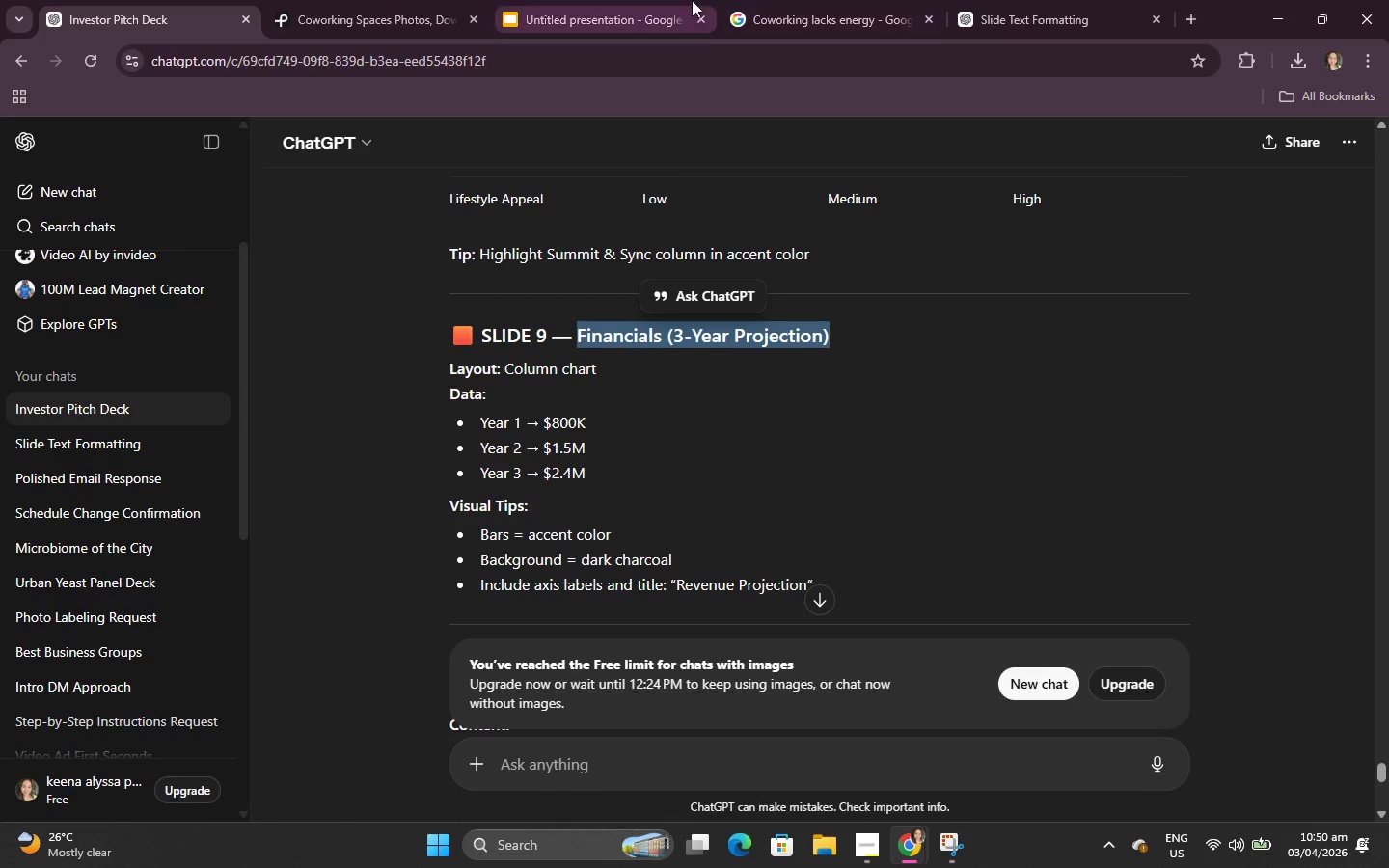 
left_click([665, 0])
 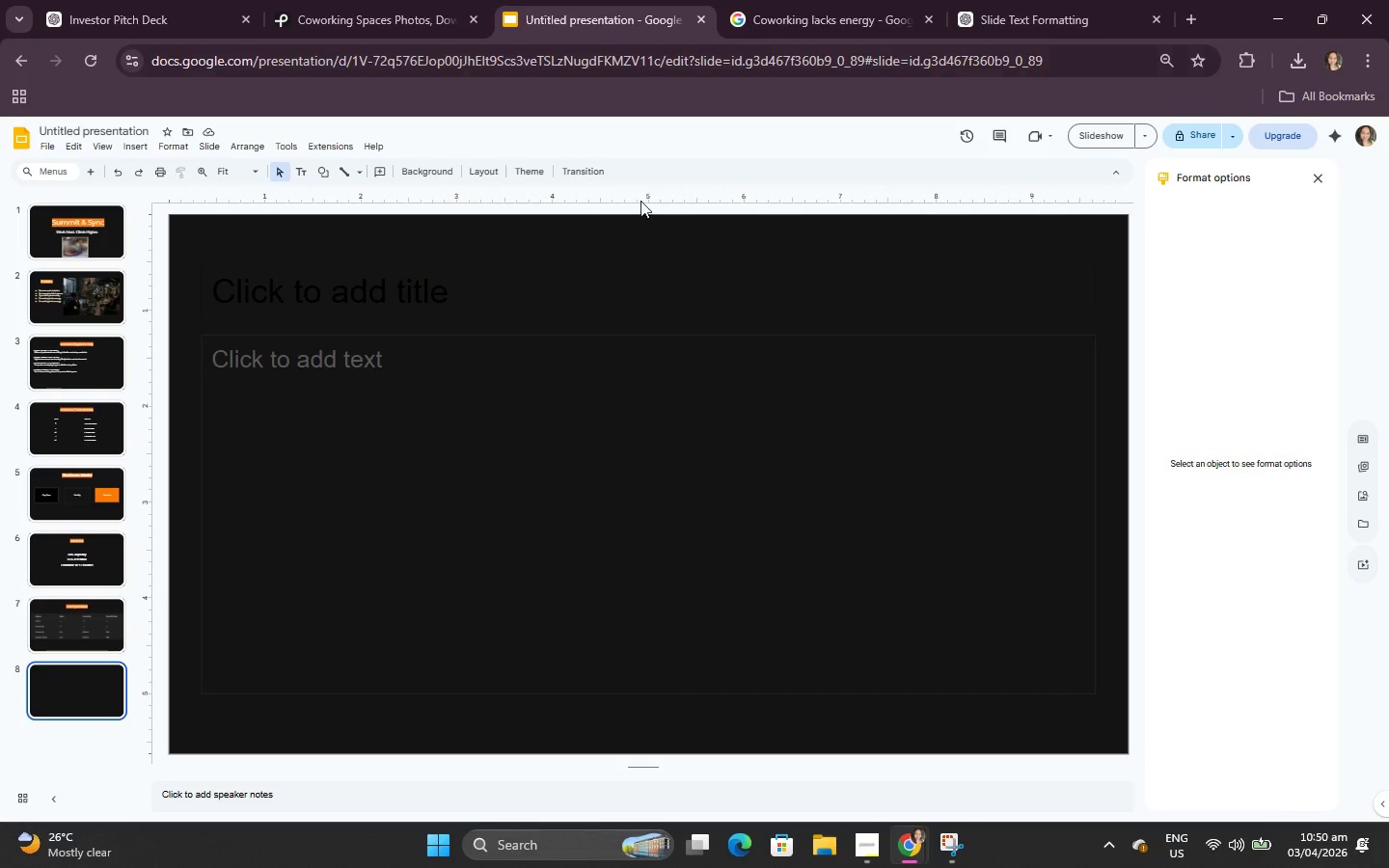 
key(Control+ControlLeft)
 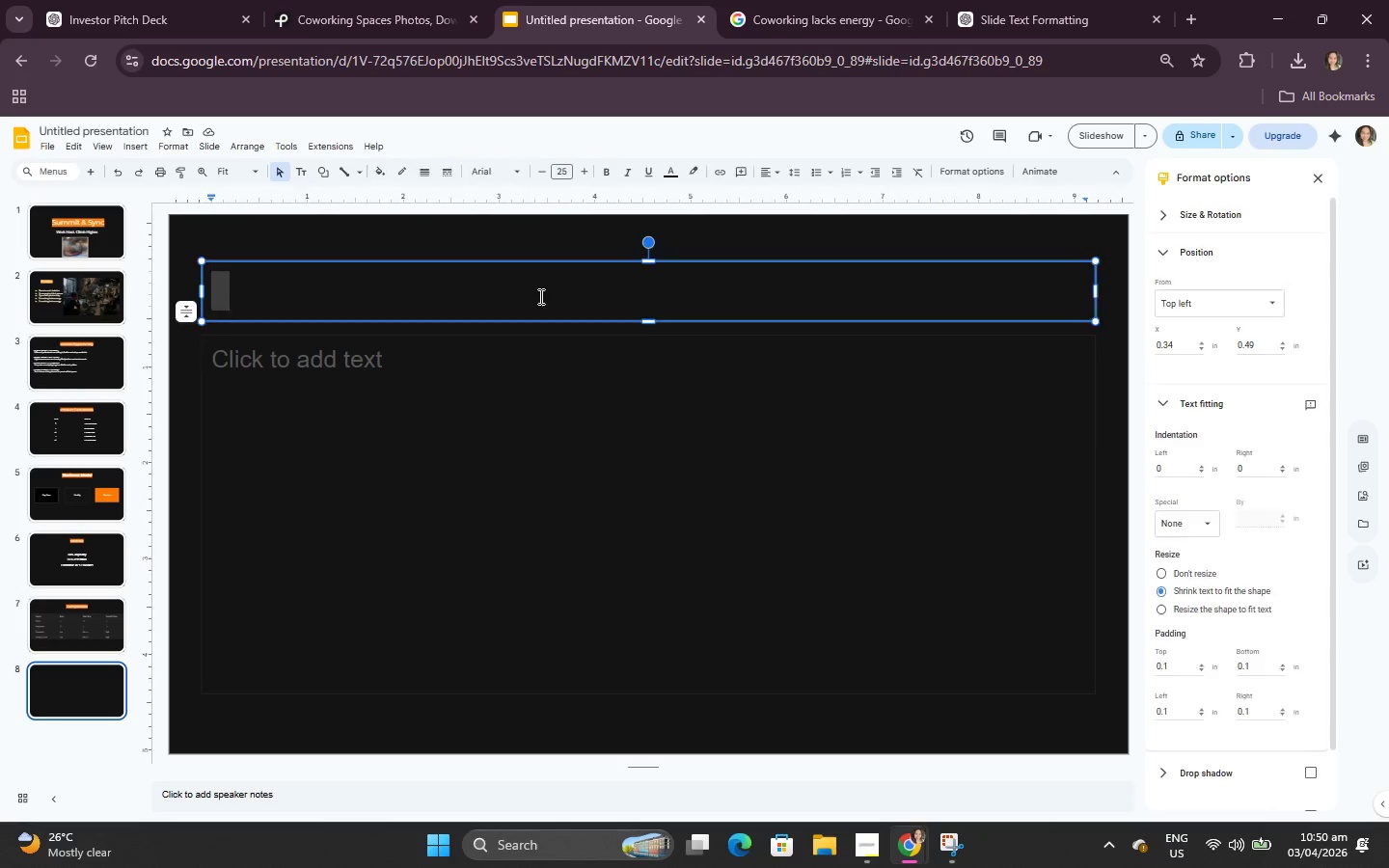 
key(Control+V)
 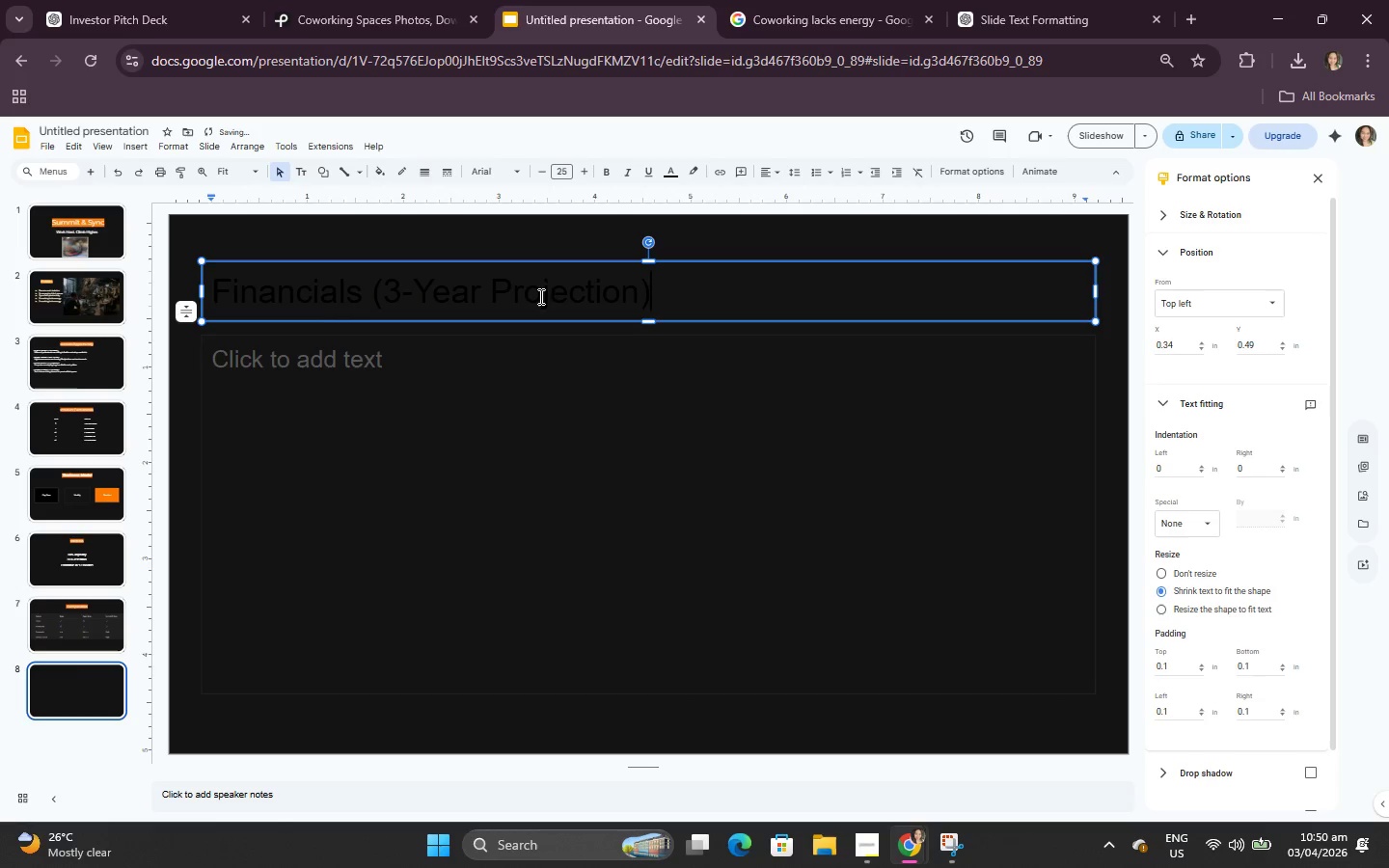 
key(Control+A)
 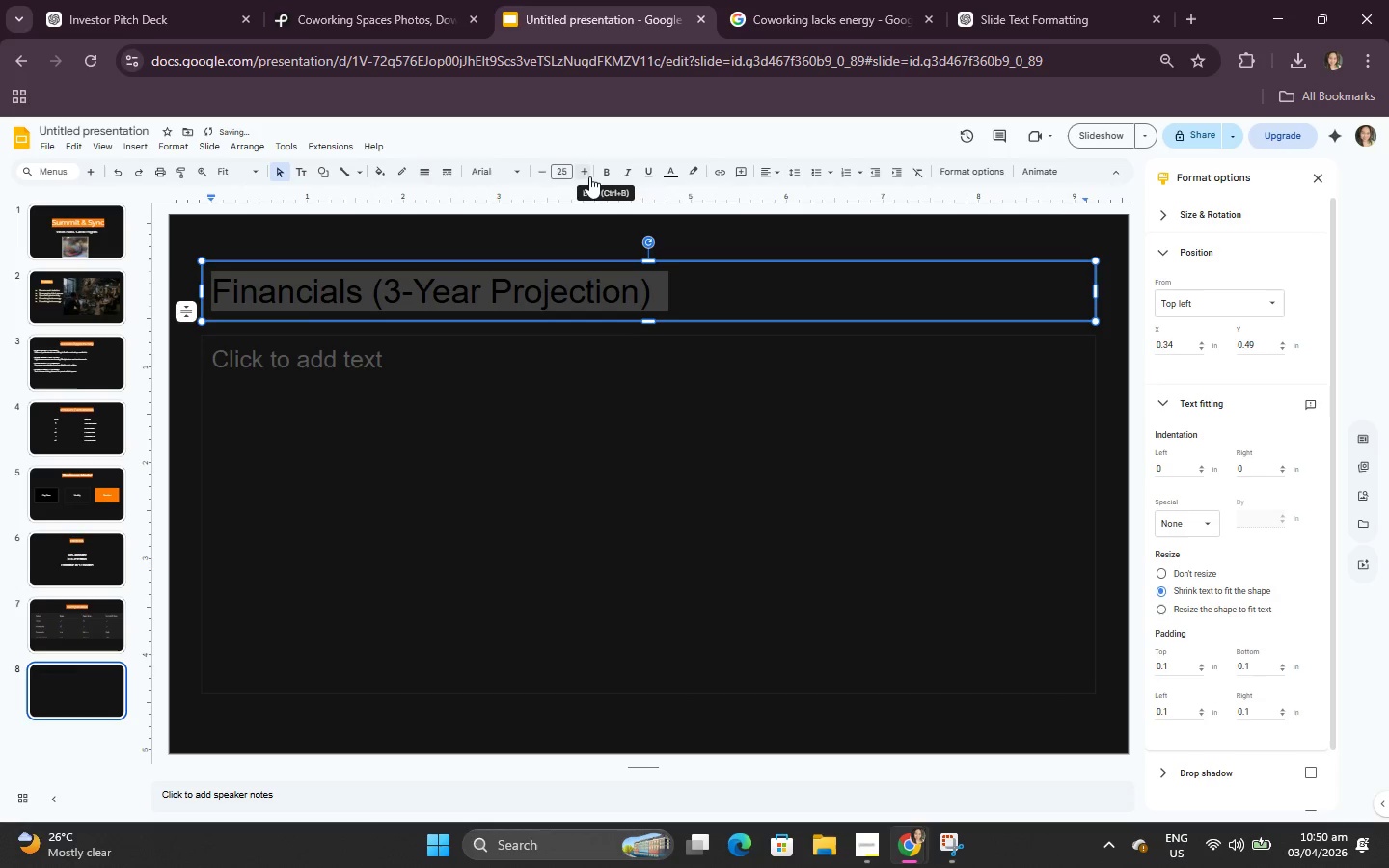 
left_click([480, 175])
 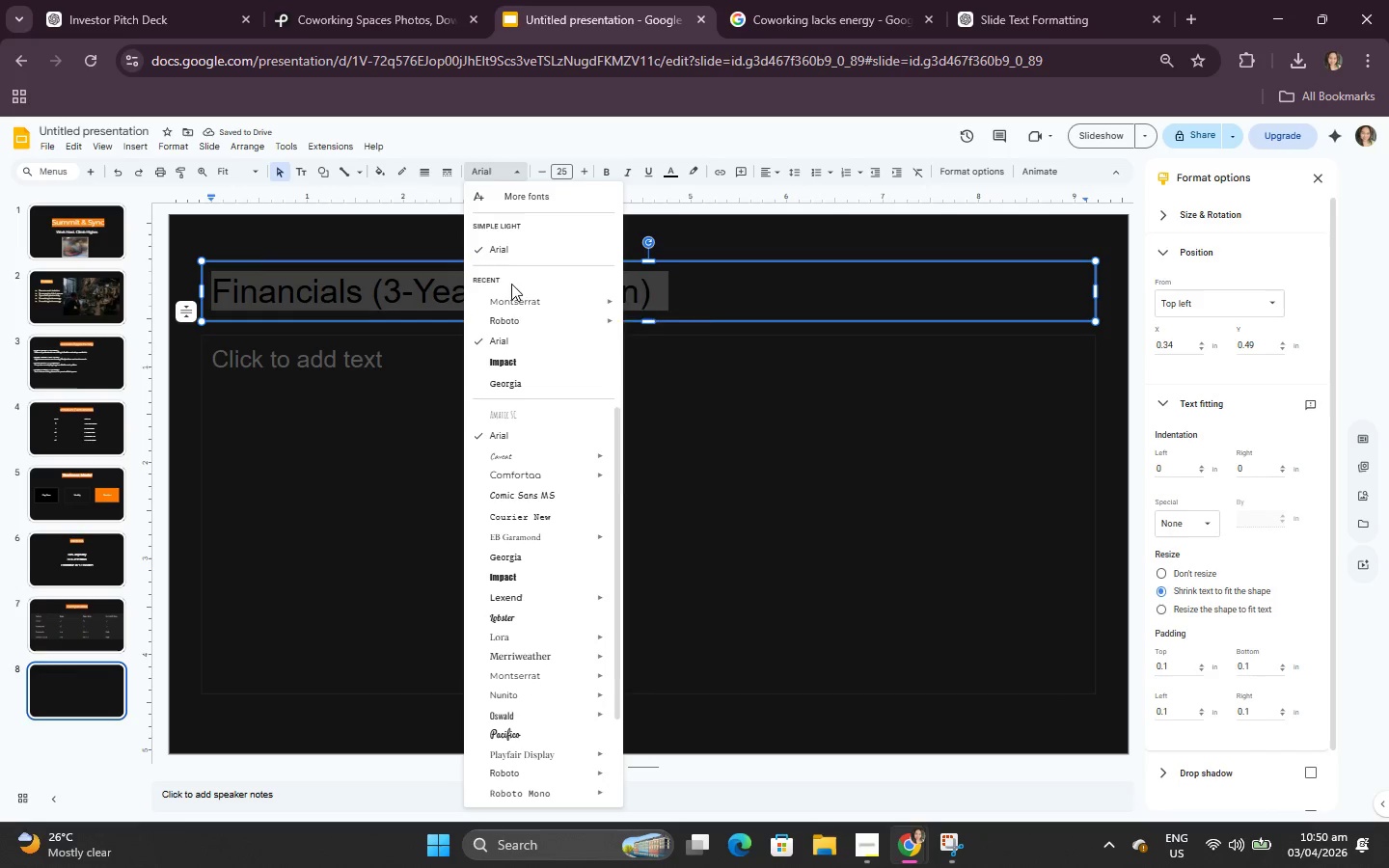 
left_click([512, 293])
 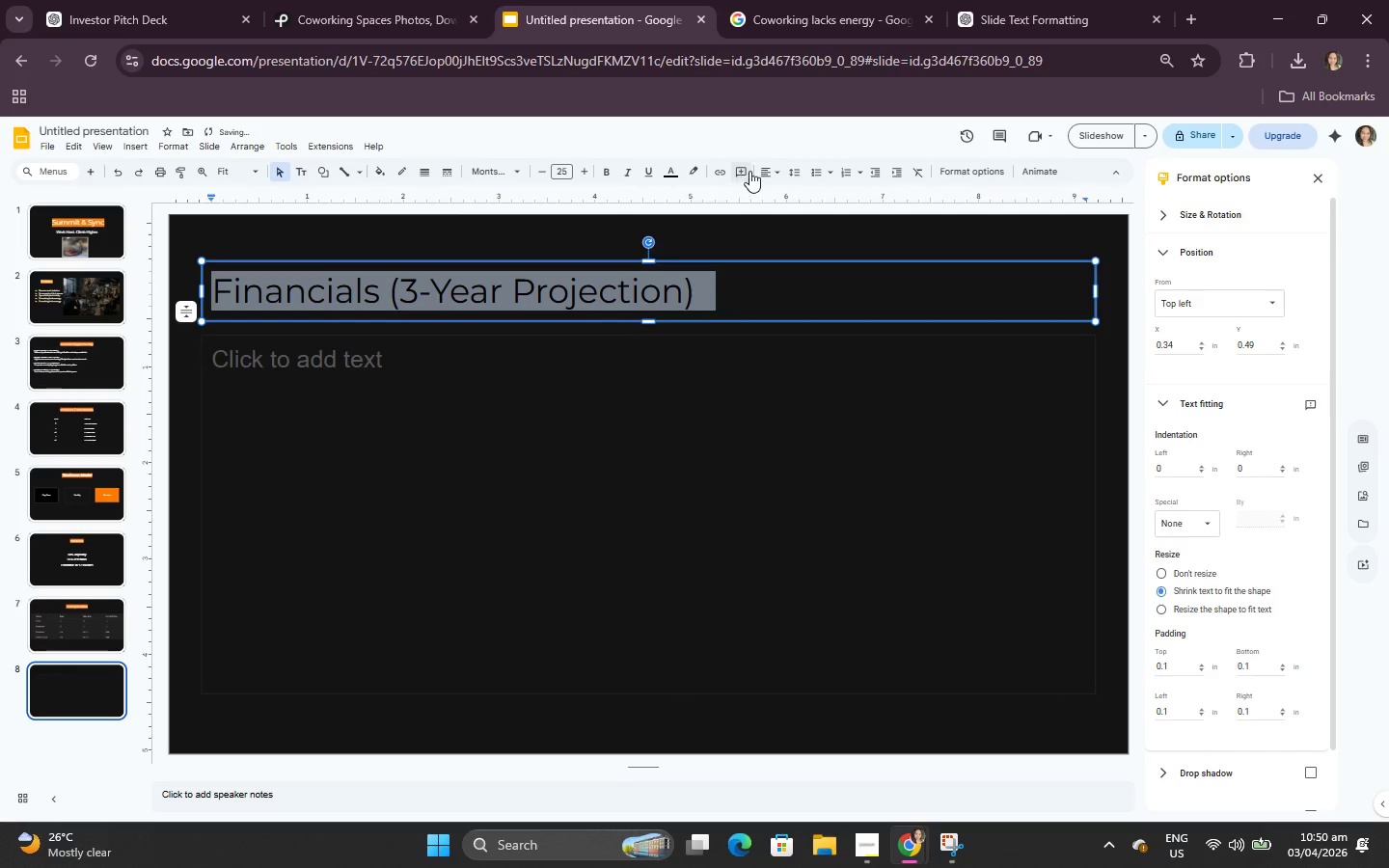 
left_click([763, 169])
 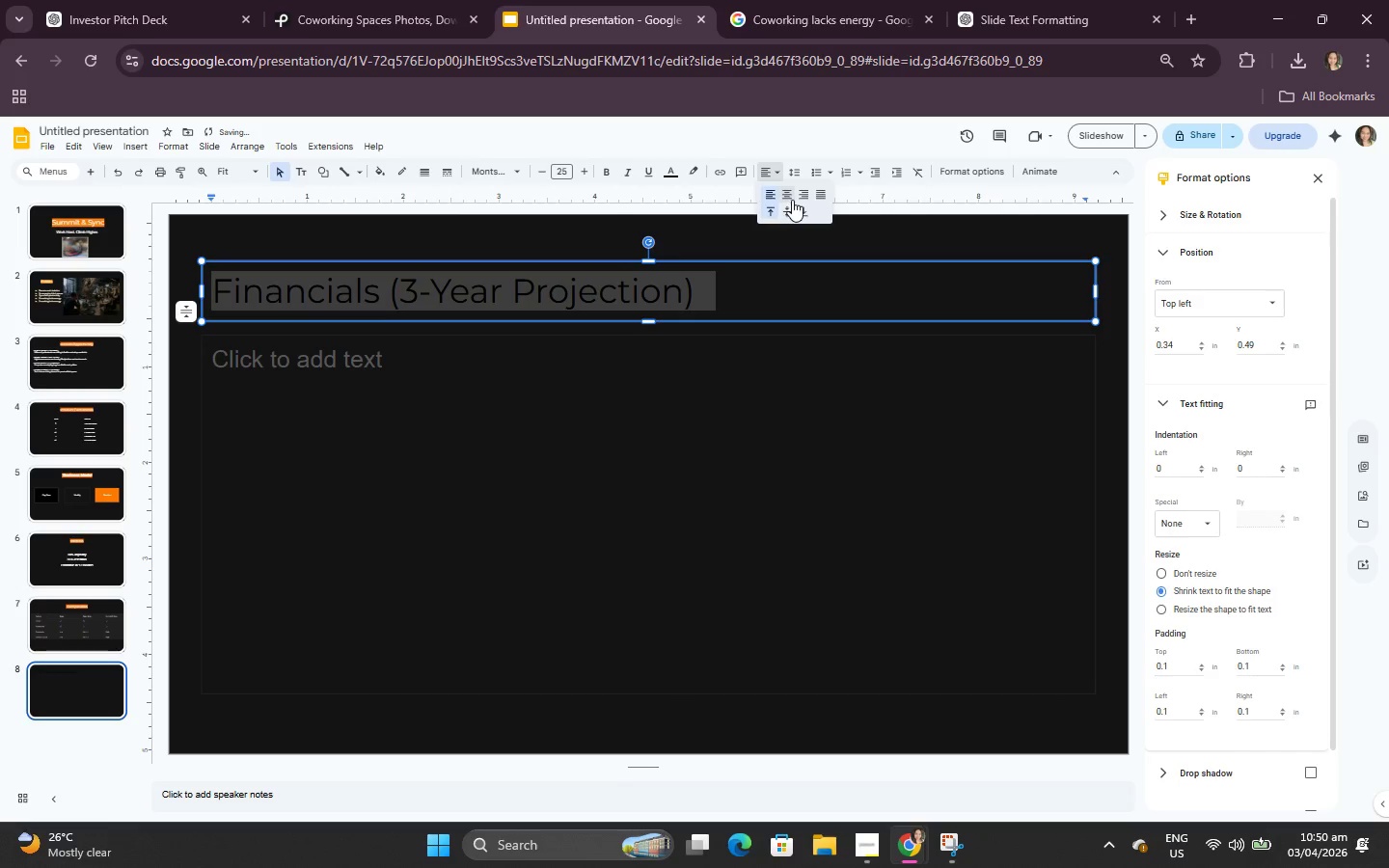 
left_click([792, 199])
 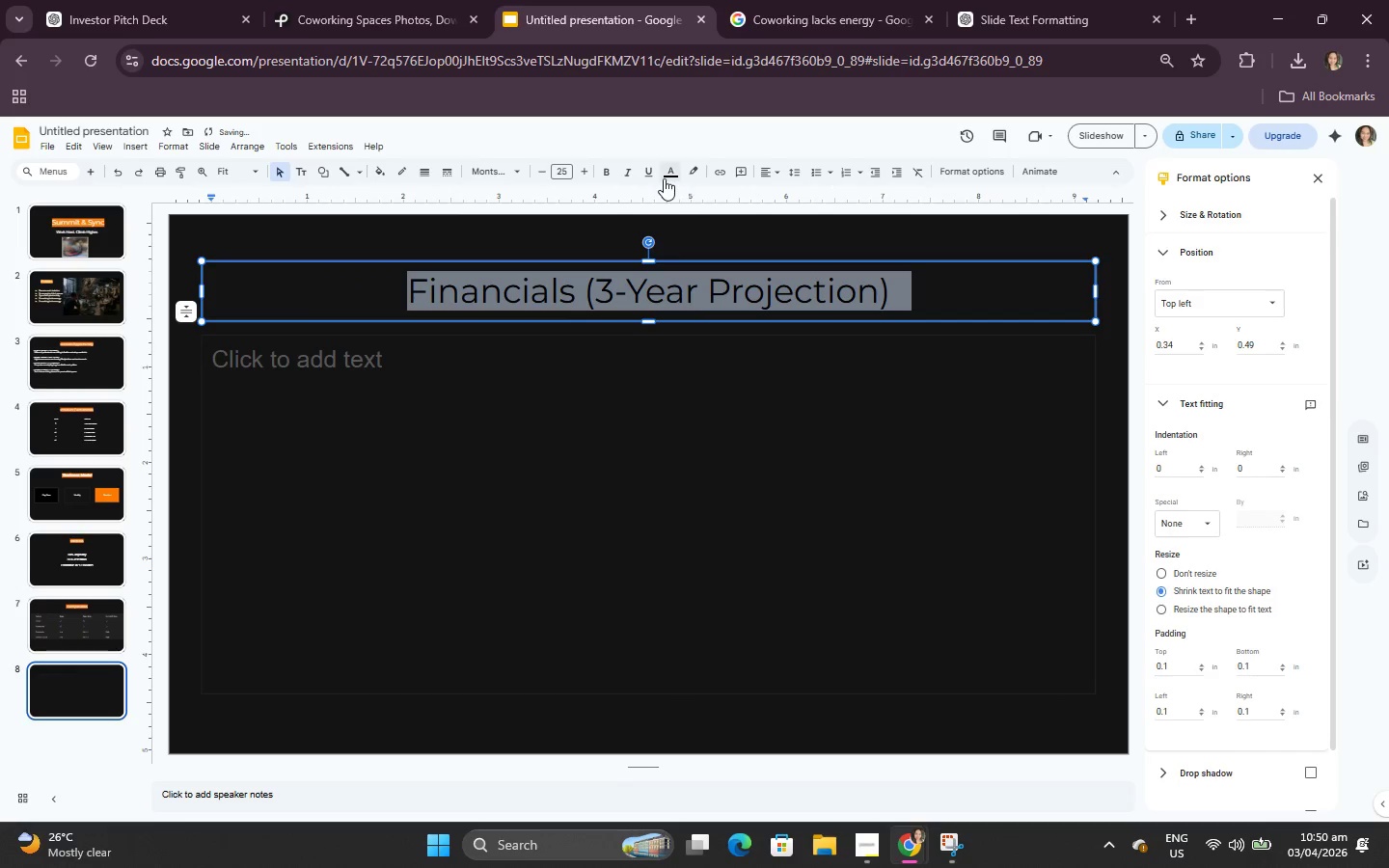 
left_click([664, 178])
 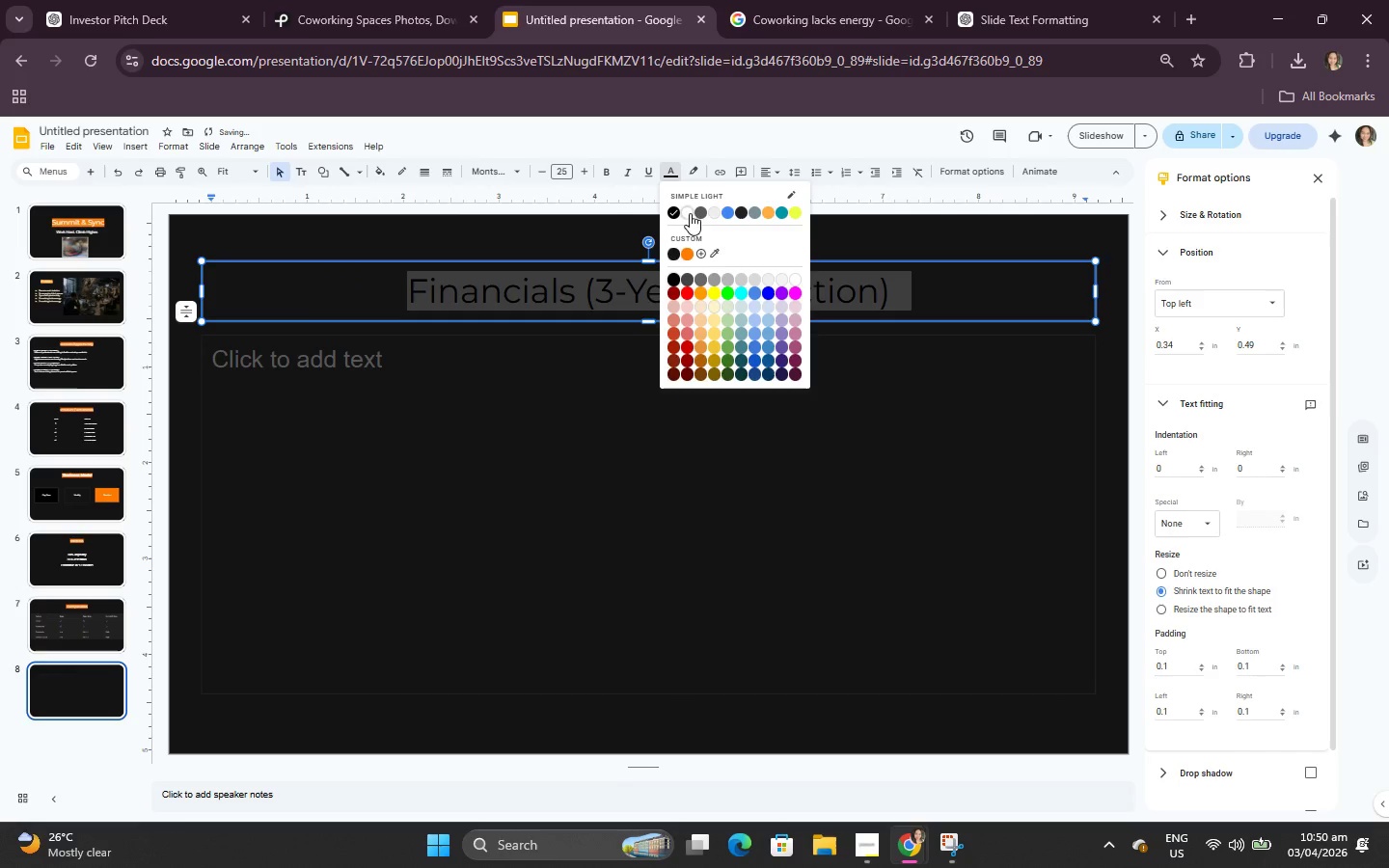 
left_click([694, 211])
 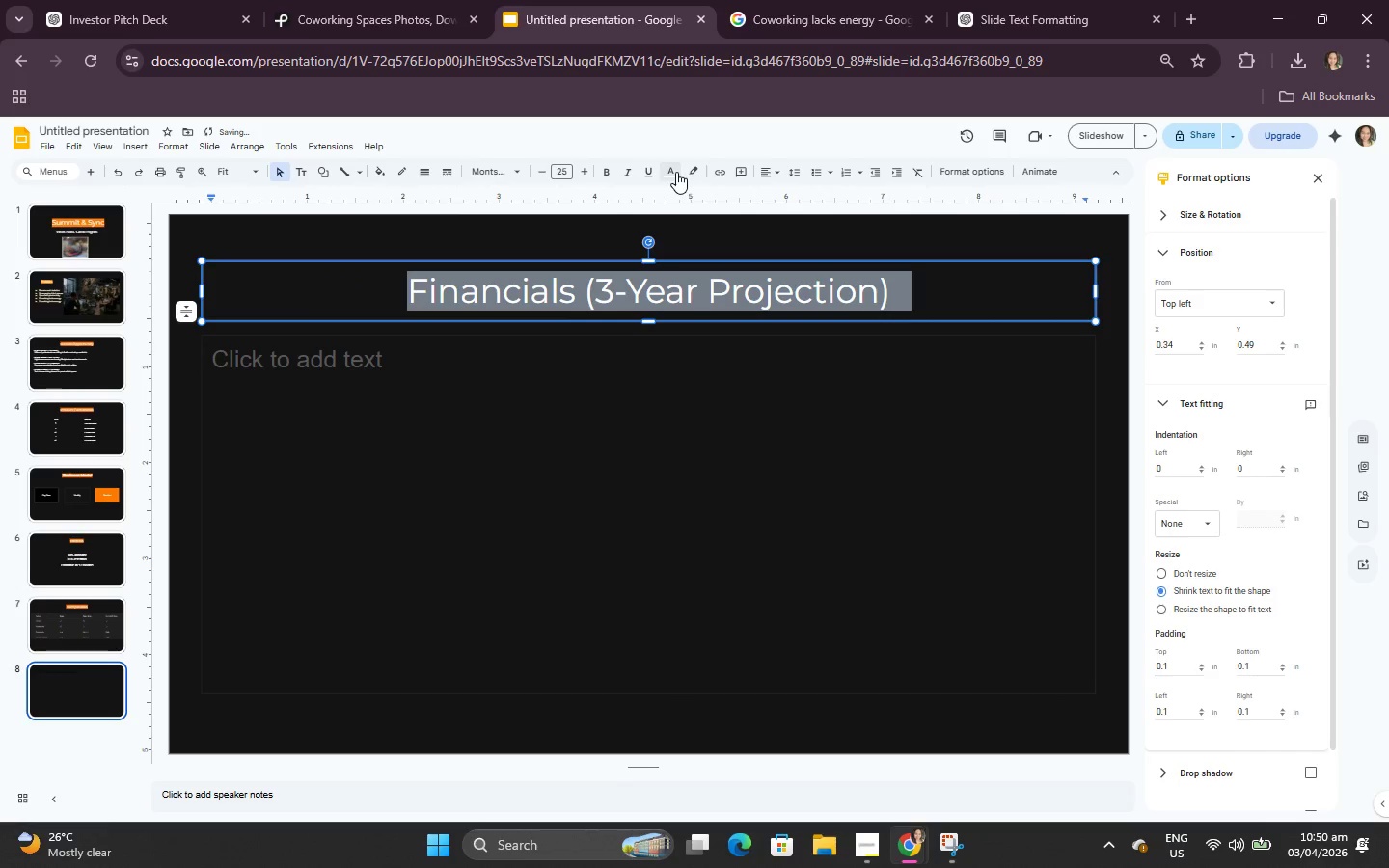 
left_click([686, 173])
 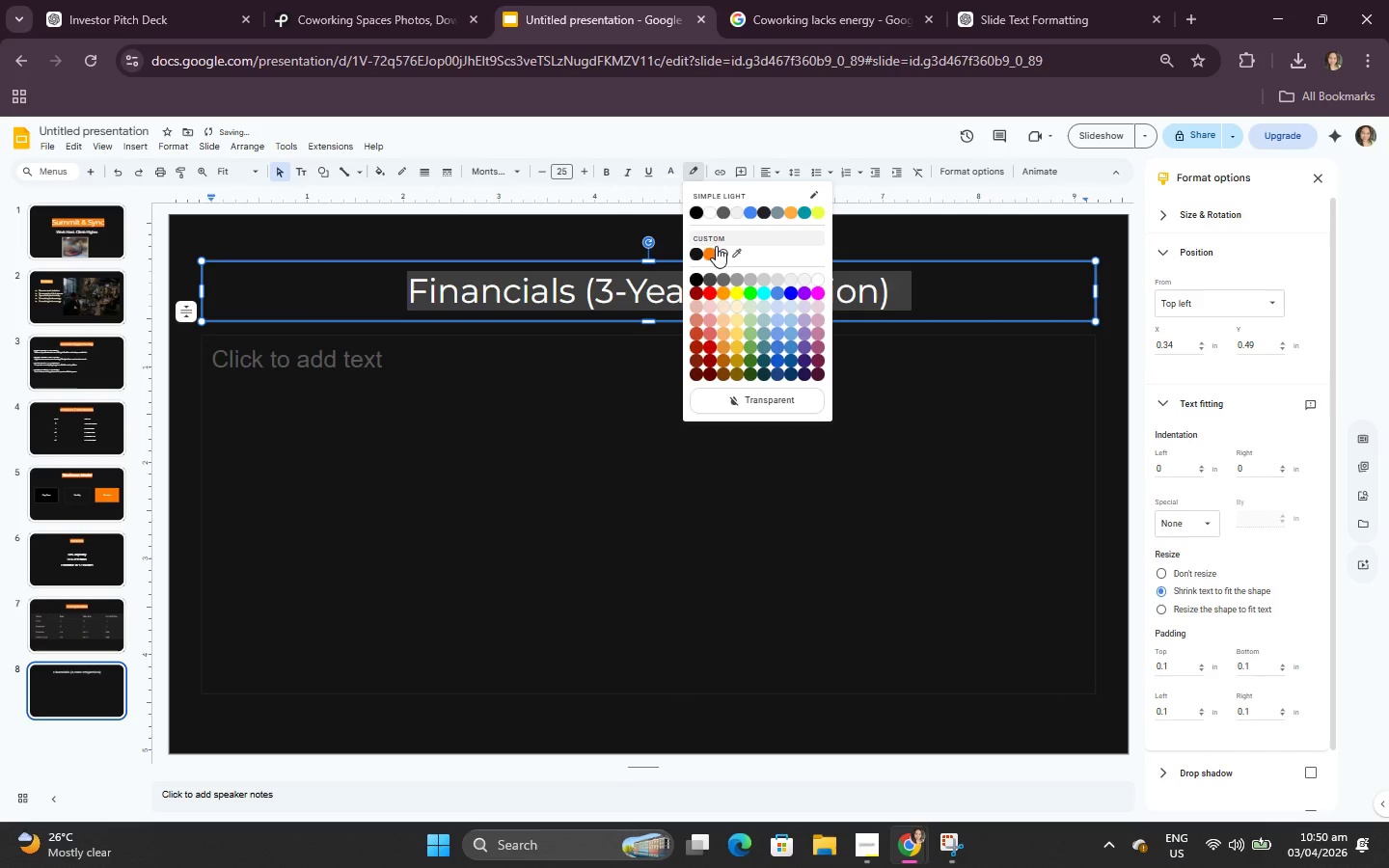 
left_click([711, 246])
 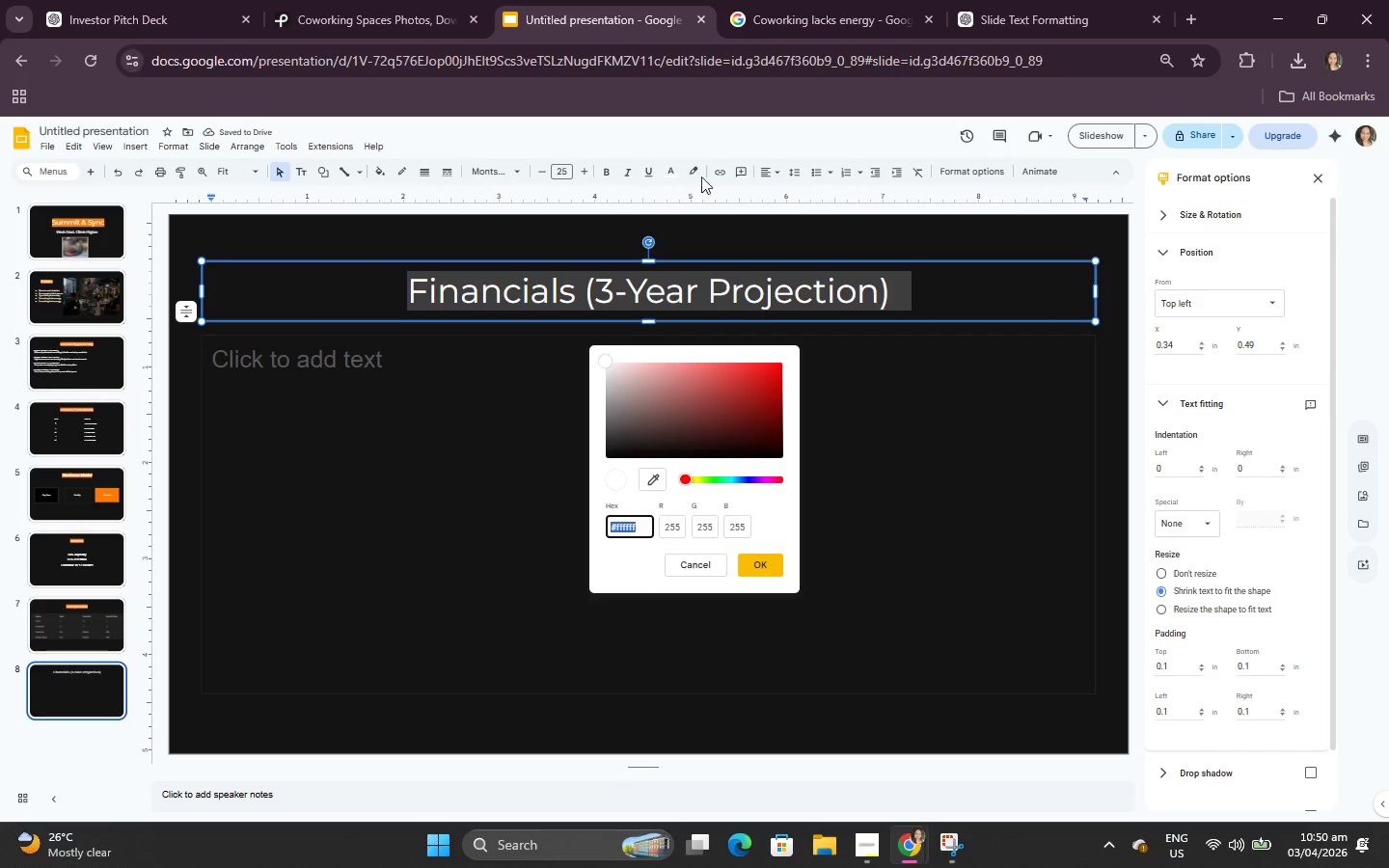 
double_click([693, 172])
 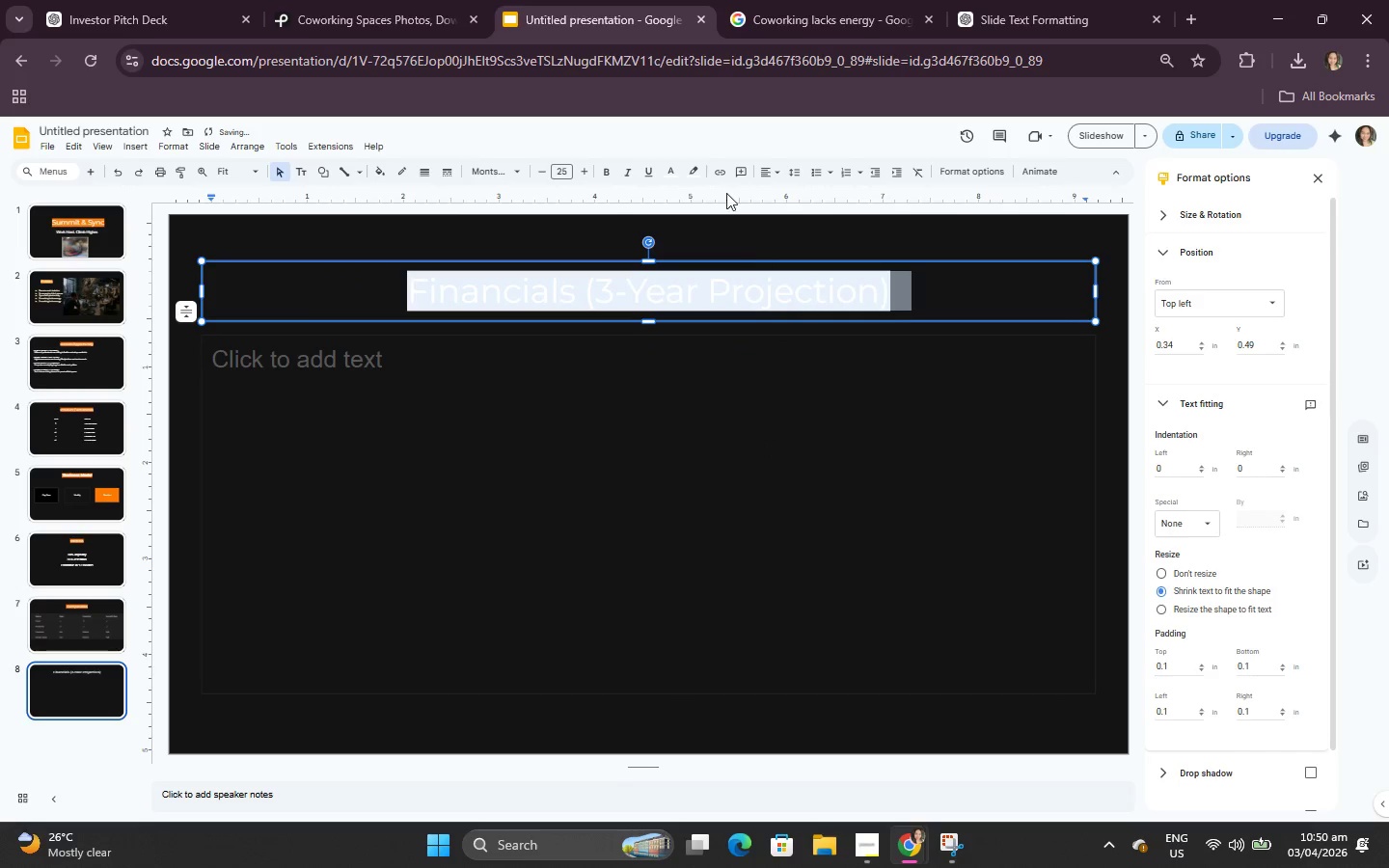 
left_click([694, 172])
 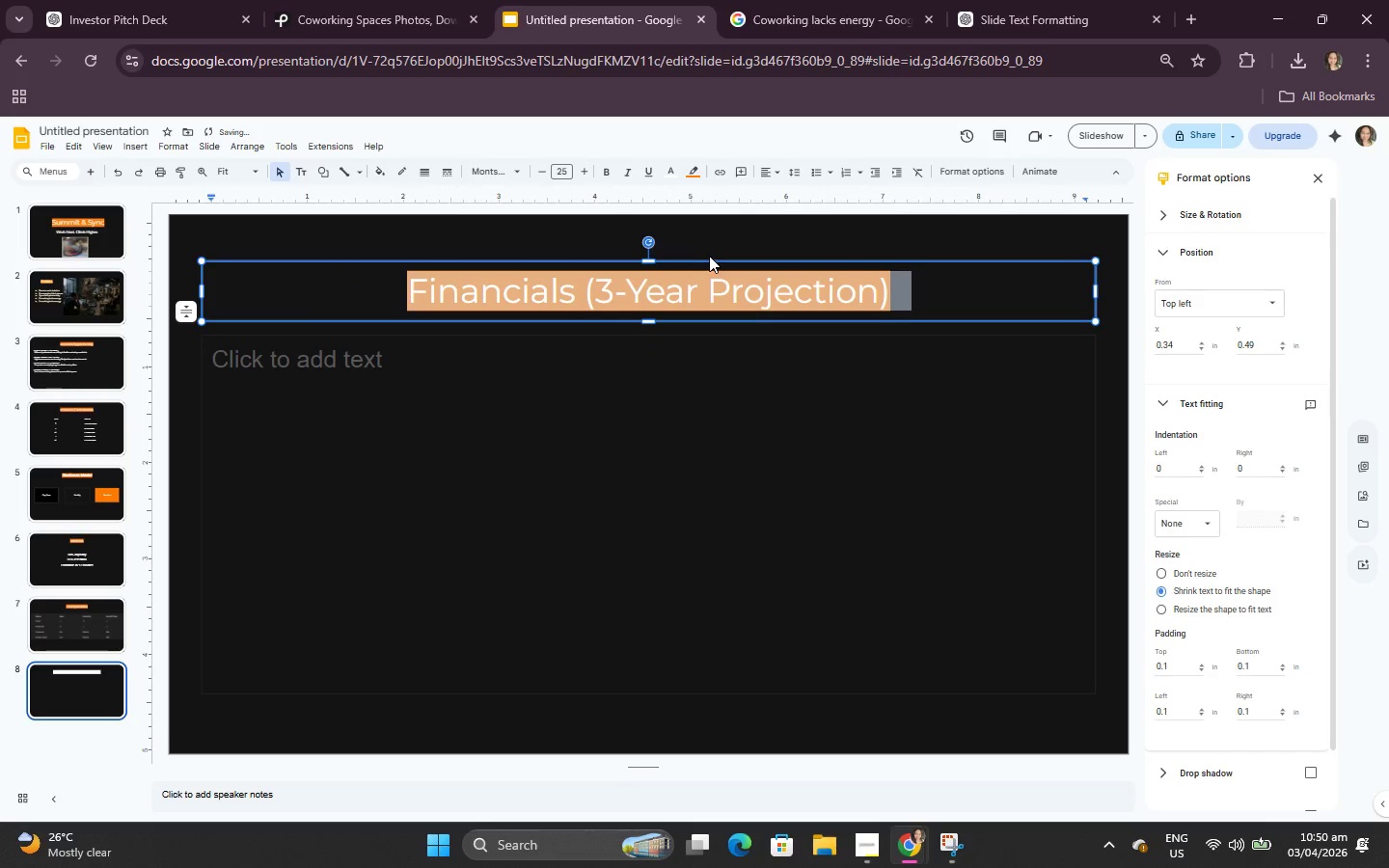 
double_click([708, 448])
 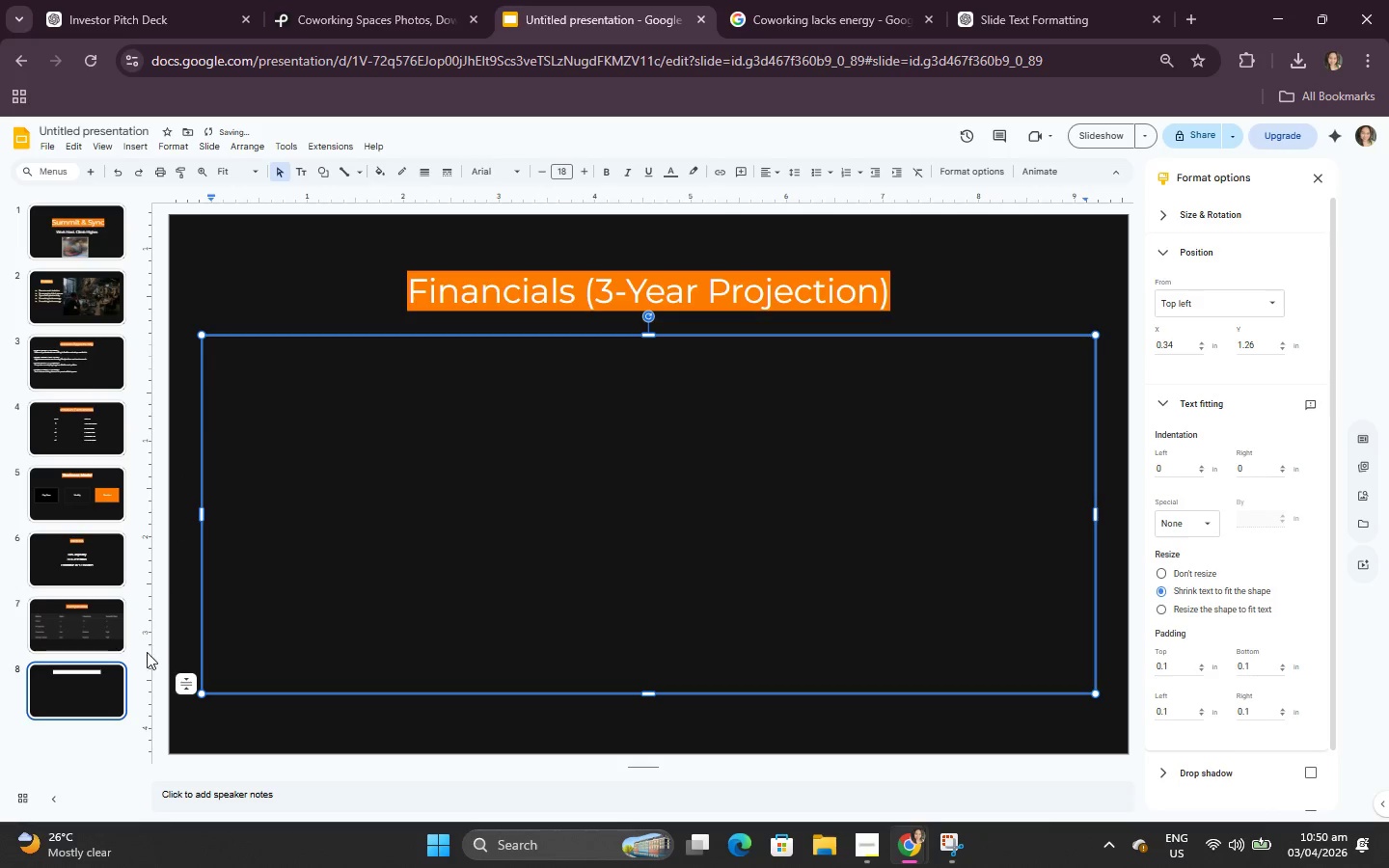 
left_click([185, 0])
 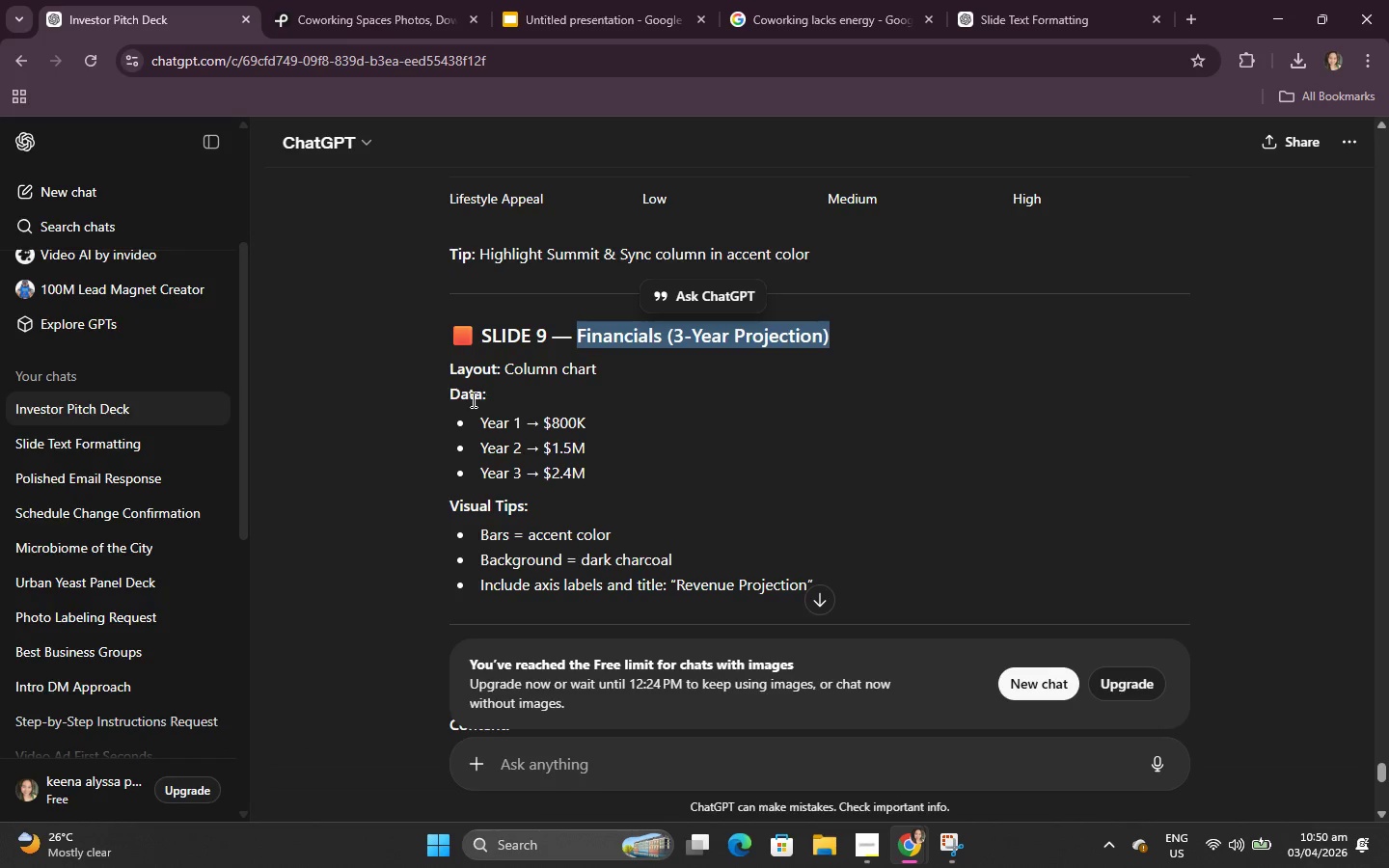 
left_click_drag(start_coordinate=[437, 391], to_coordinate=[599, 468])
 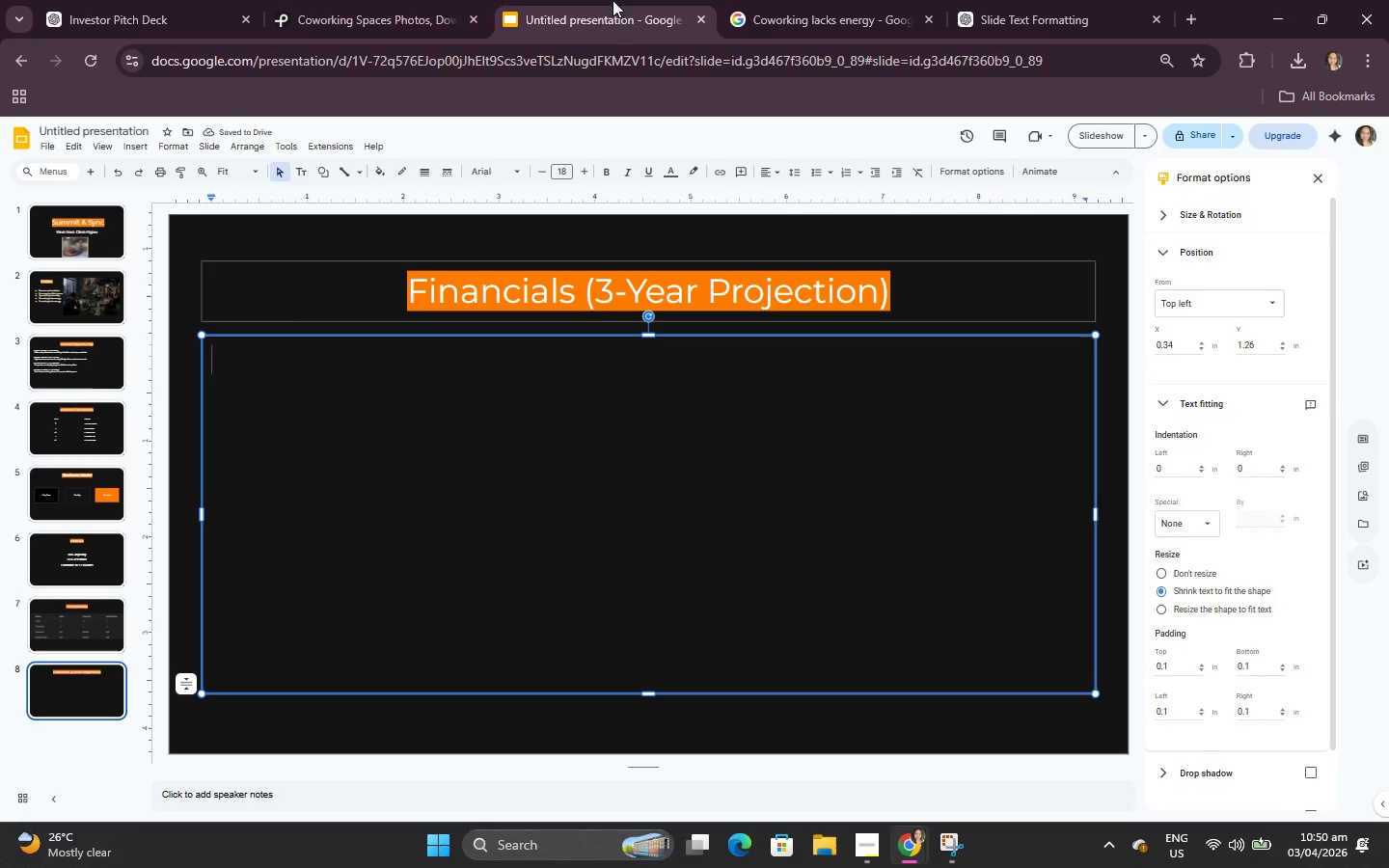 
key(Control+C)
 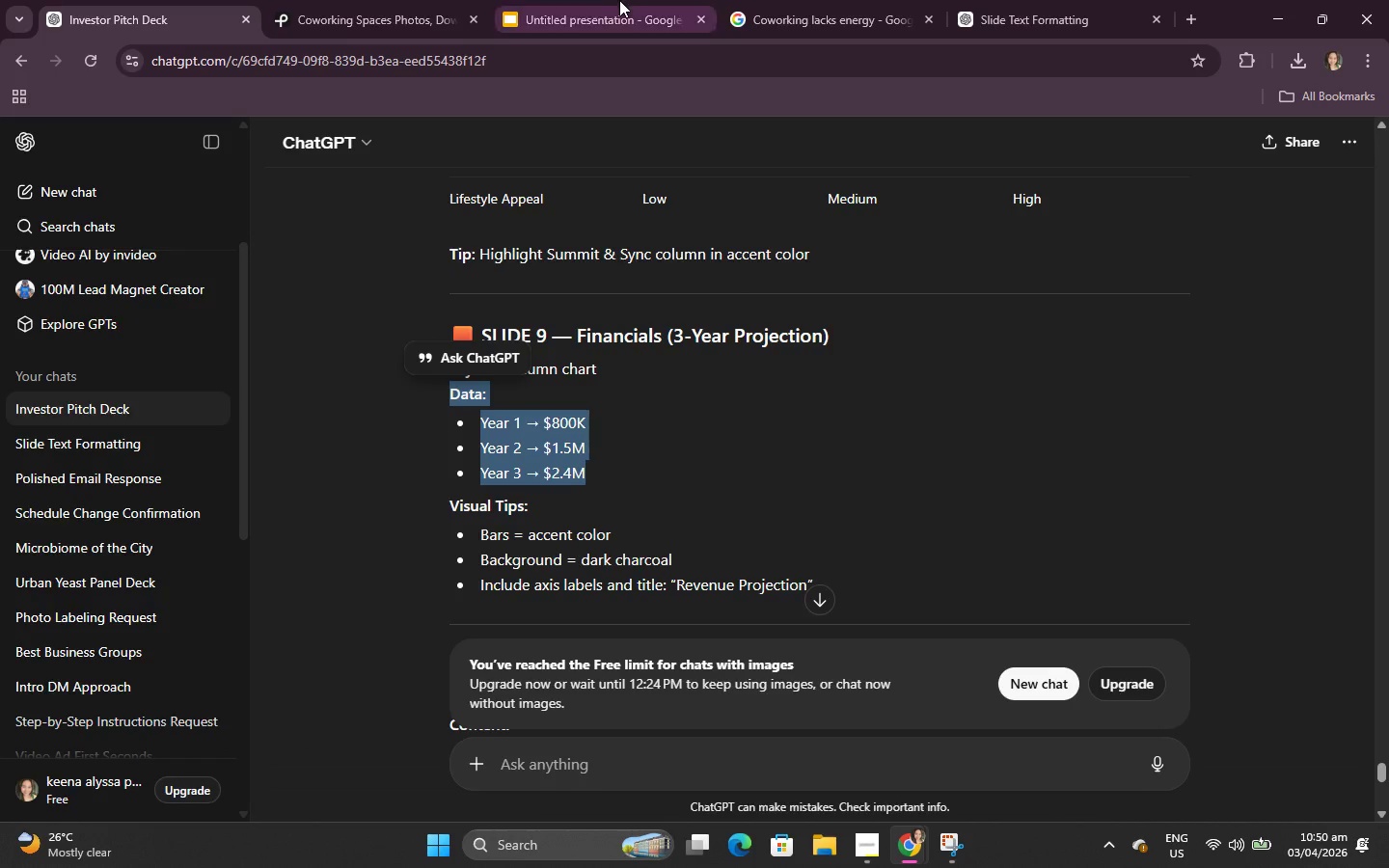 
left_click([613, 0])
 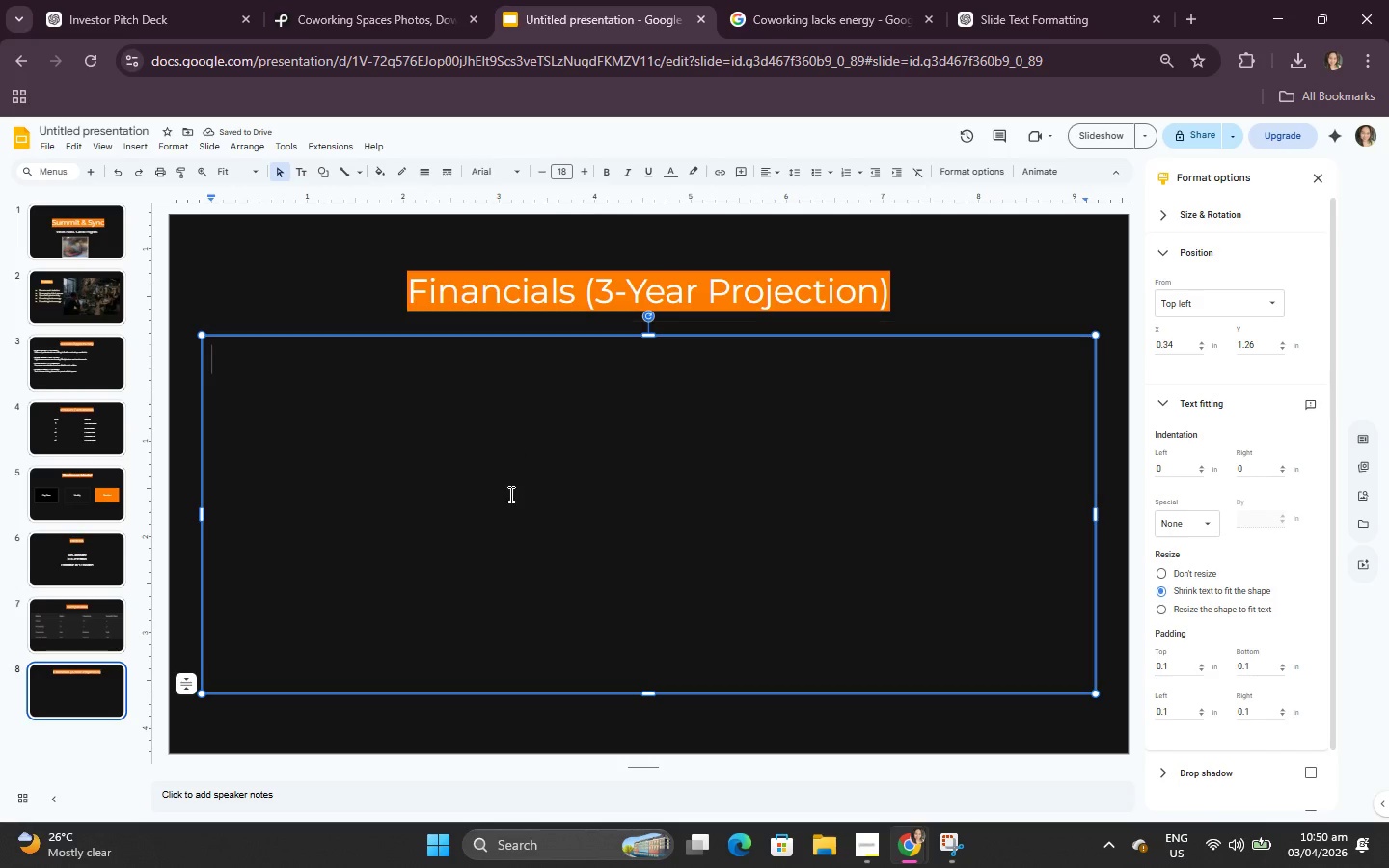 
key(Control+V)
 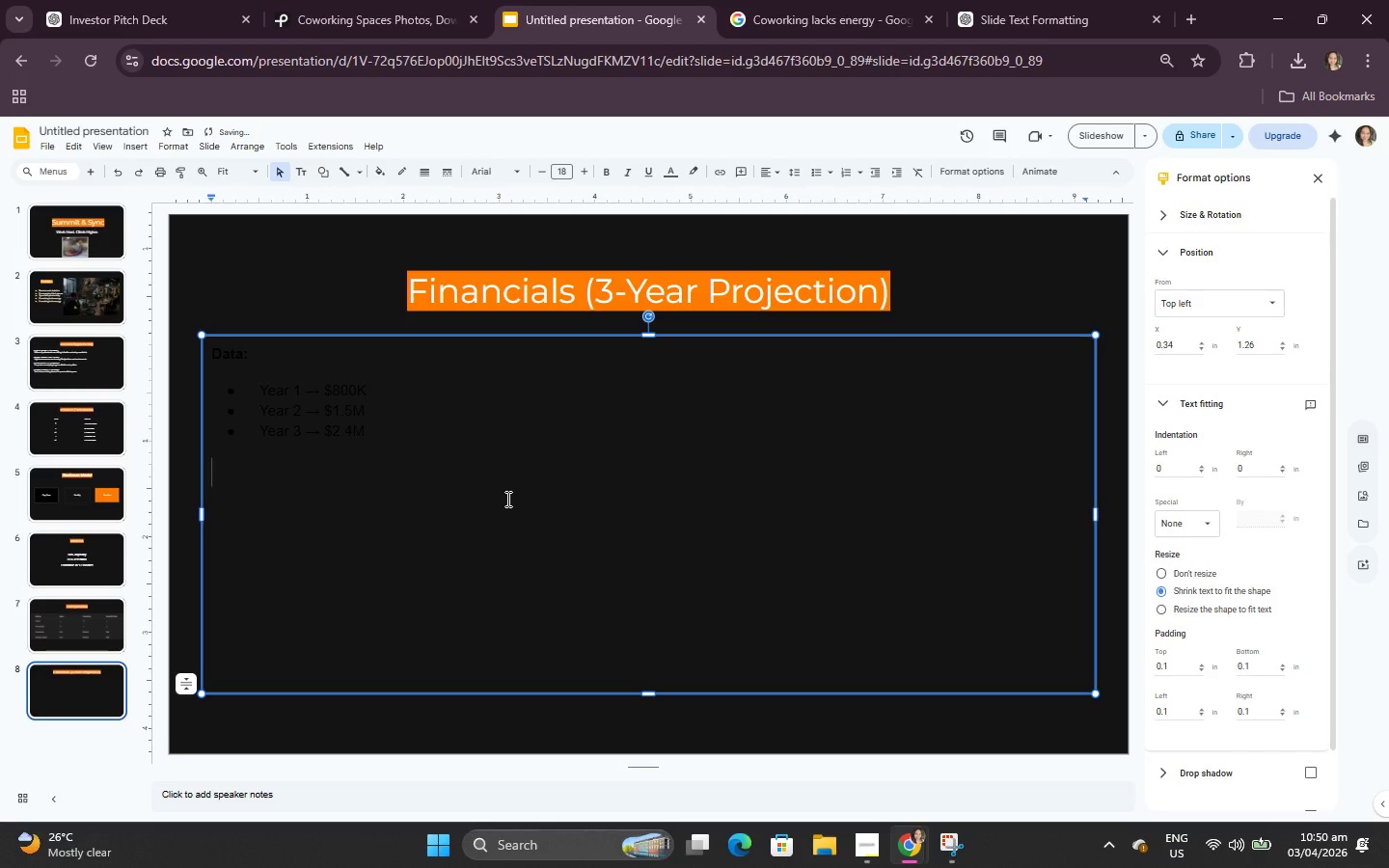 
key(Control+A)
 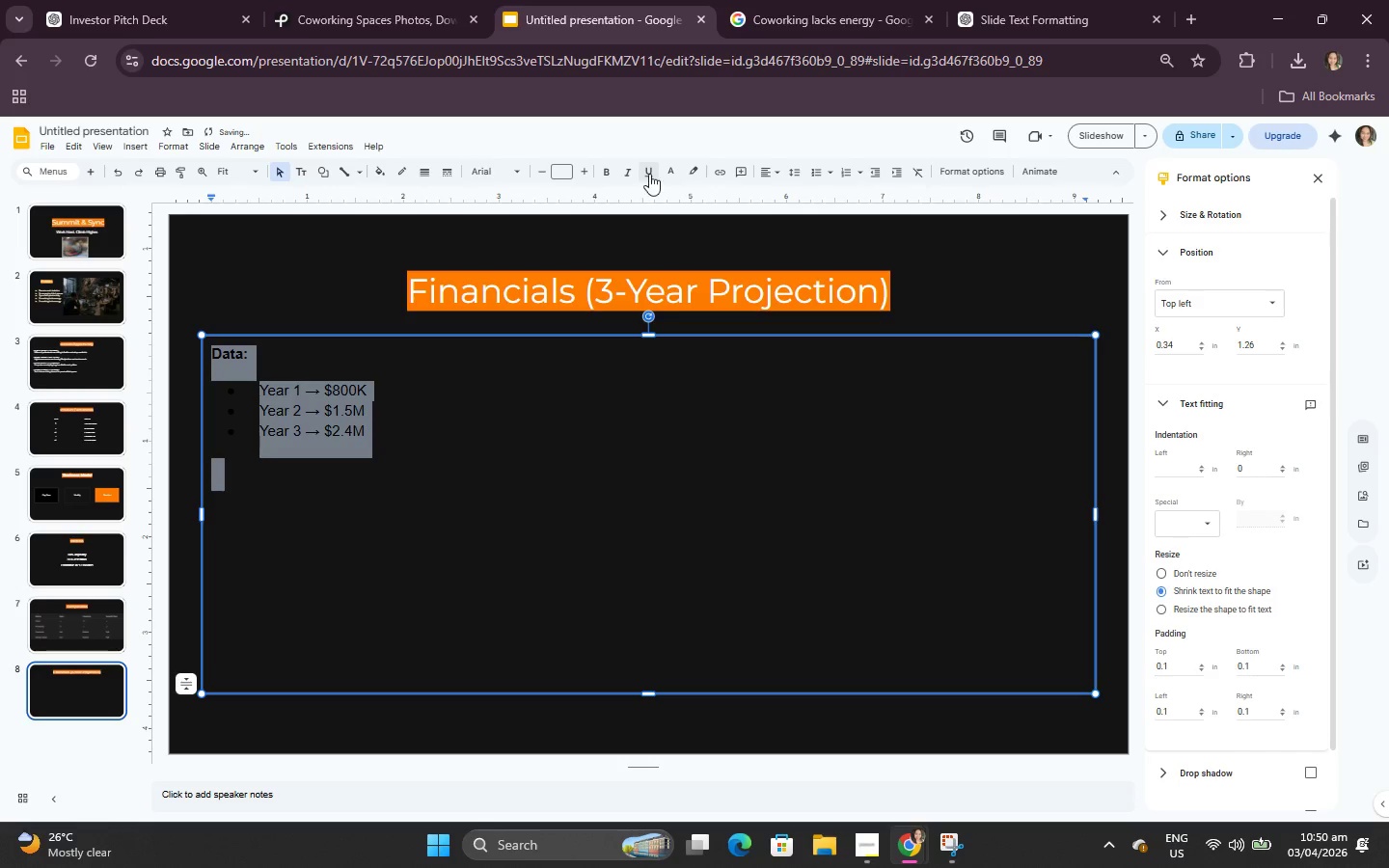 
left_click([670, 166])
 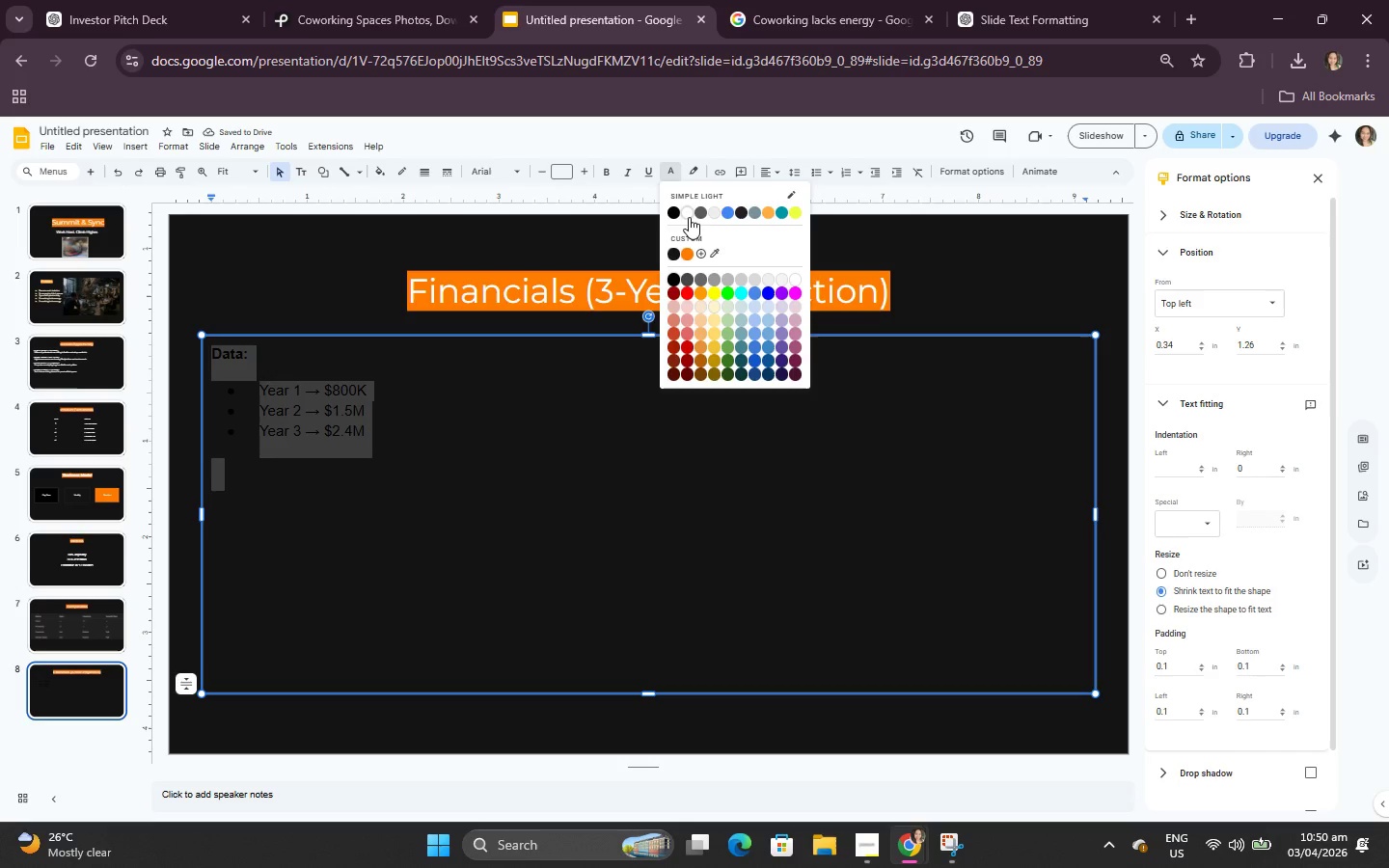 
left_click([689, 217])
 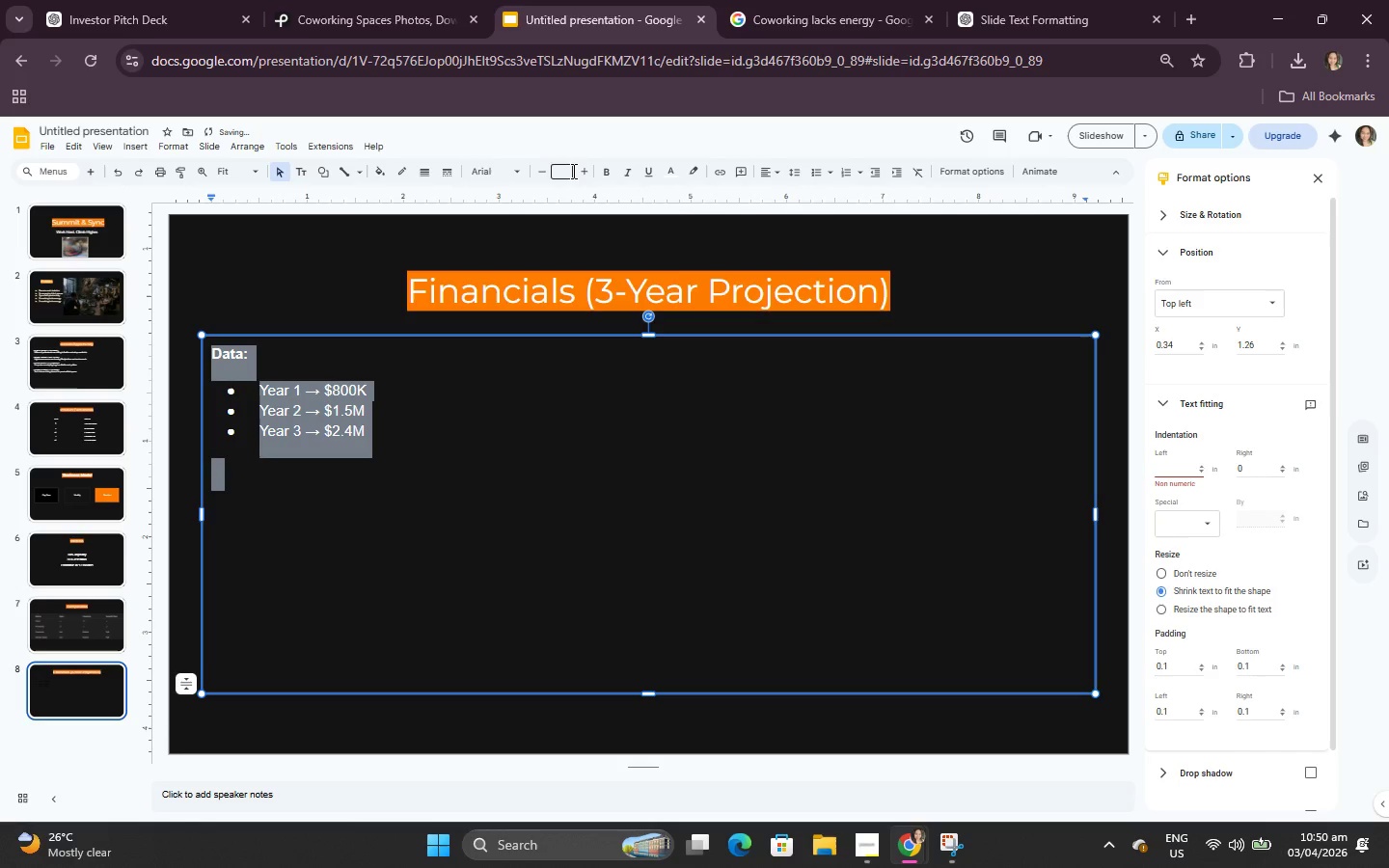 
double_click([581, 175])
 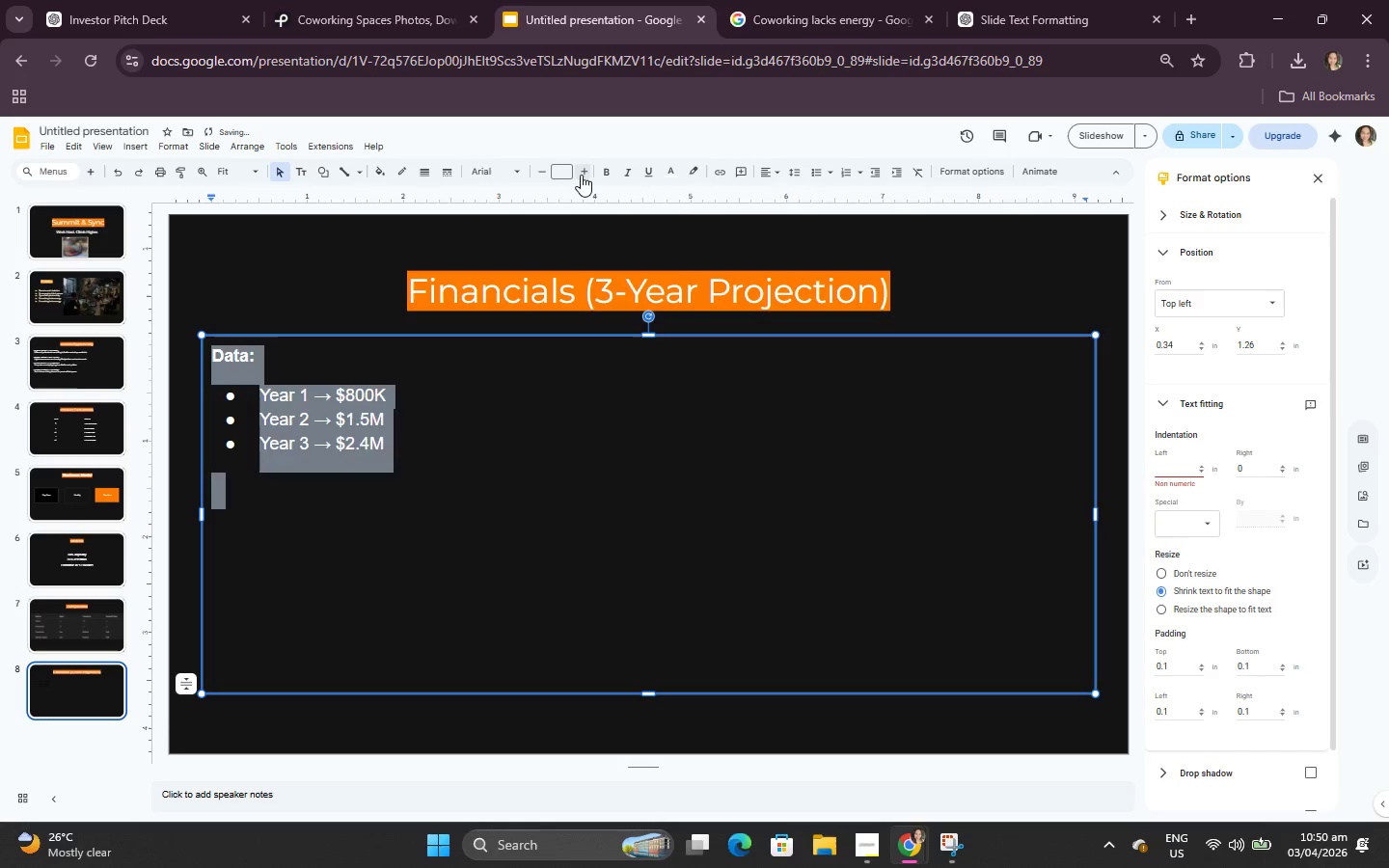 
triple_click([581, 175])
 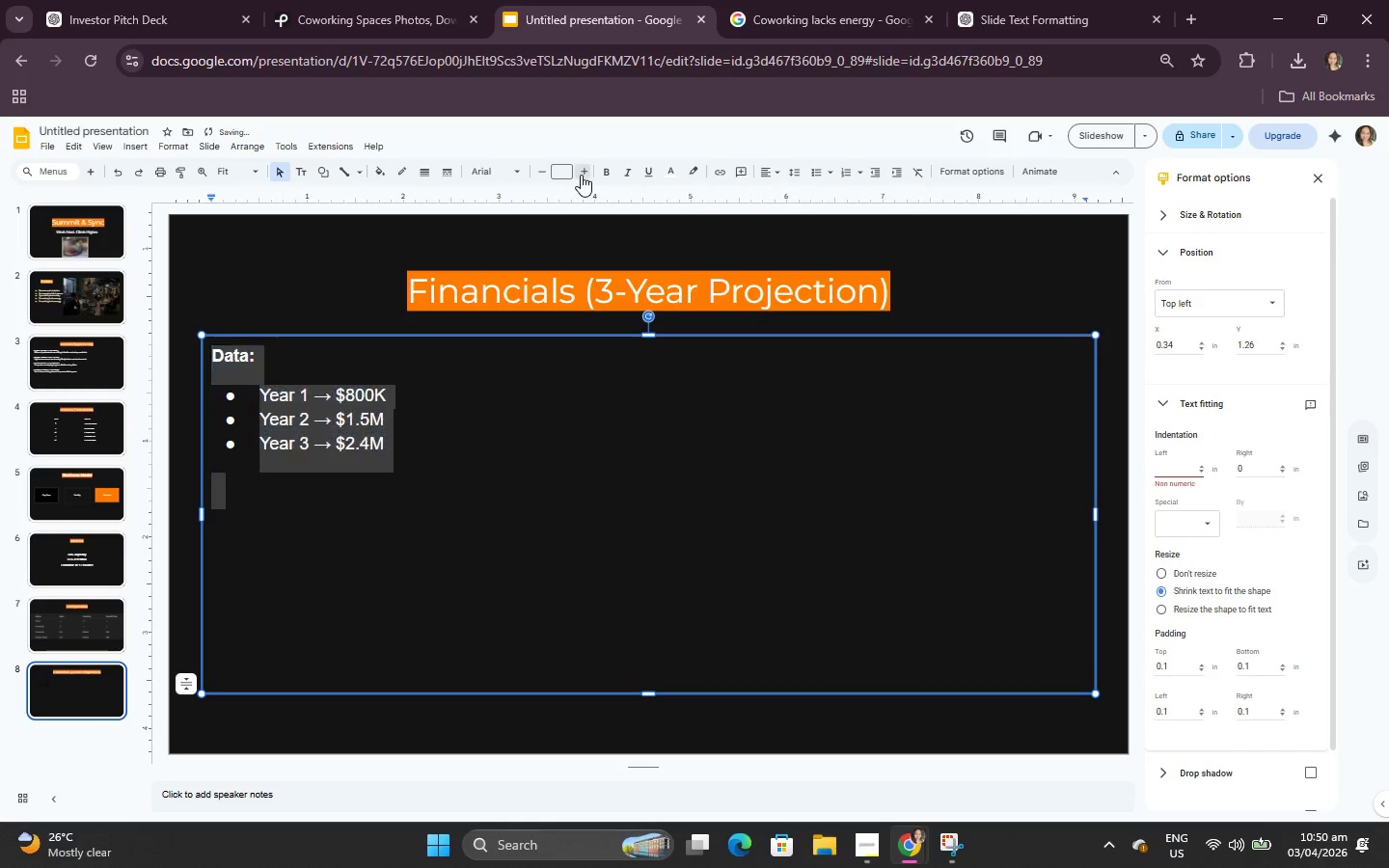 
triple_click([581, 175])
 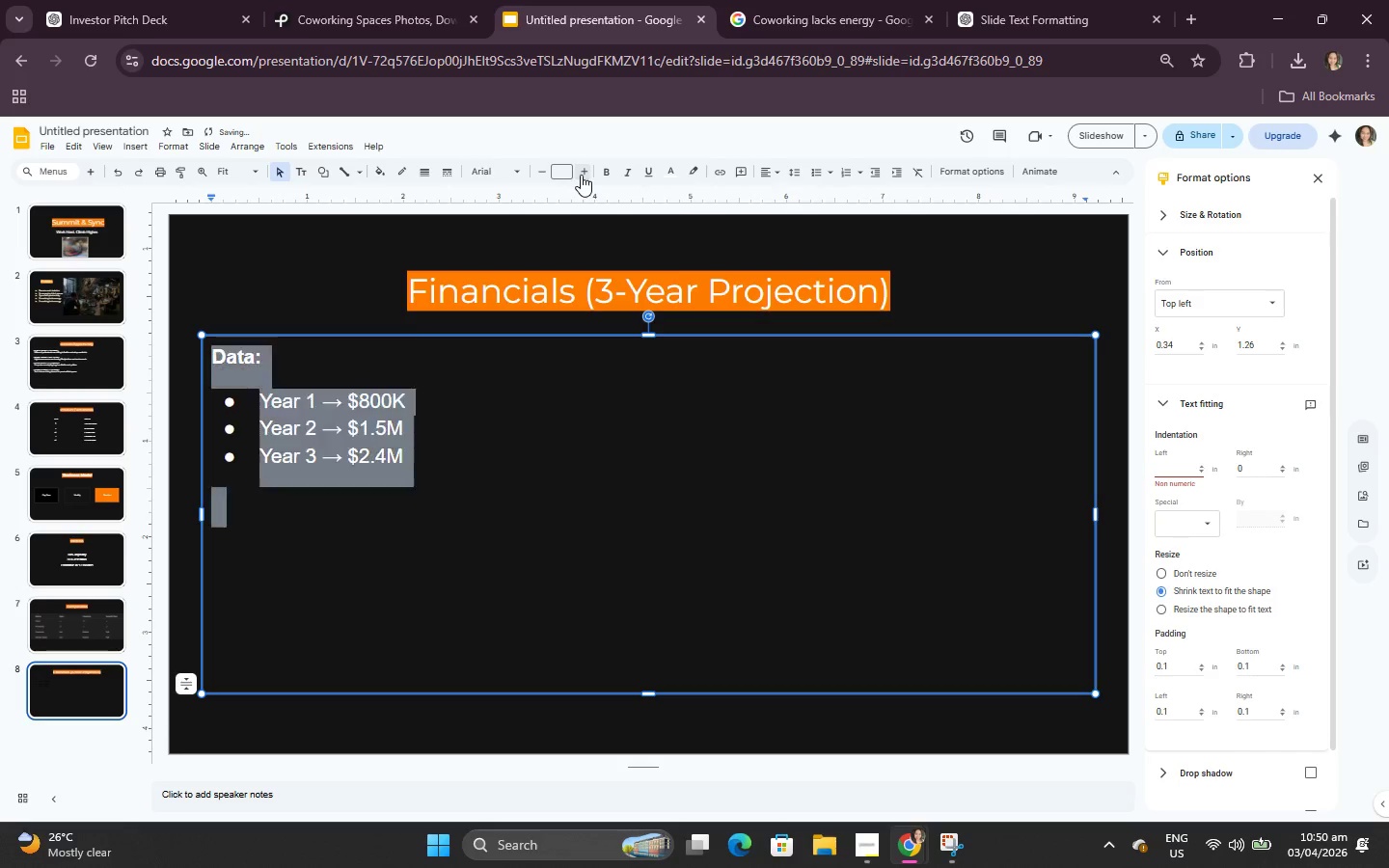 
triple_click([581, 175])
 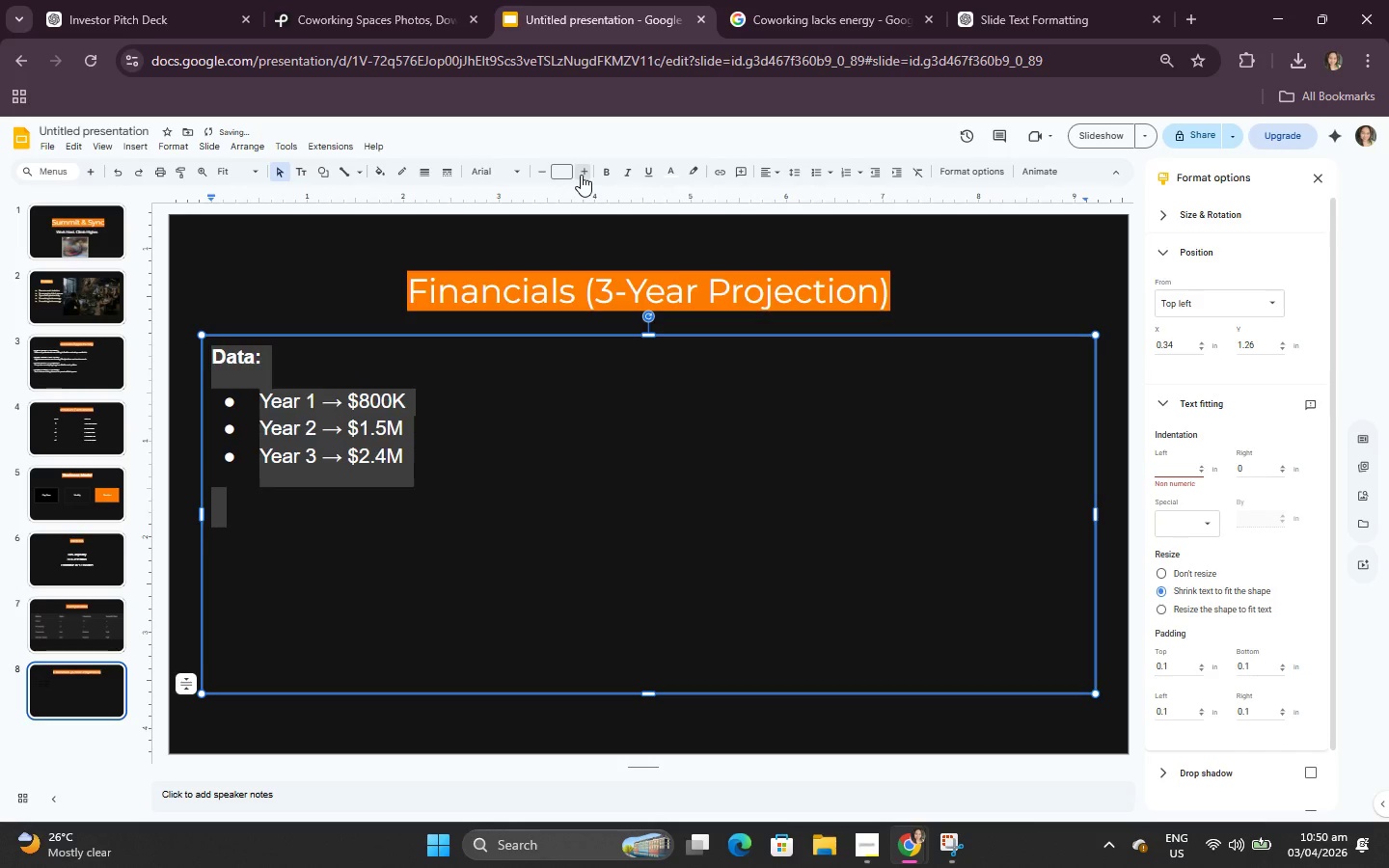 
triple_click([581, 175])
 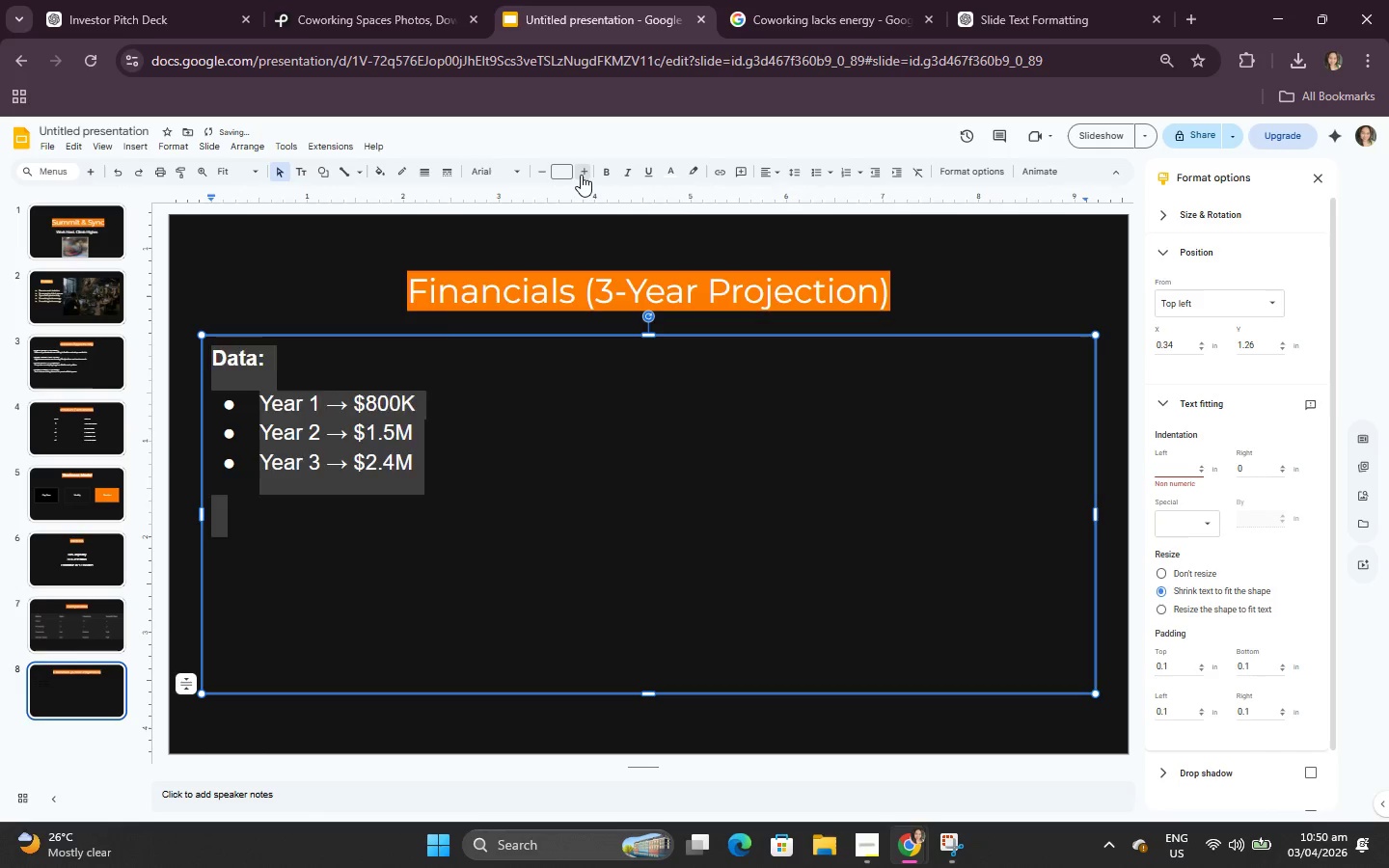 
triple_click([581, 175])
 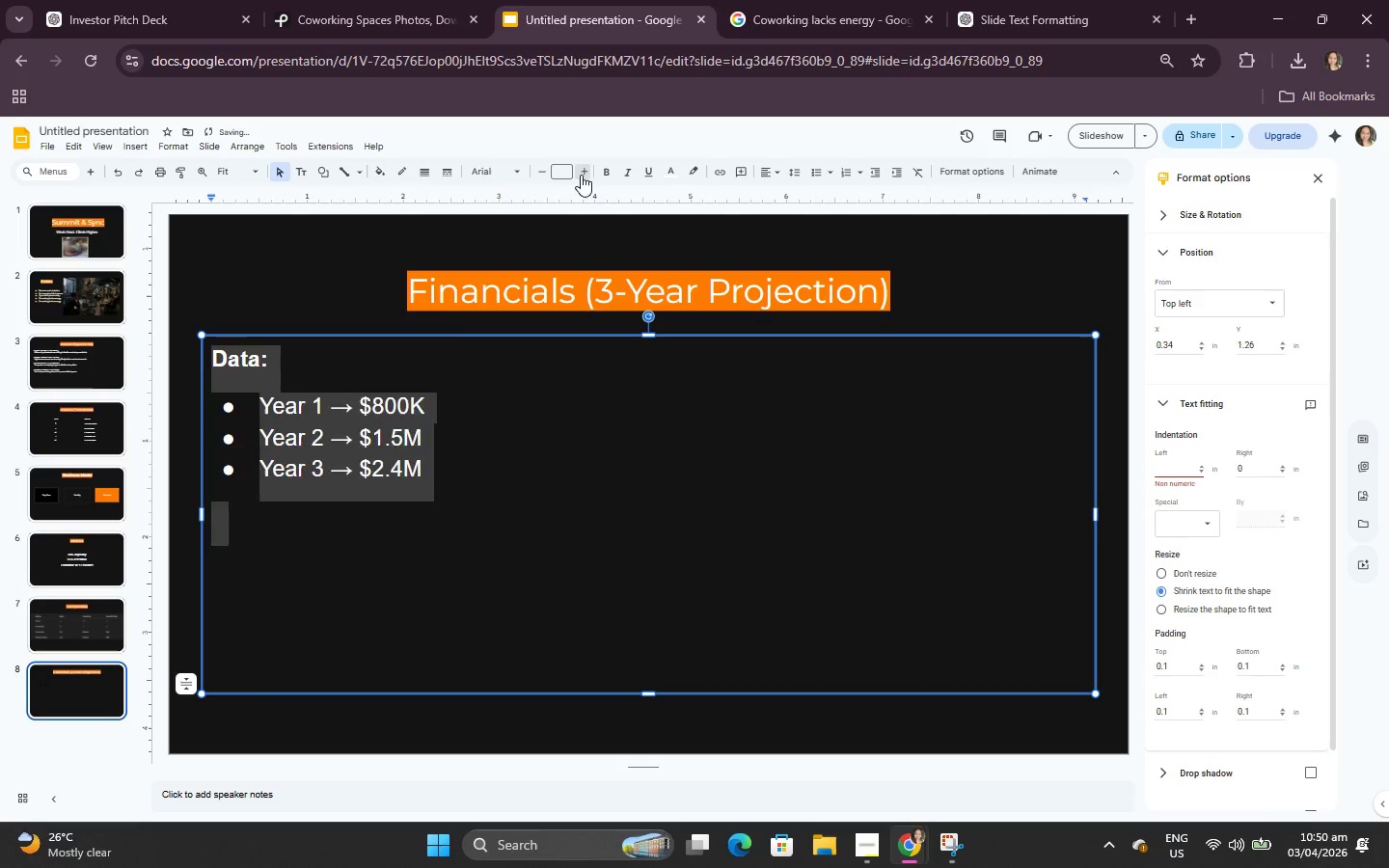 
triple_click([581, 175])
 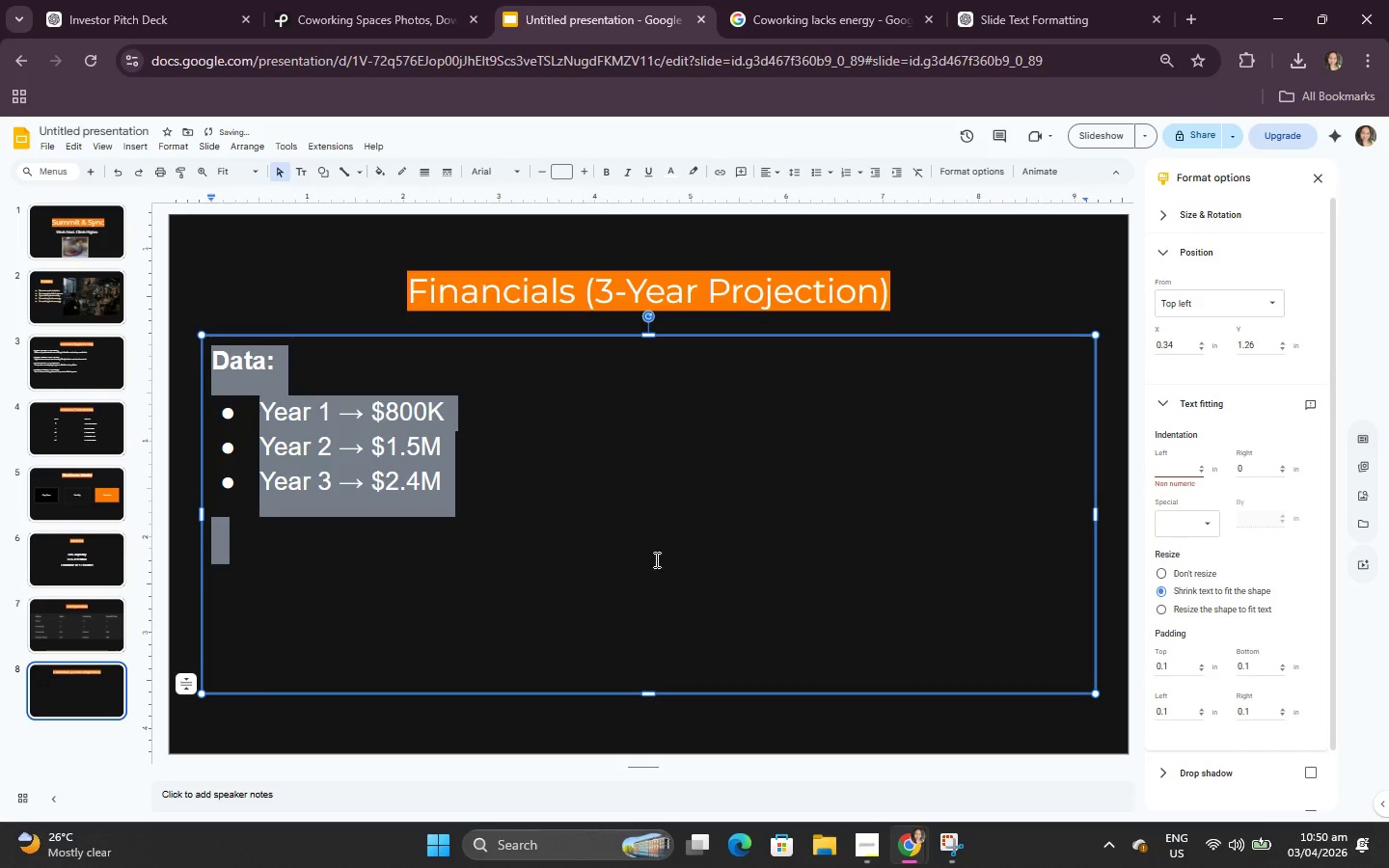 
triple_click([663, 611])
 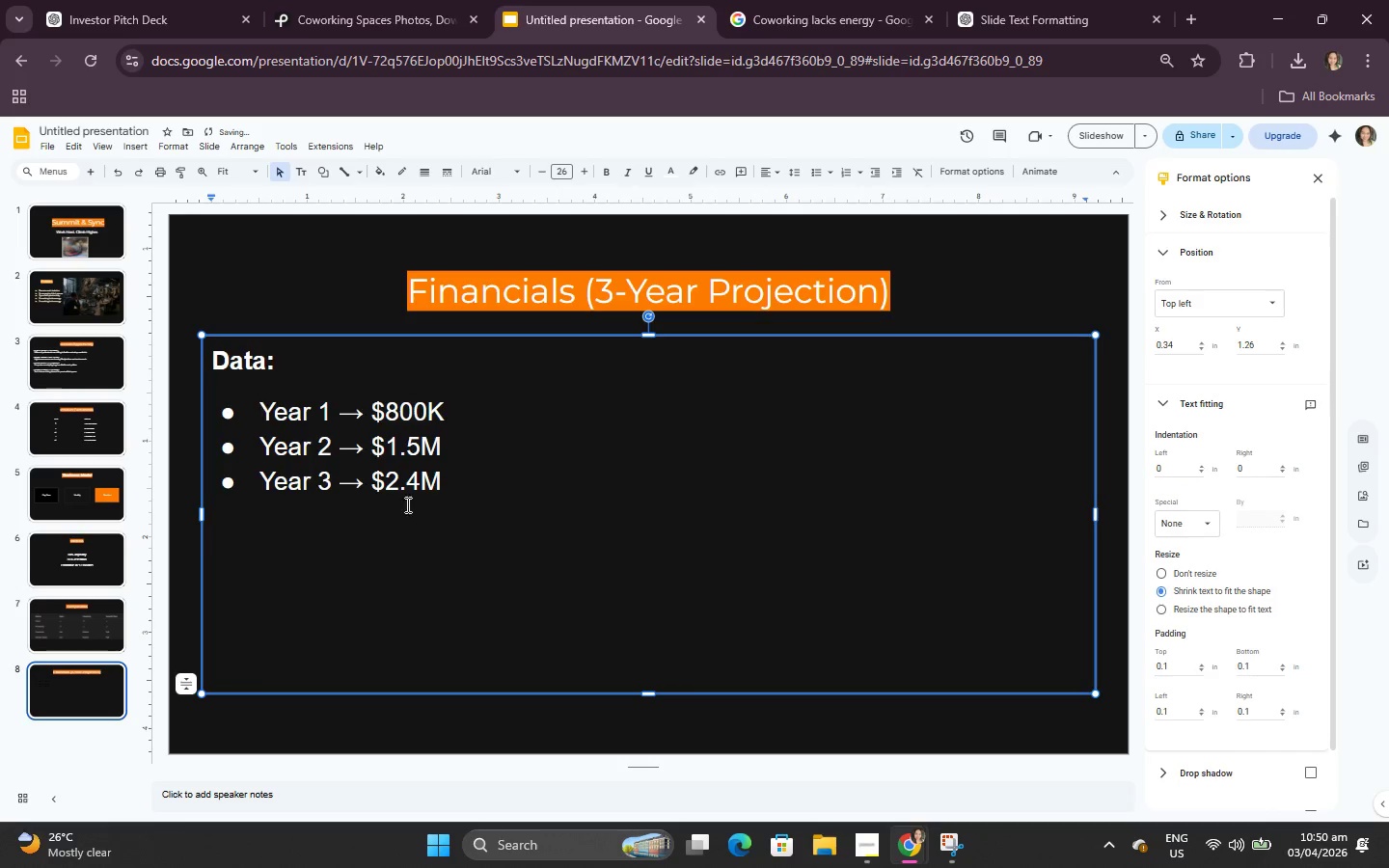 
left_click([745, 774])
 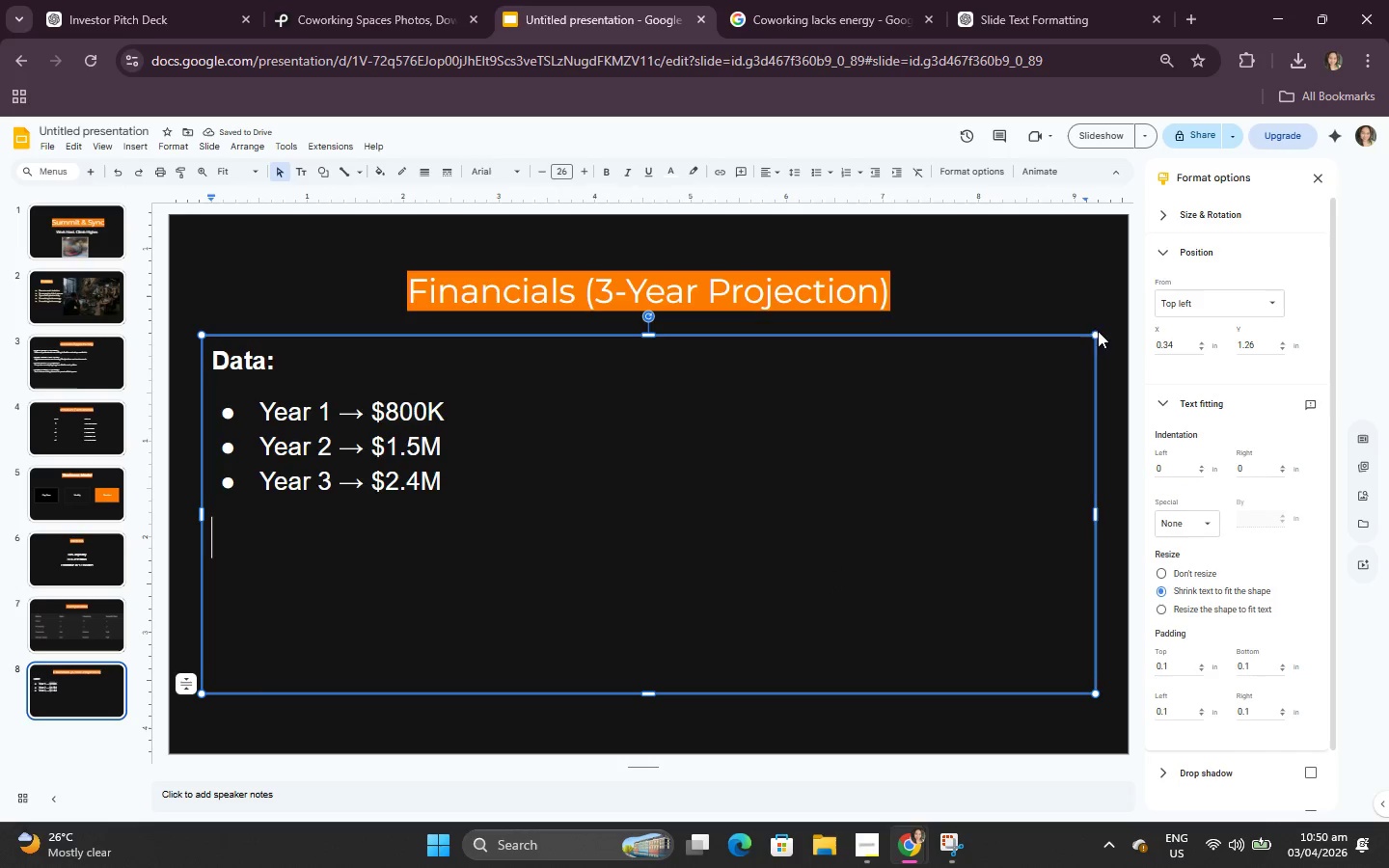 
left_click([1090, 335])
 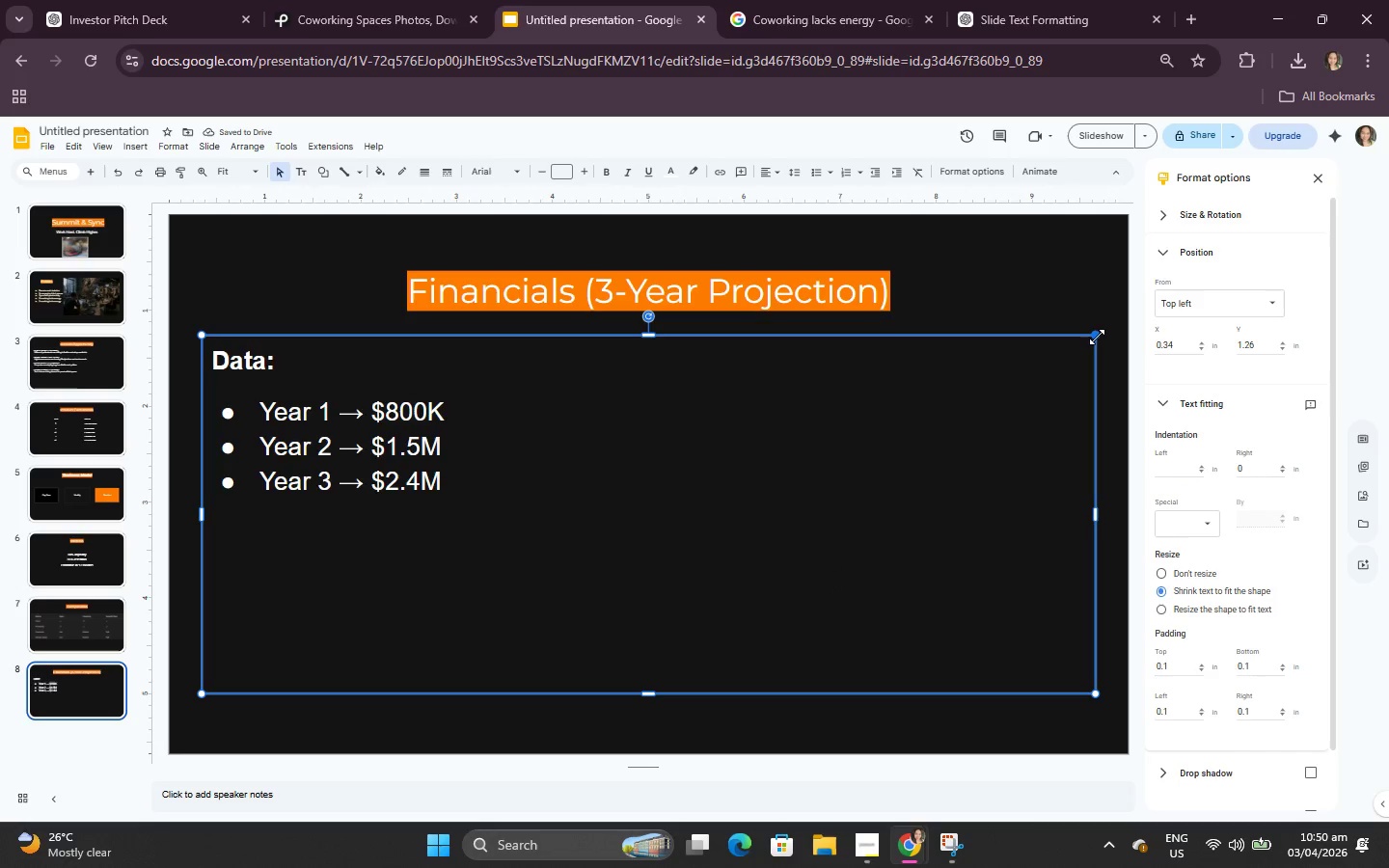 
left_click_drag(start_coordinate=[1095, 337], to_coordinate=[761, 305])
 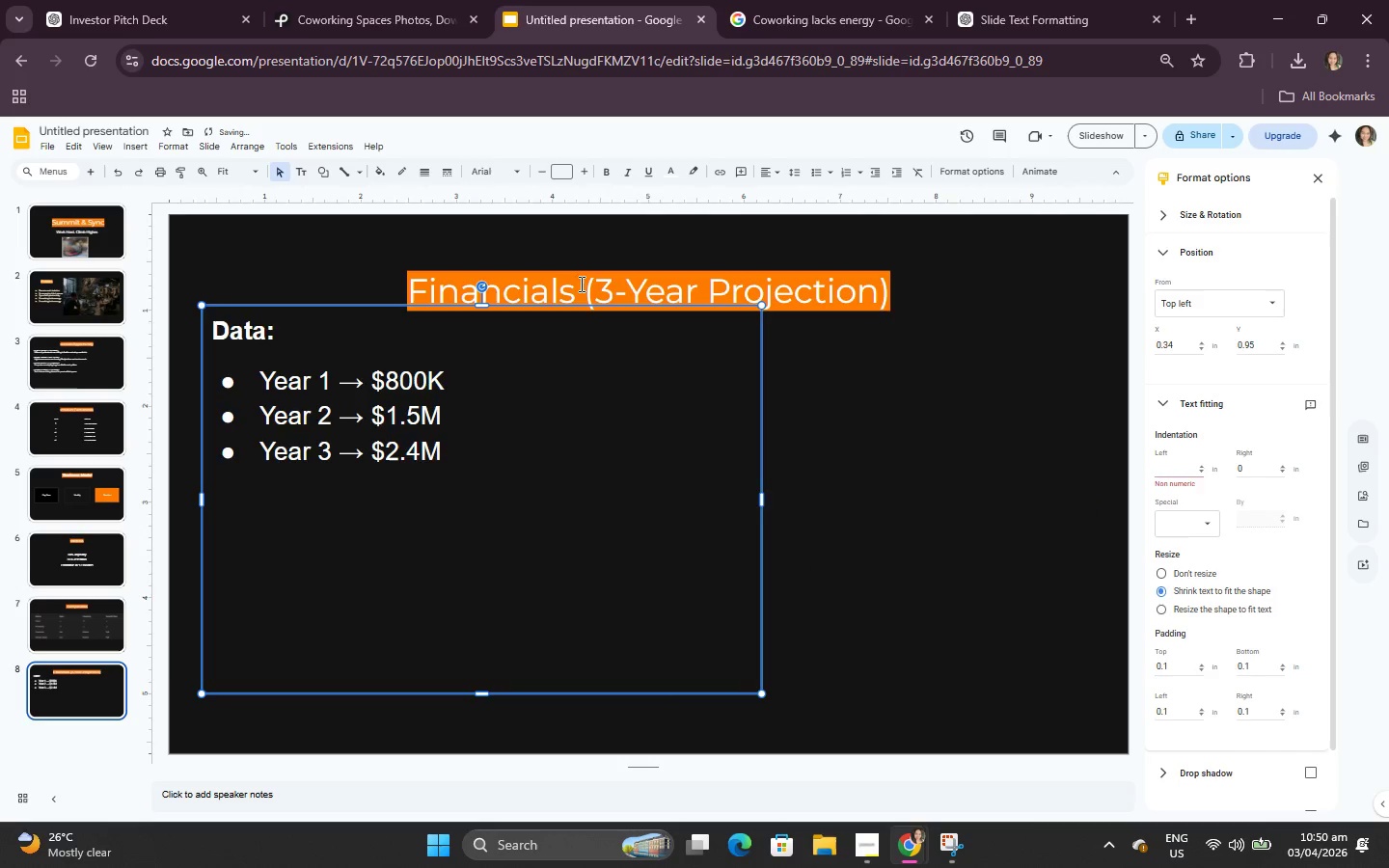 
left_click([578, 284])
 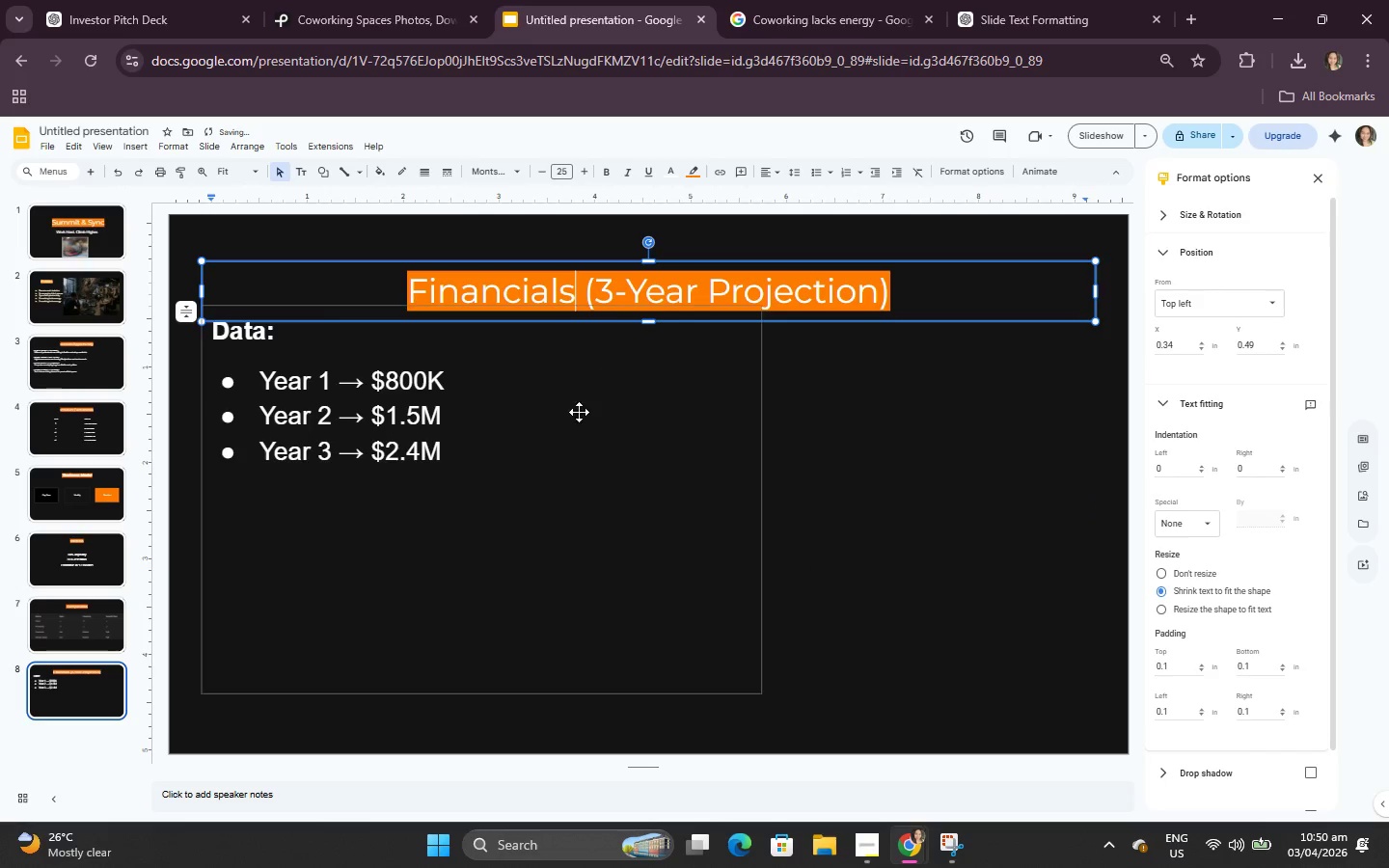 
left_click([387, 384])
 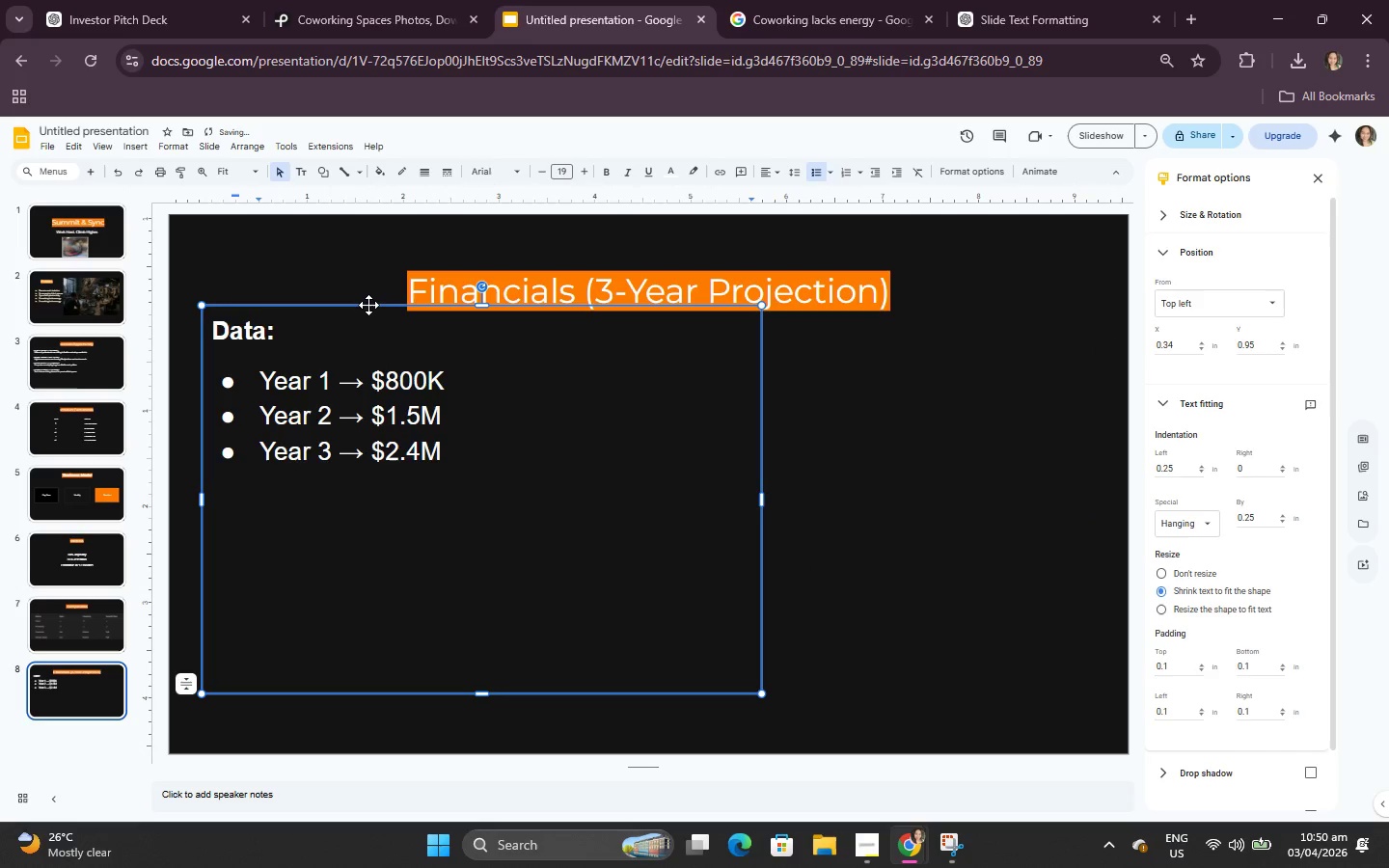 
left_click_drag(start_coordinate=[368, 307], to_coordinate=[536, 336])
 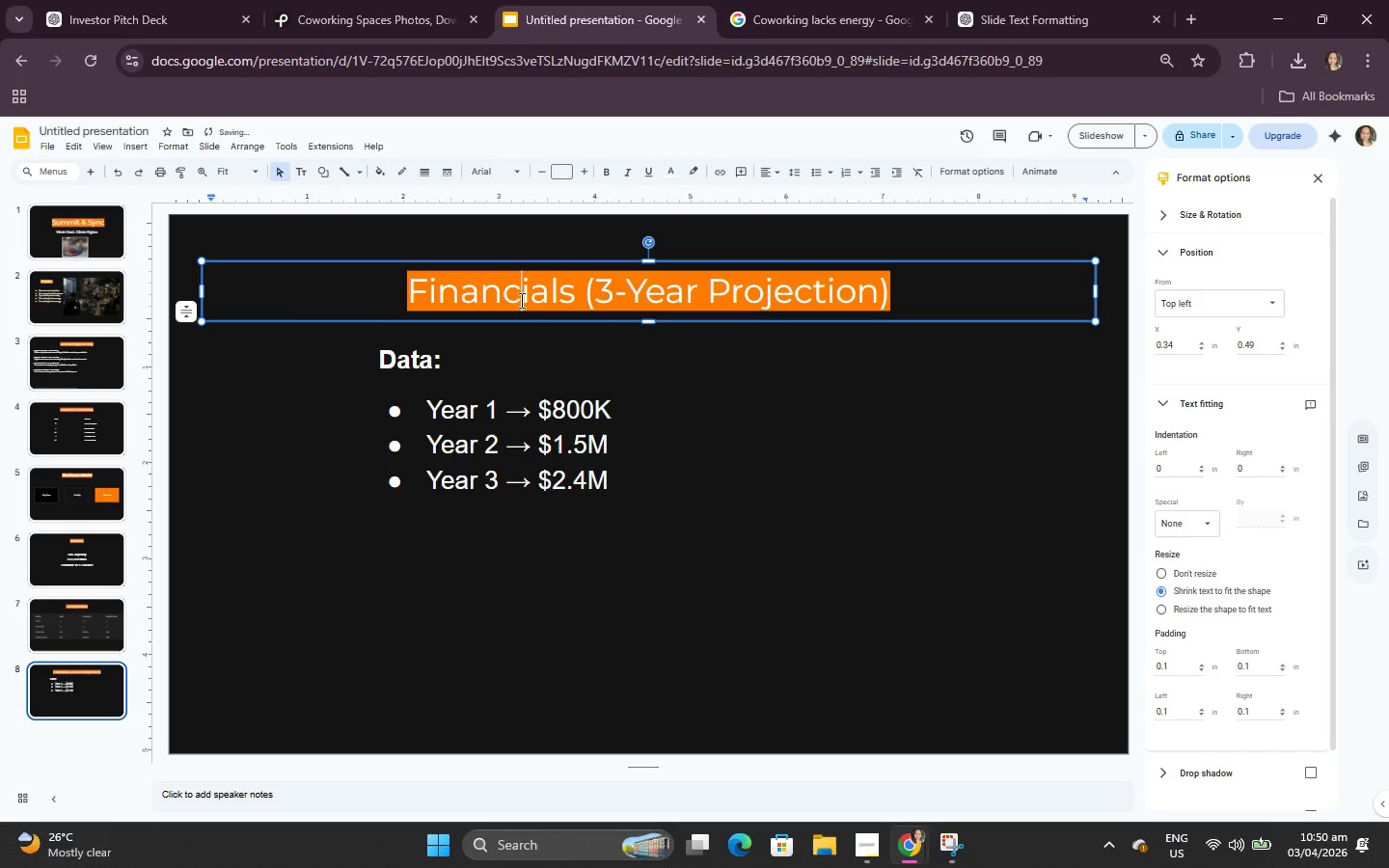 
left_click([284, 384])
 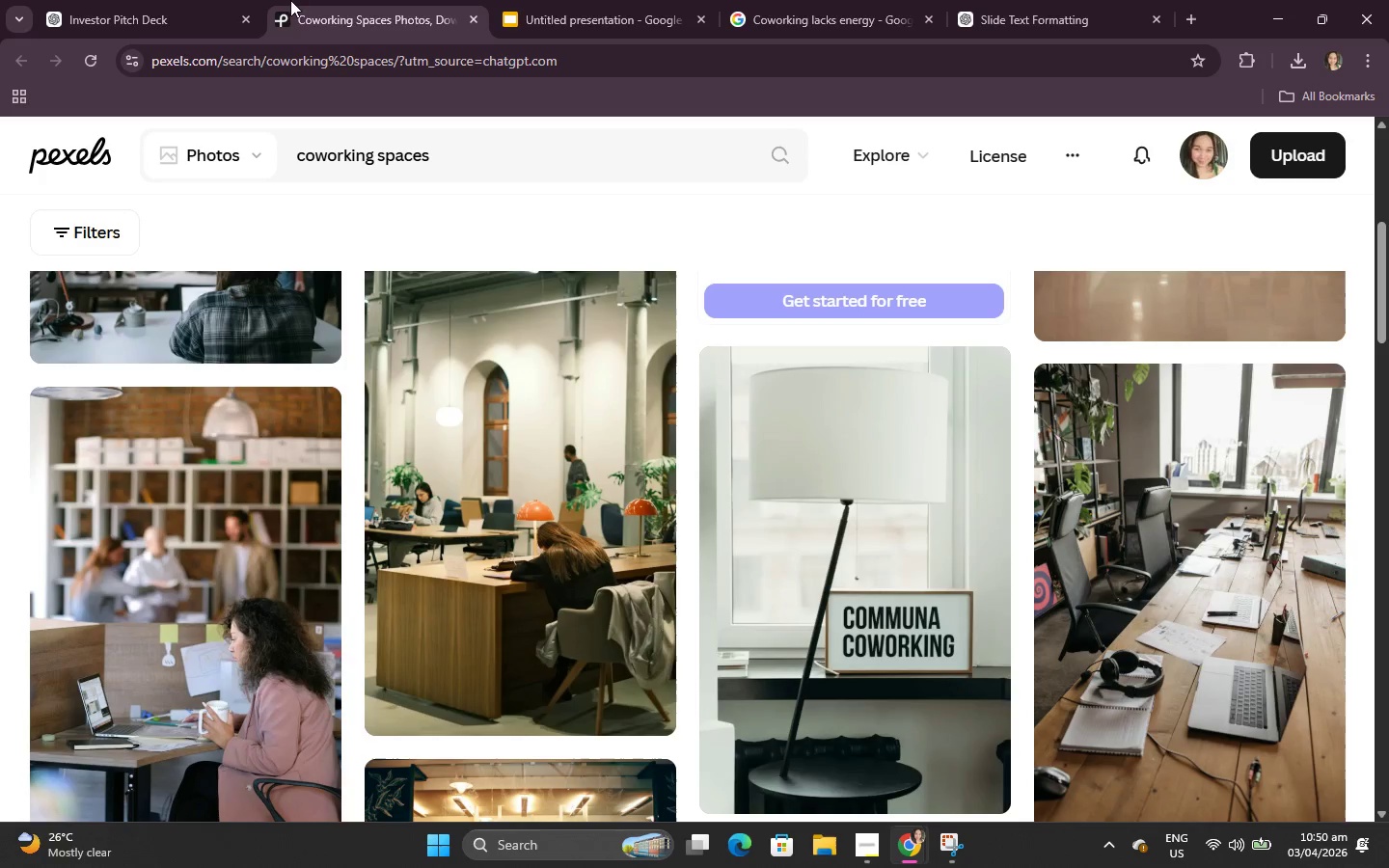 
double_click([74, 0])
 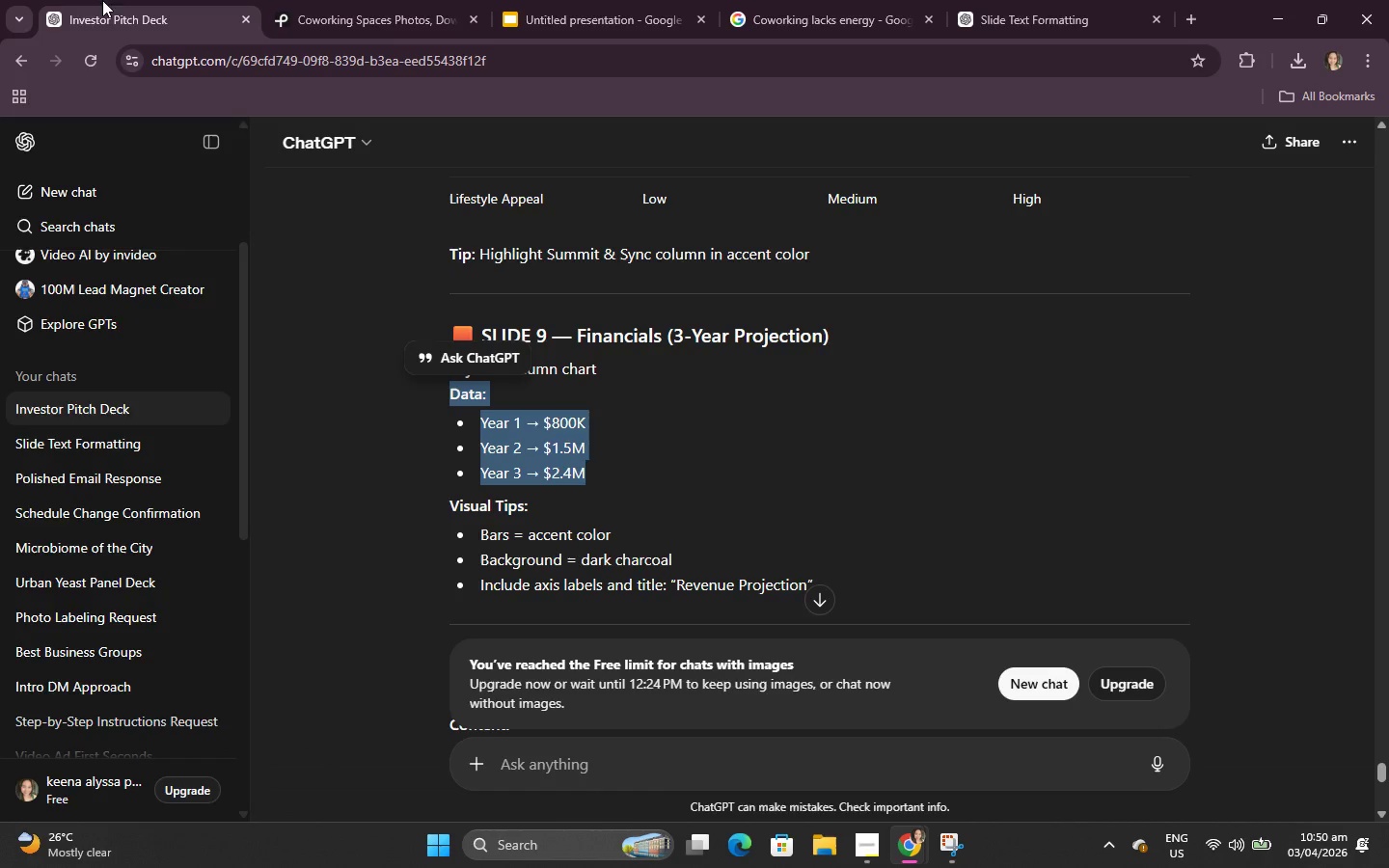 
scroll: coordinate [597, 551], scroll_direction: down, amount: 1.0
 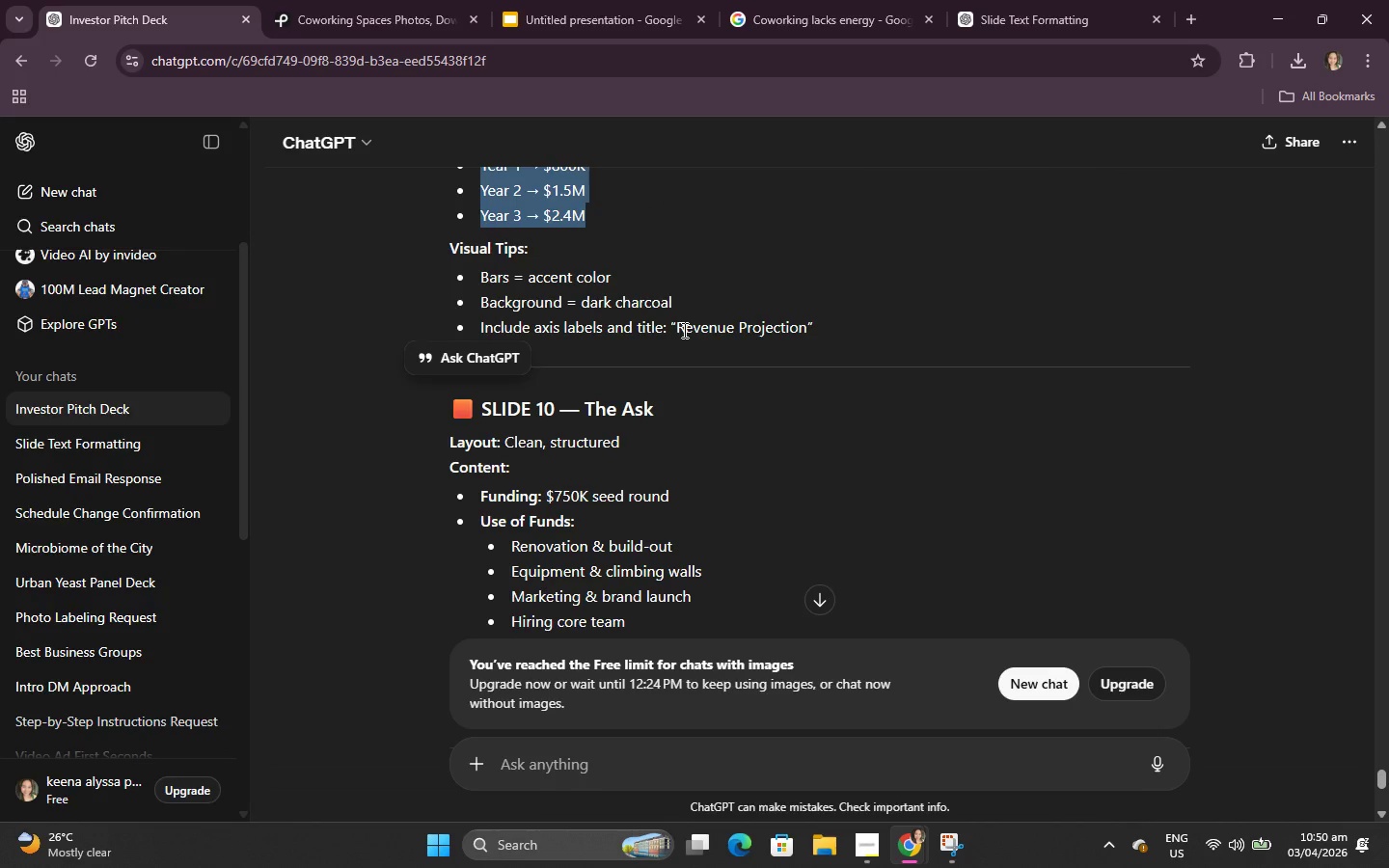 
left_click([603, 5])
 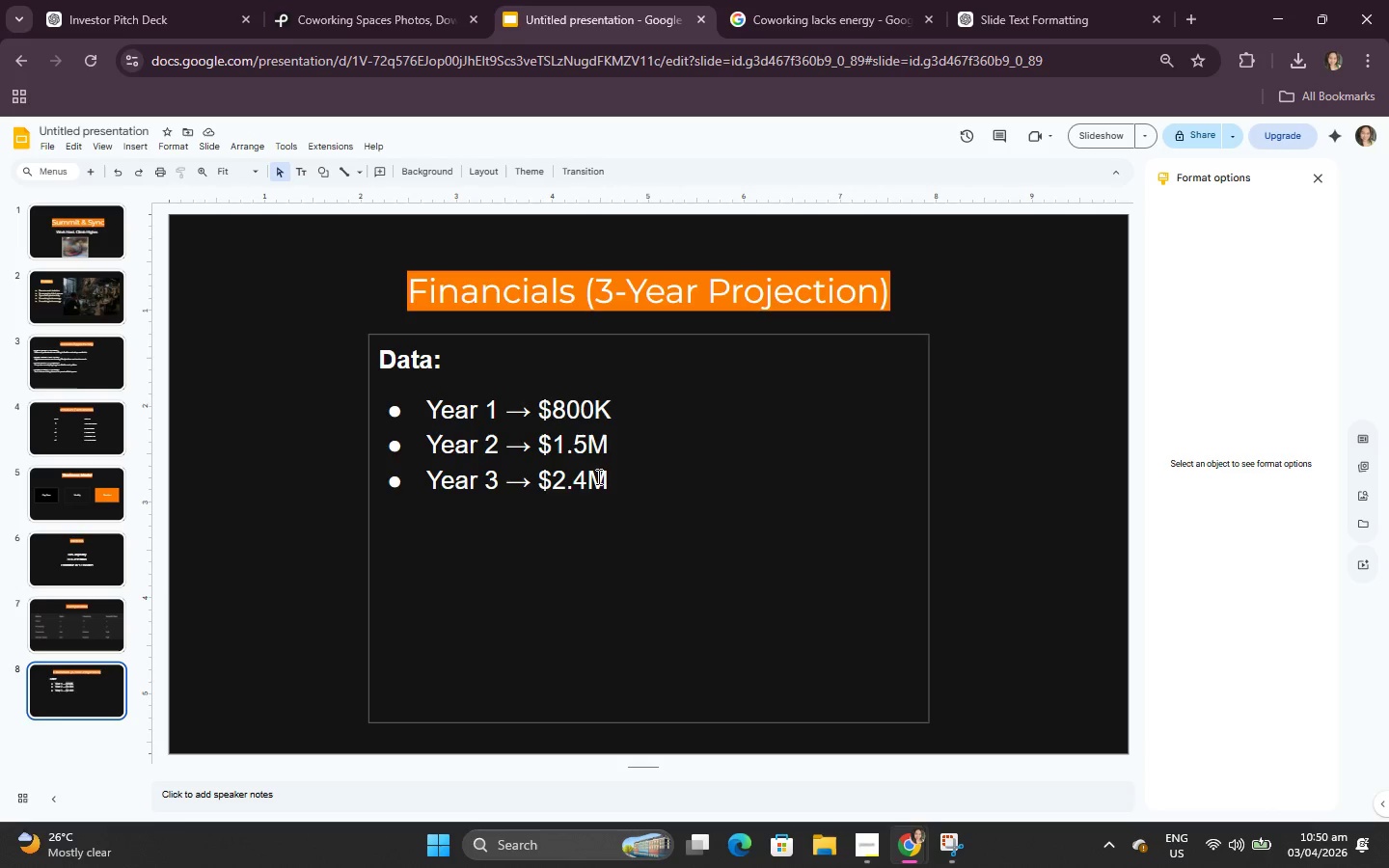 
left_click([82, 0])
 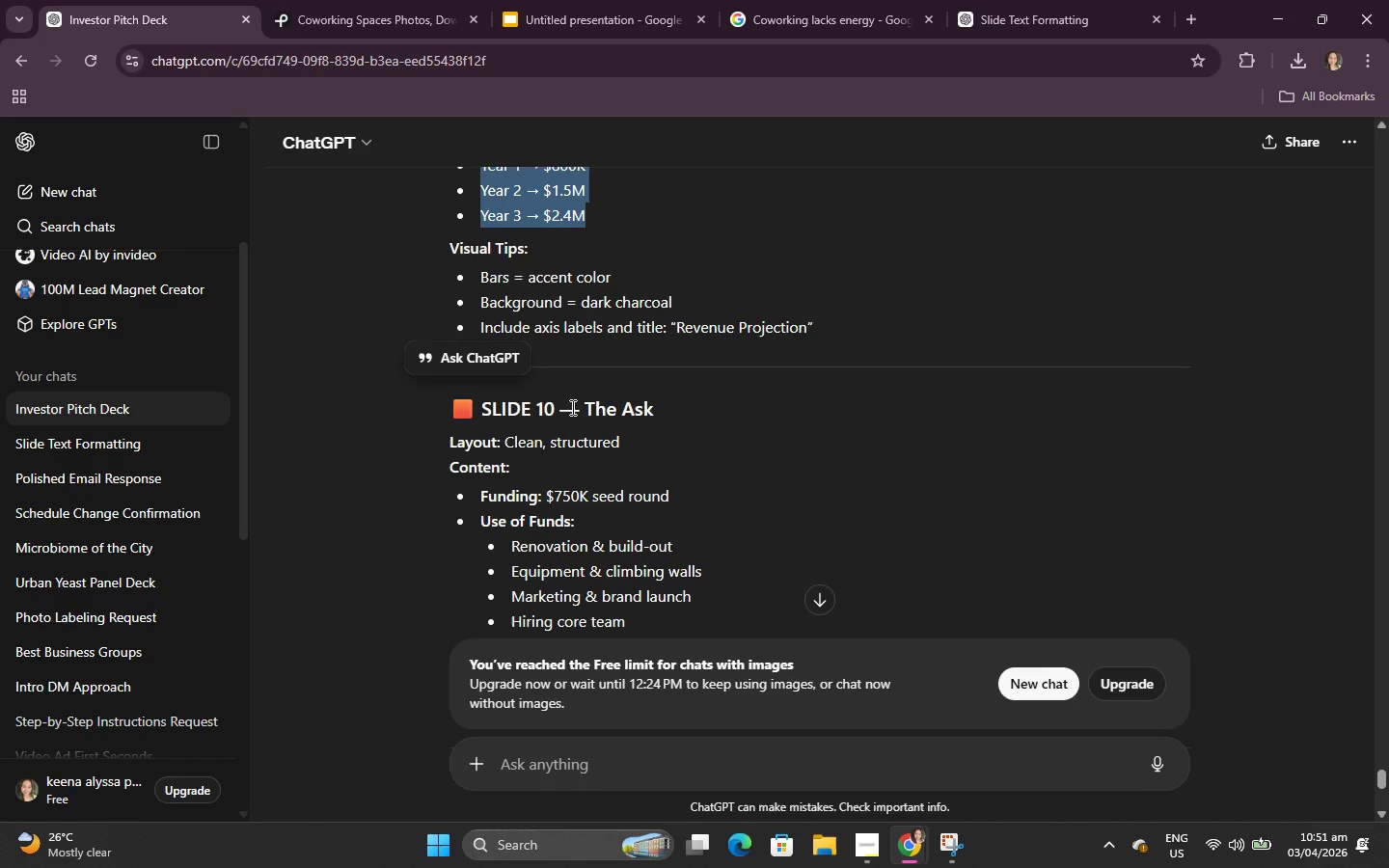 
left_click_drag(start_coordinate=[586, 407], to_coordinate=[668, 401])
 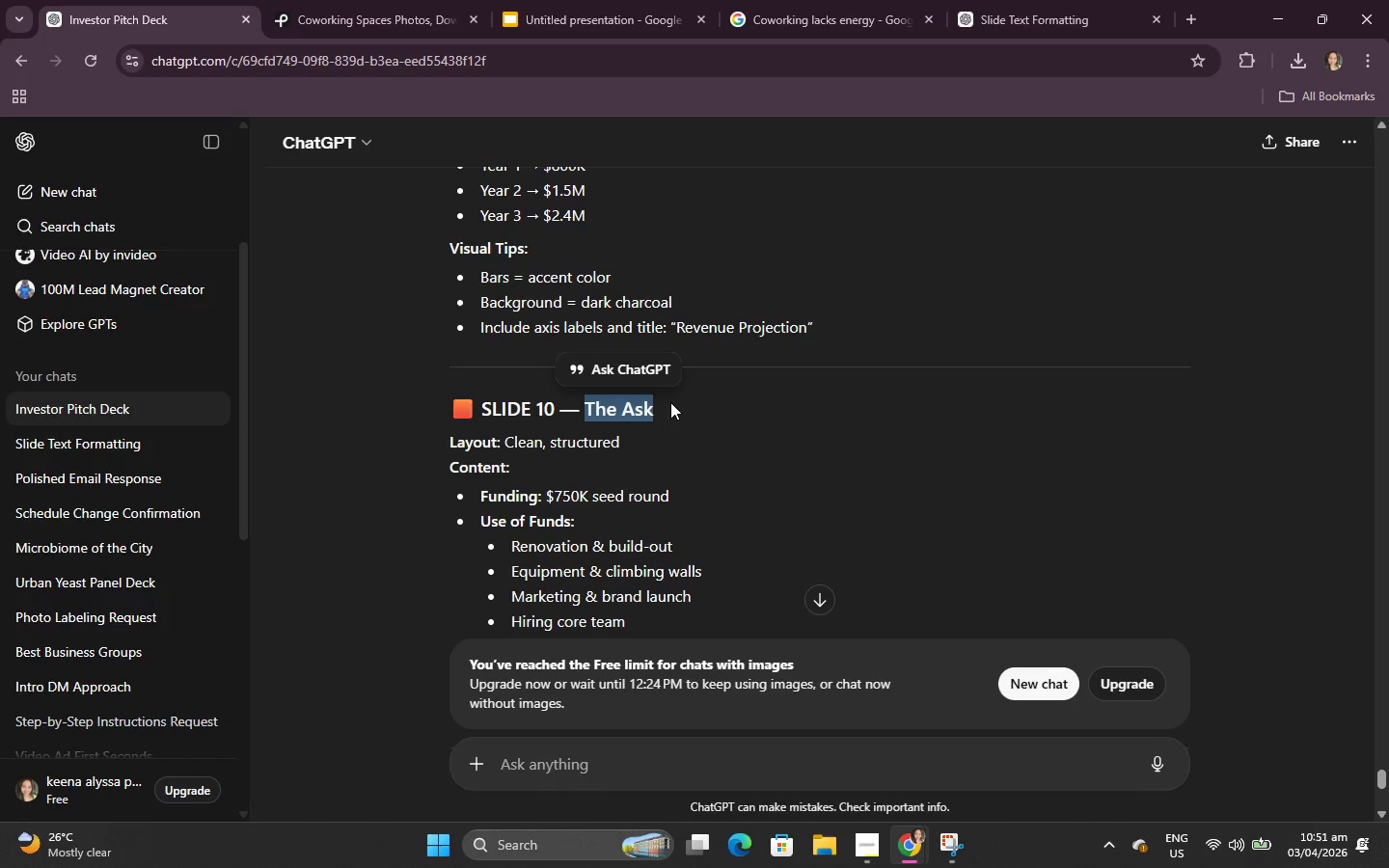 
key(Control+C)
 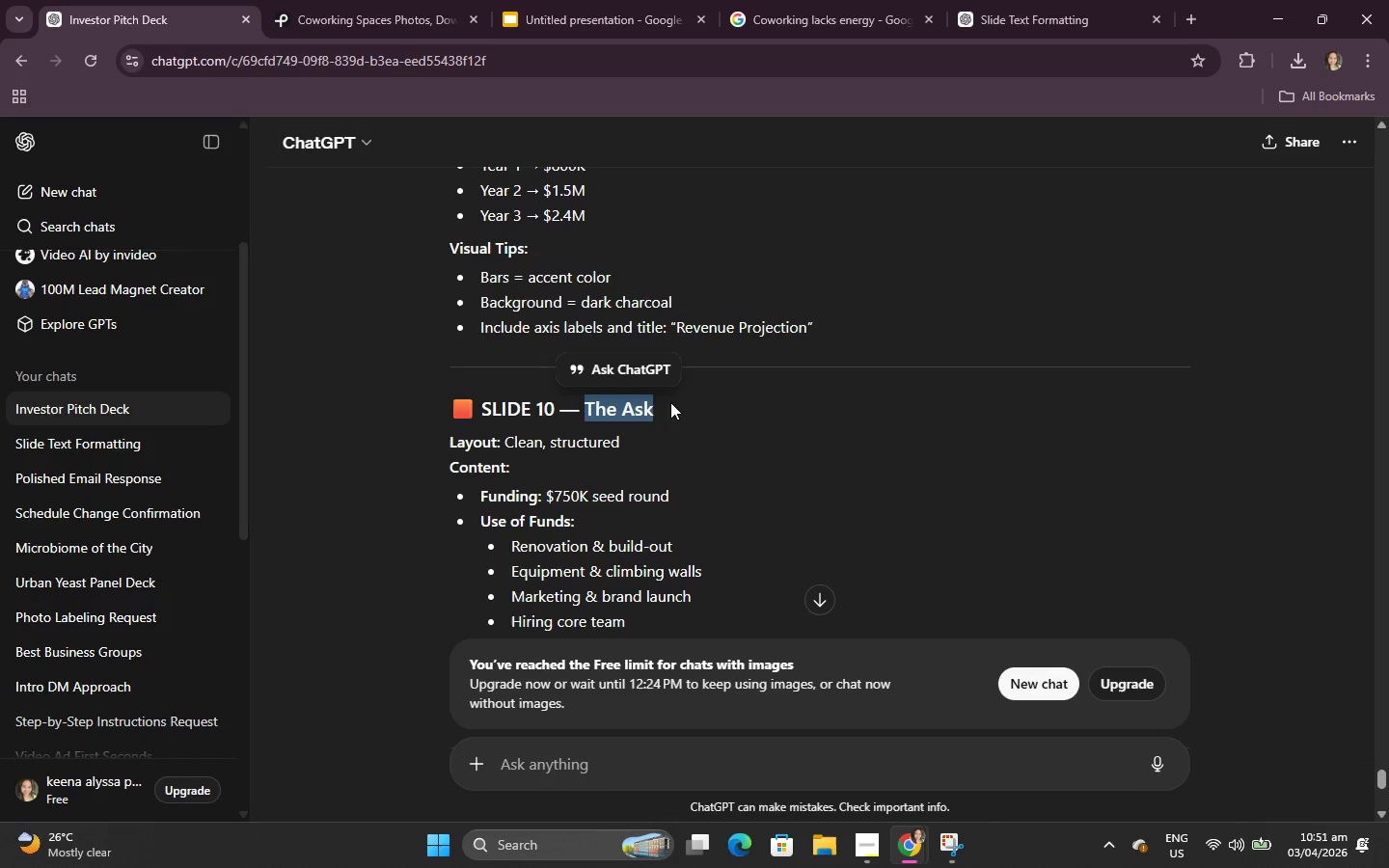 
left_click([670, 402])
 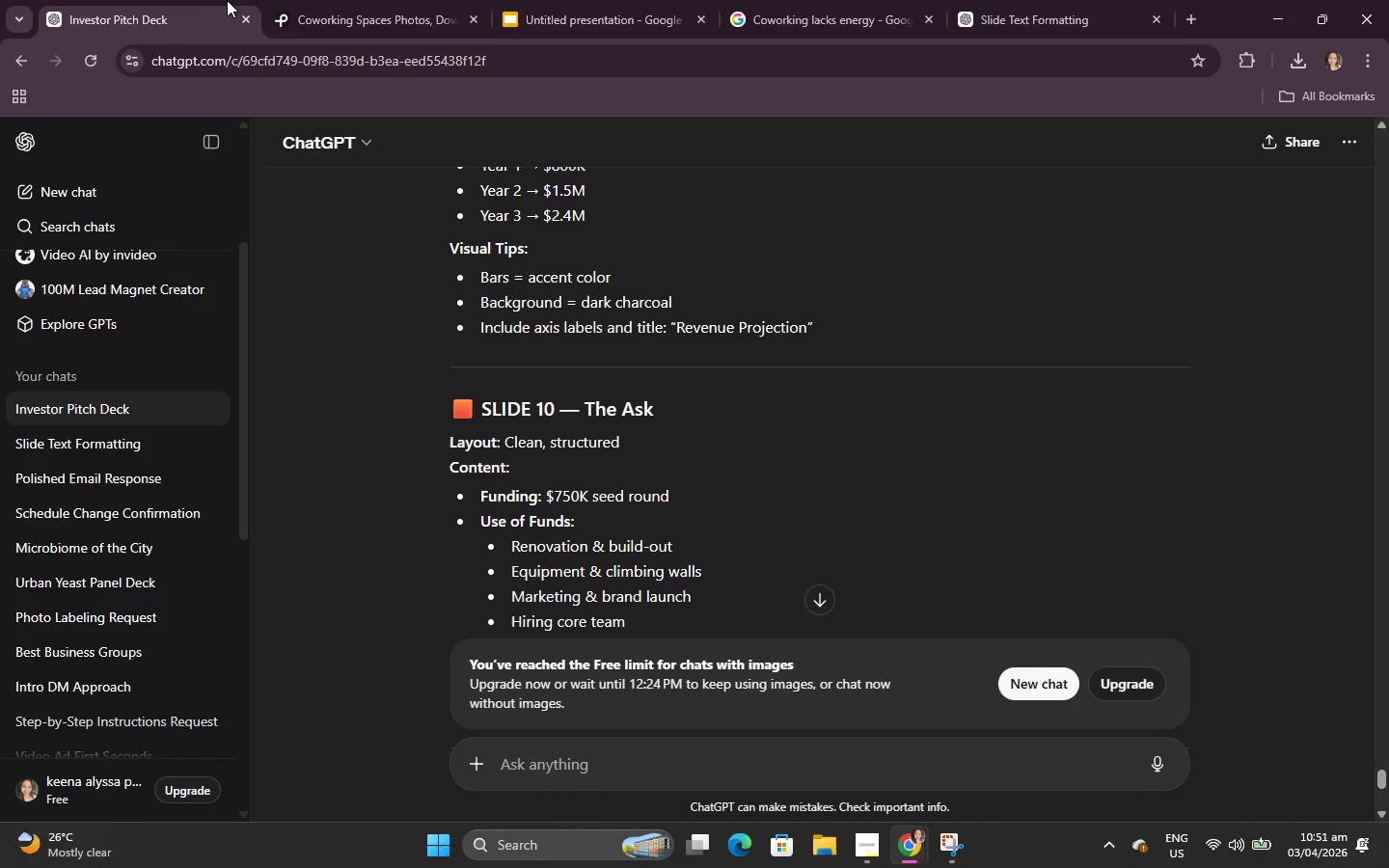 
double_click([227, 0])
 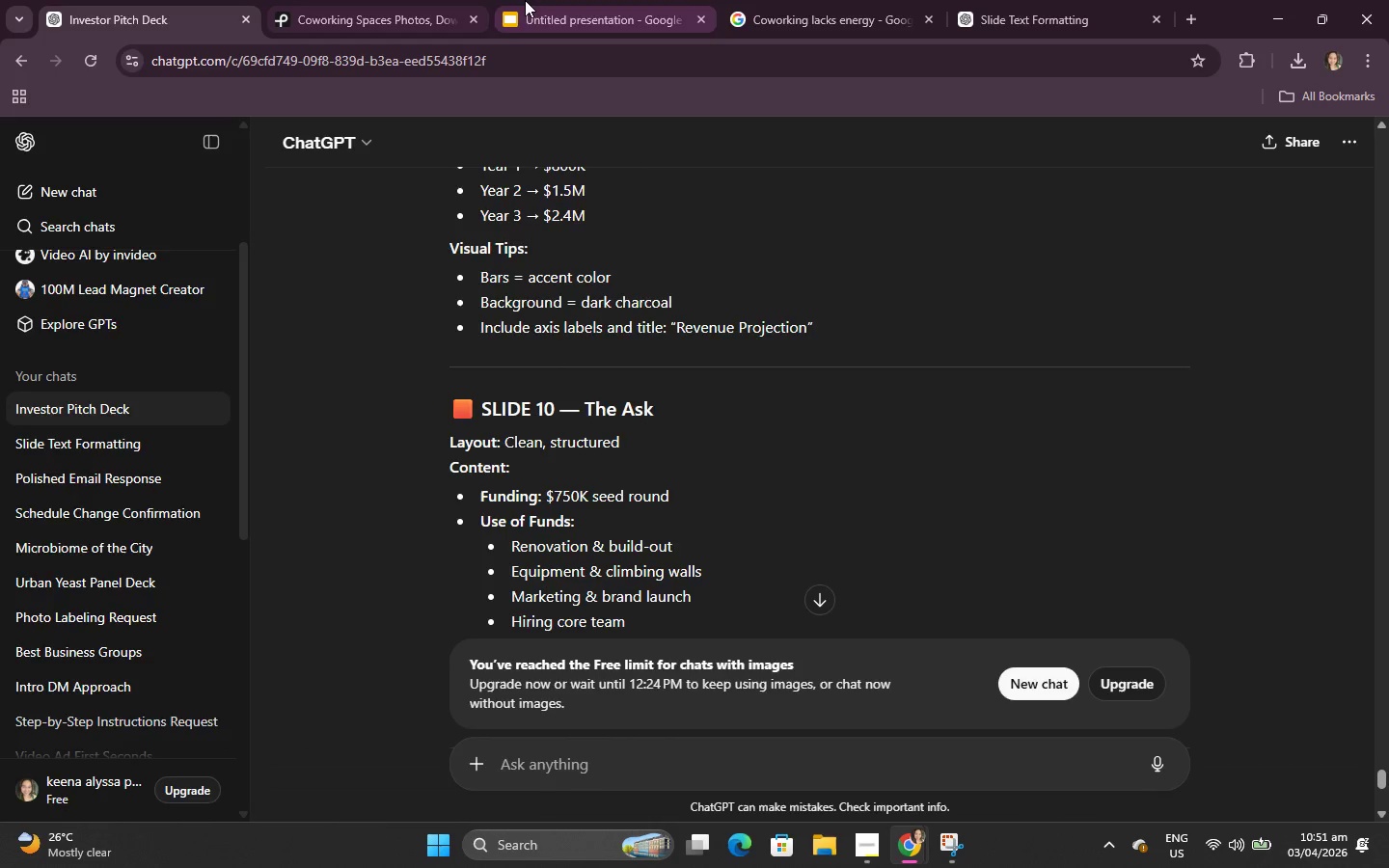 
triple_click([525, 0])
 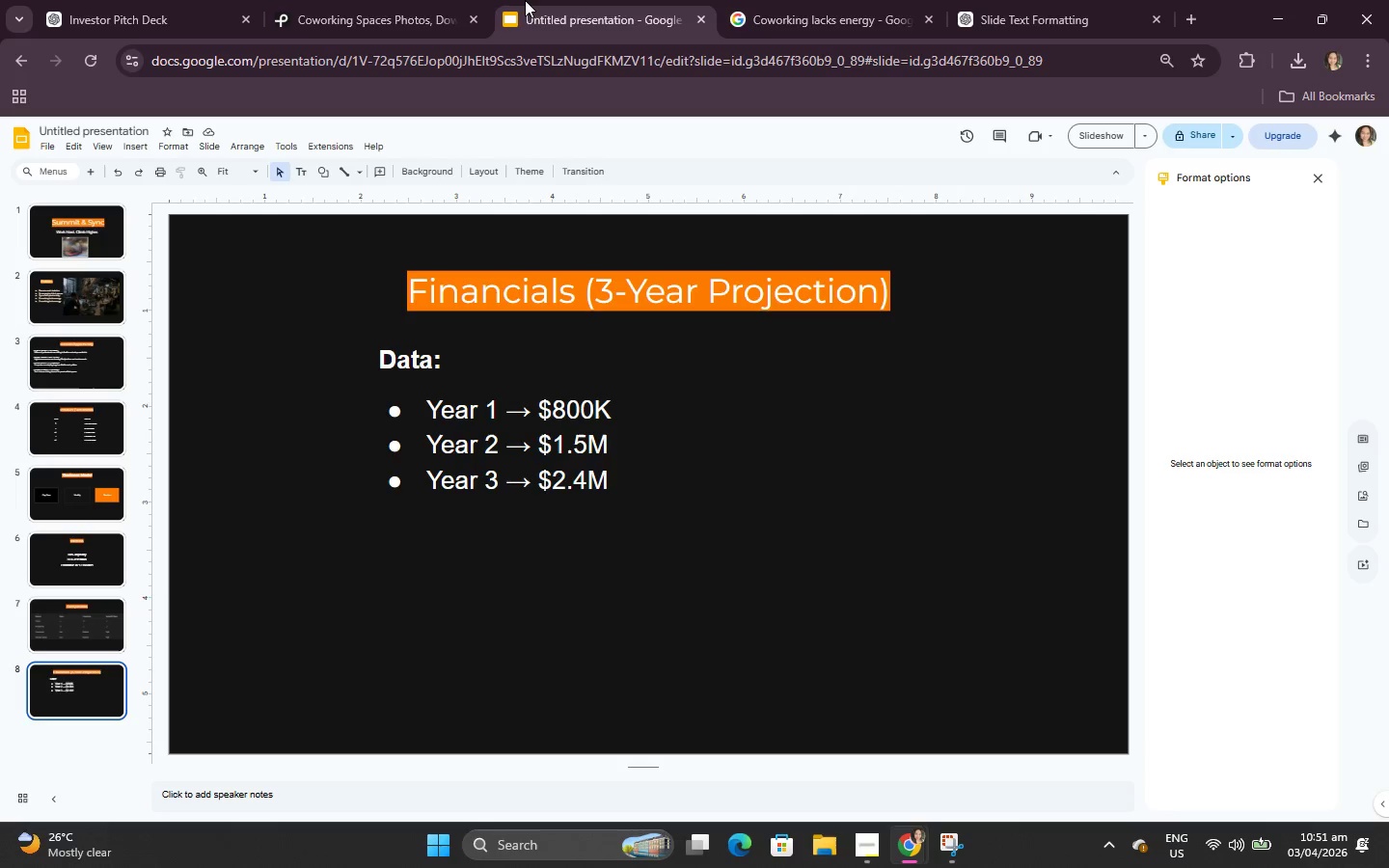 
triple_click([525, 0])
 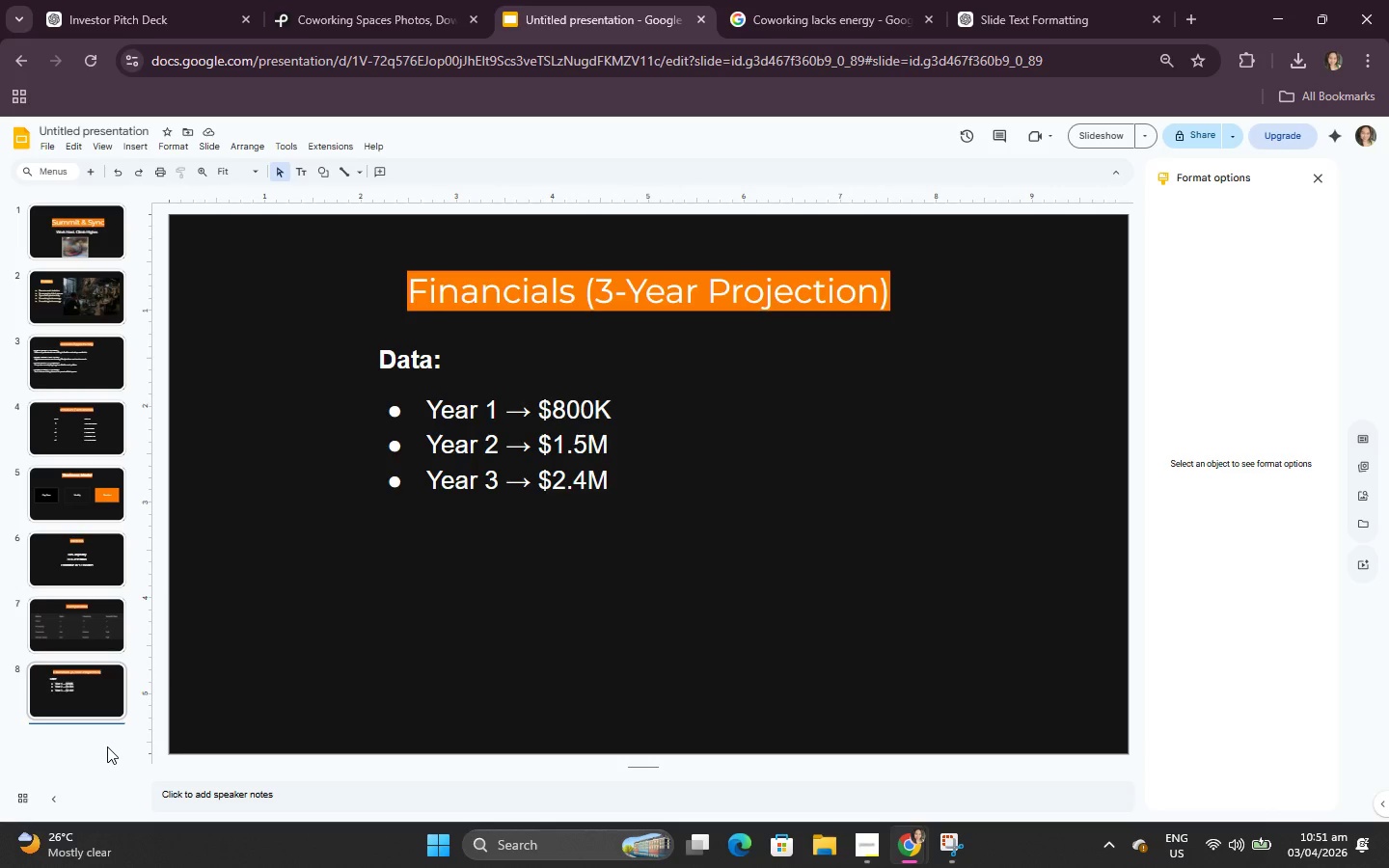 
key(Enter)
 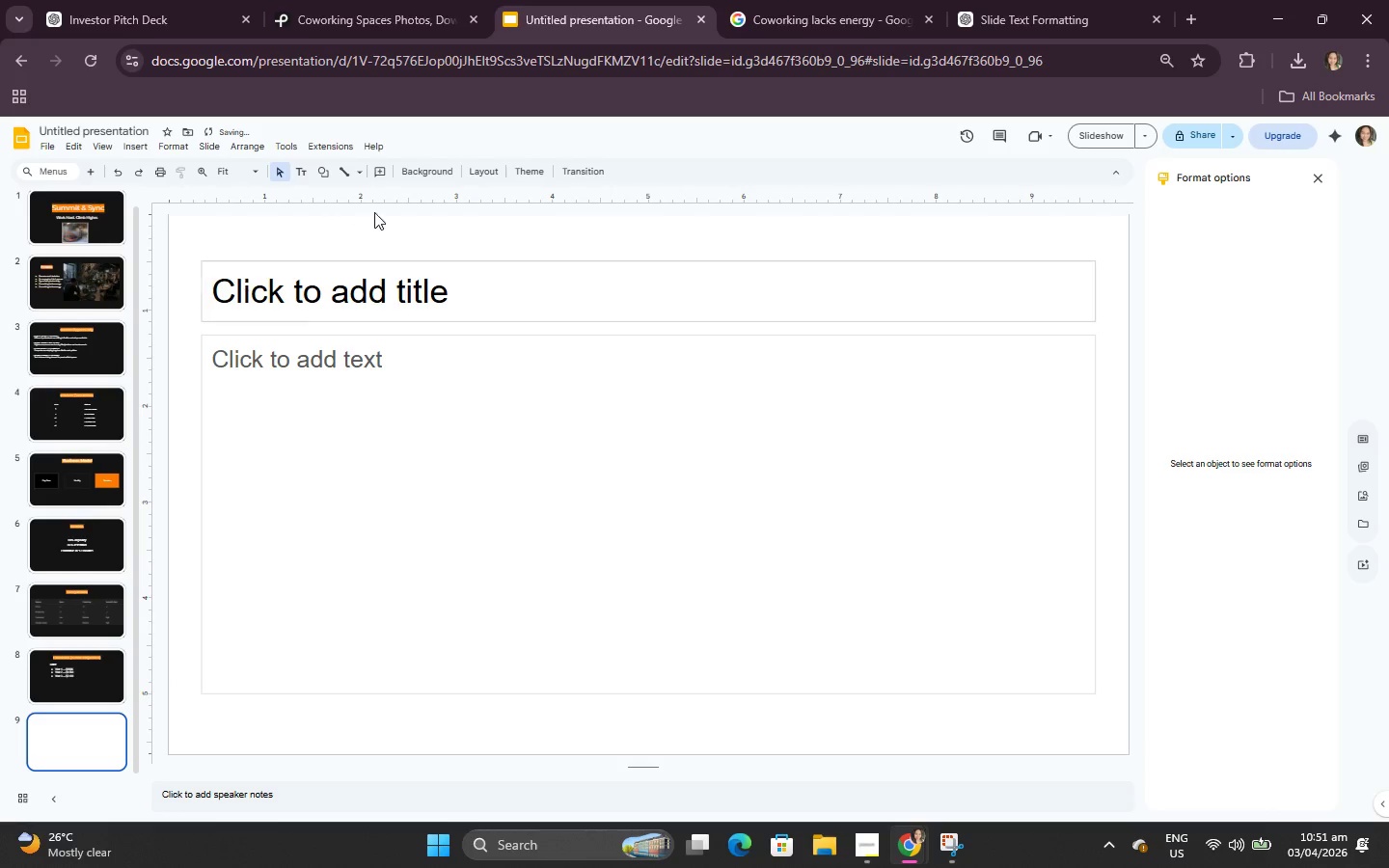 
left_click([417, 177])
 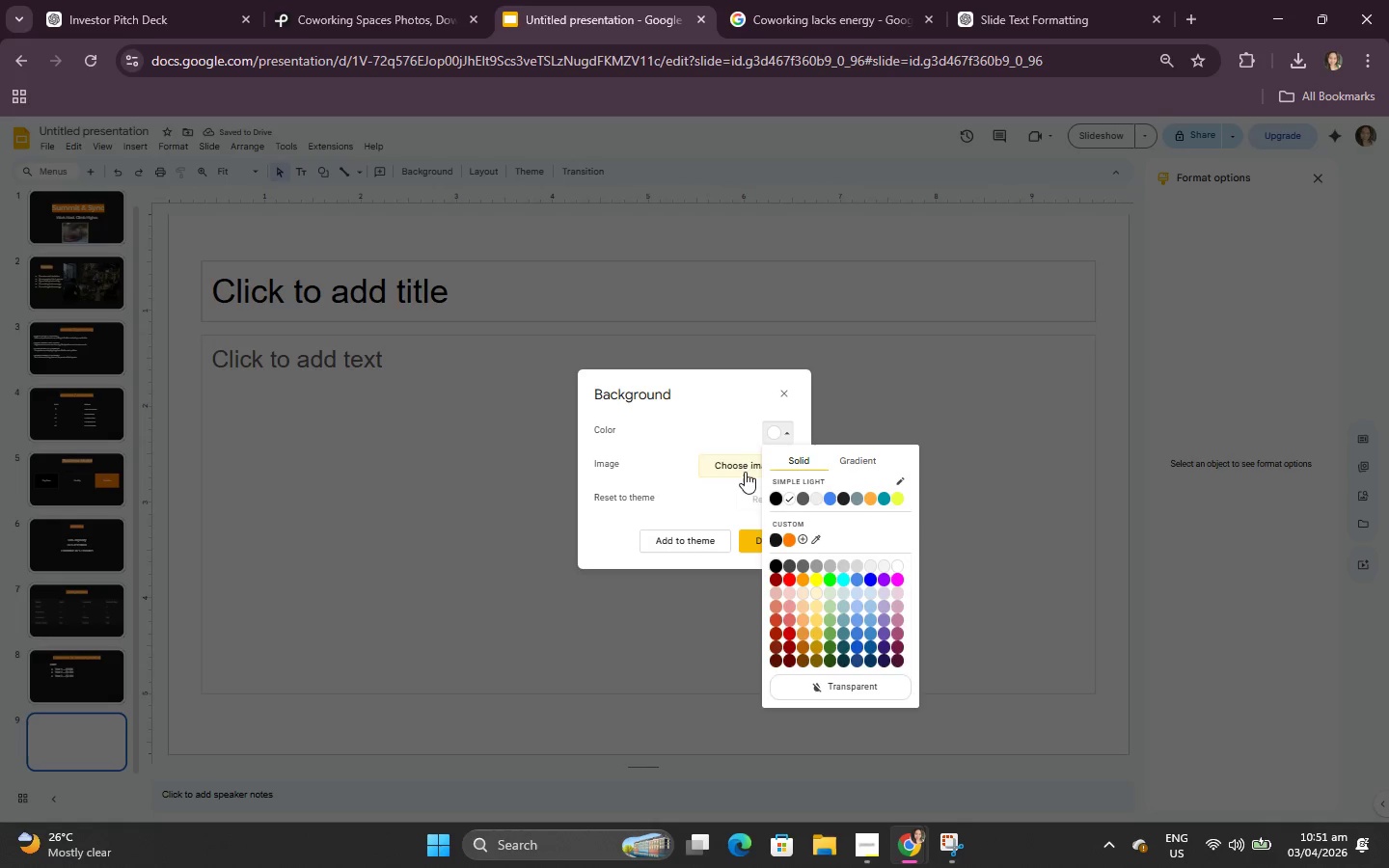 
left_click([776, 532])
 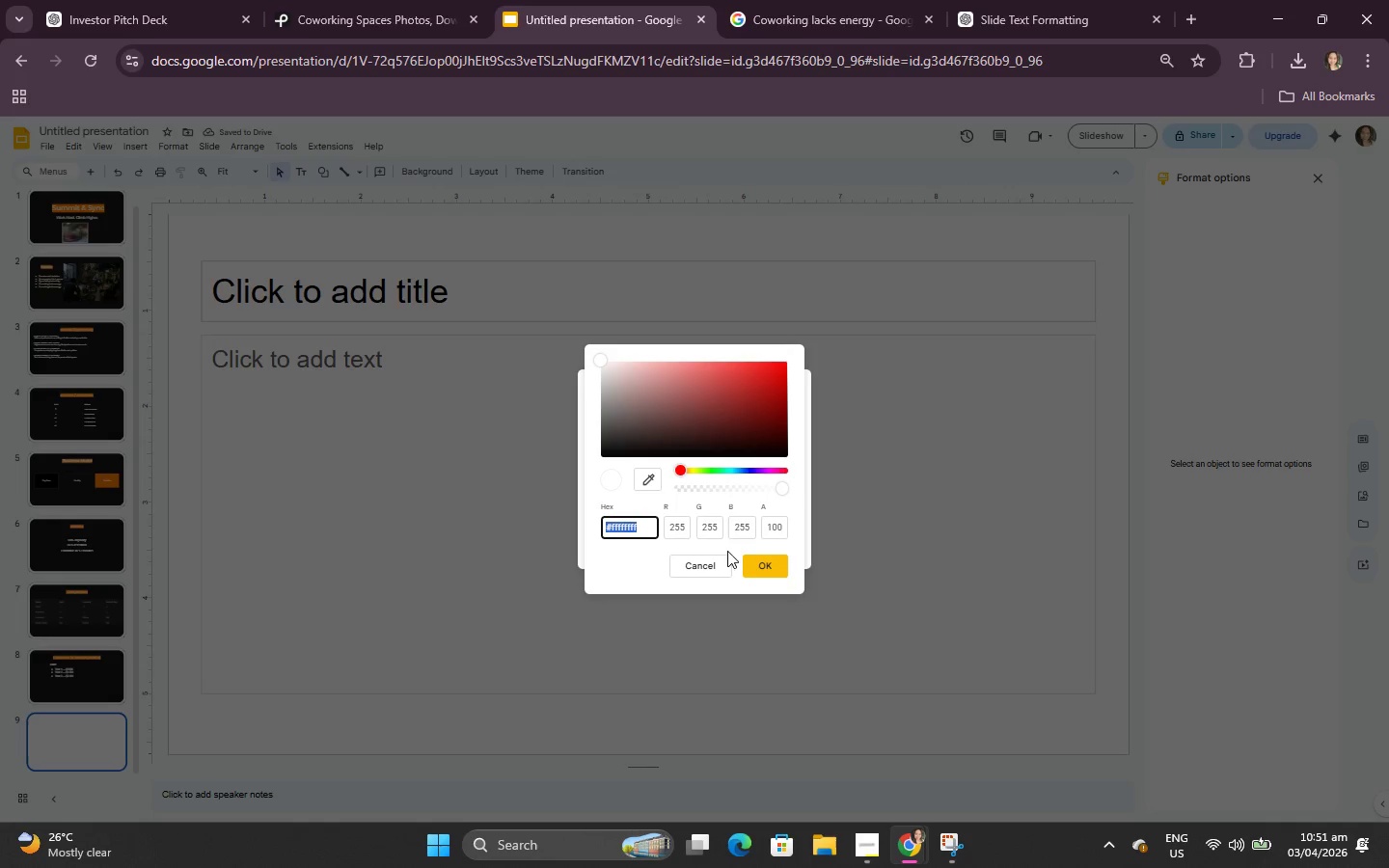 
left_click([717, 563])
 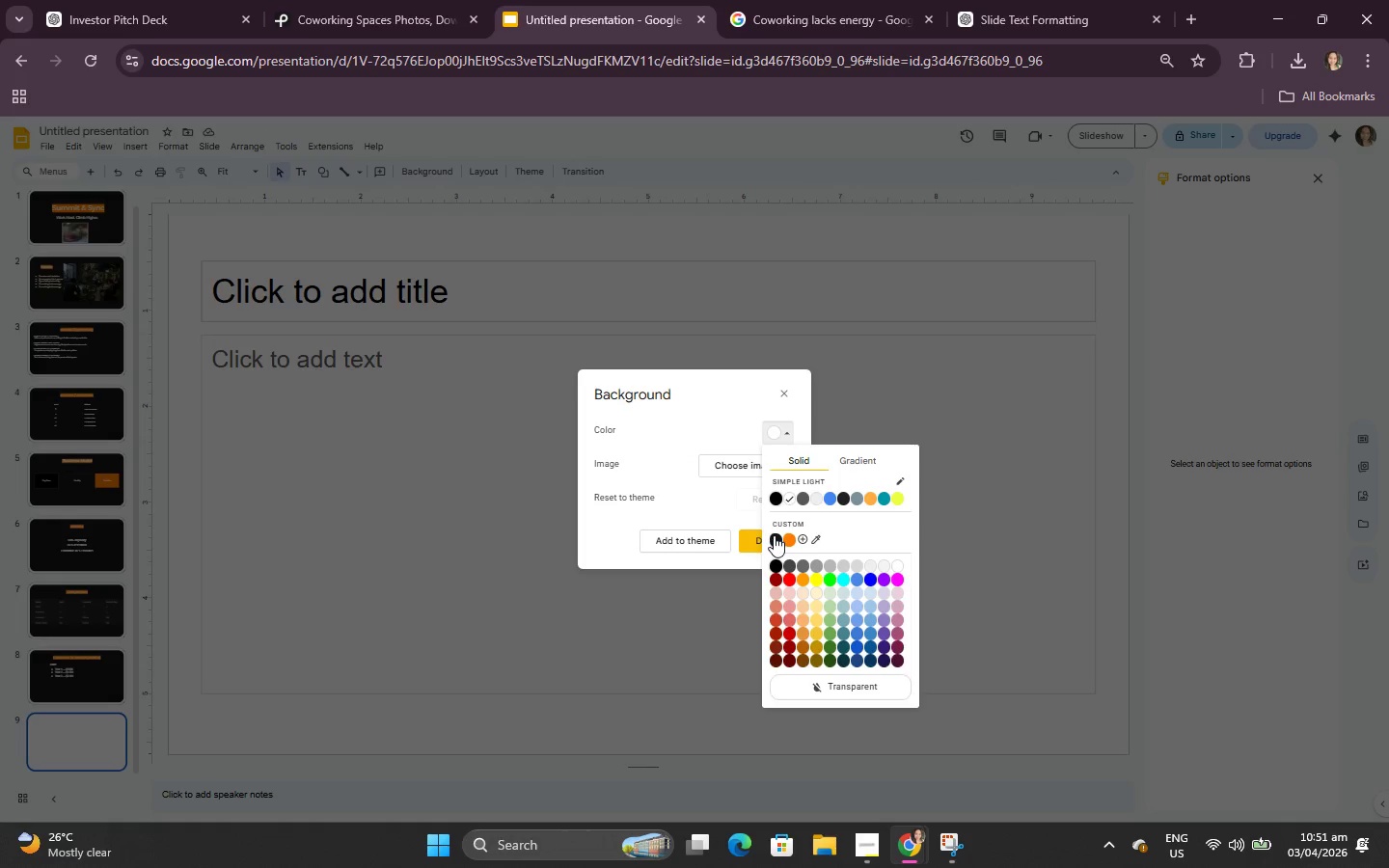 
double_click([774, 554])
 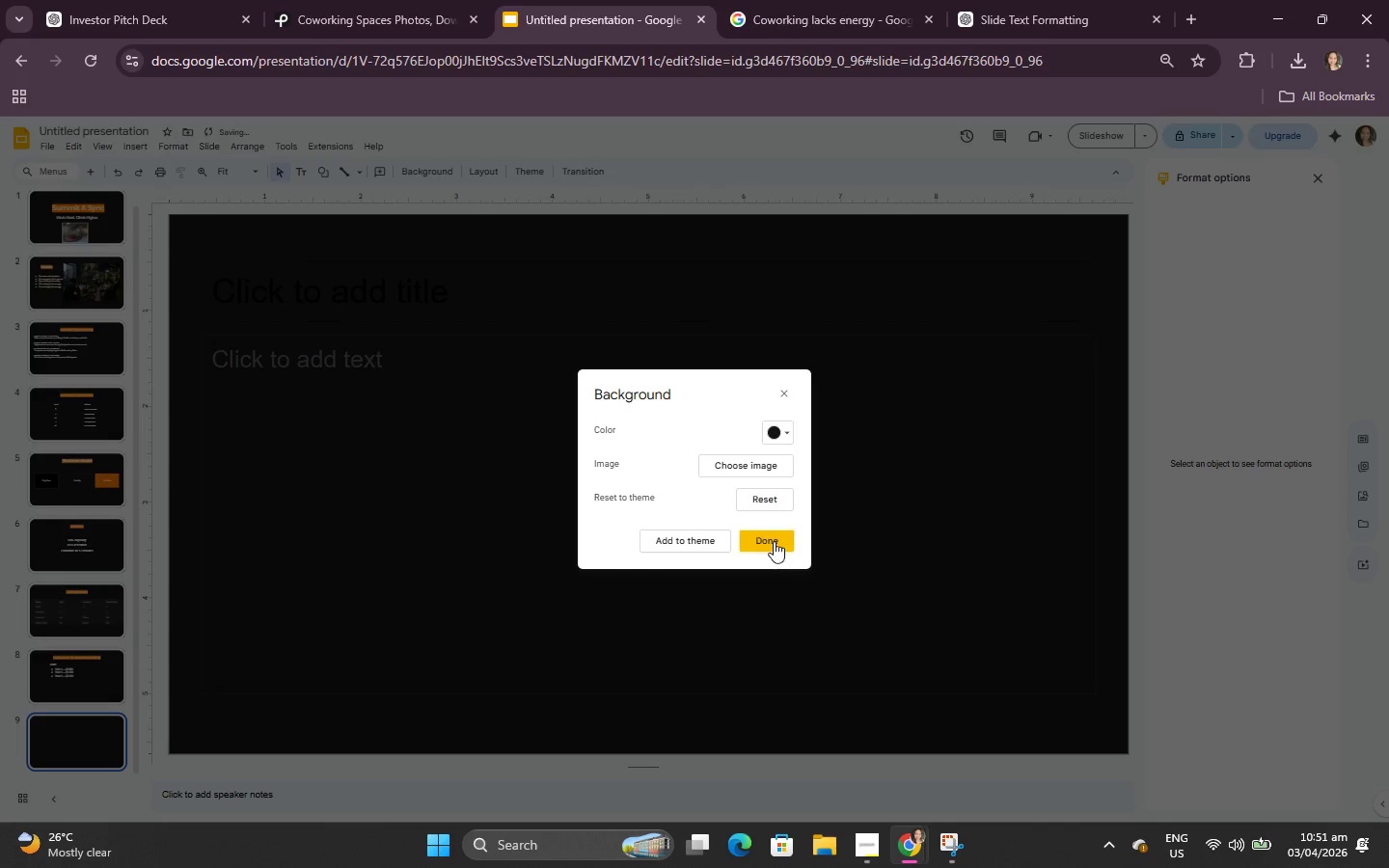 
triple_click([774, 541])
 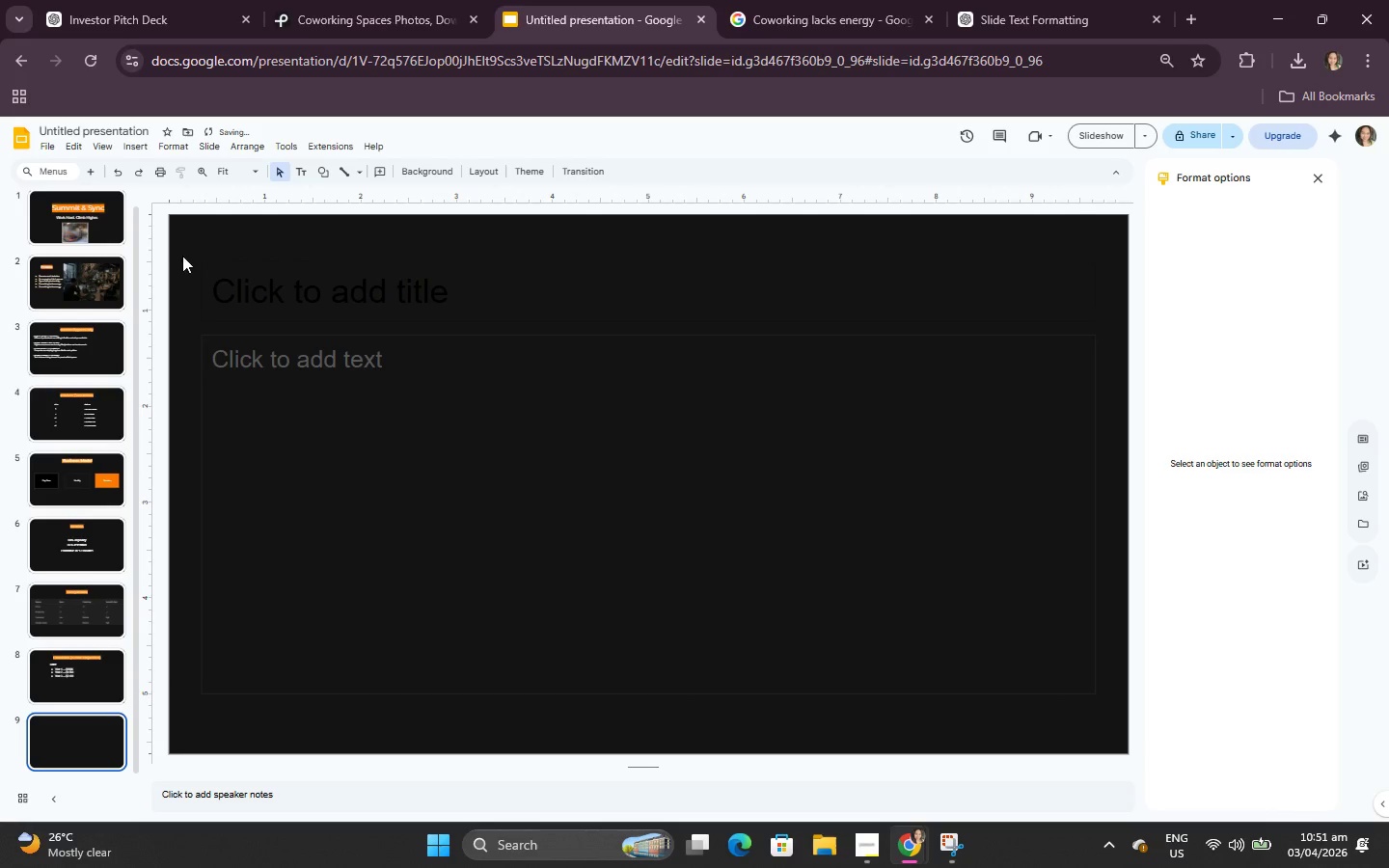 
left_click([222, 0])
 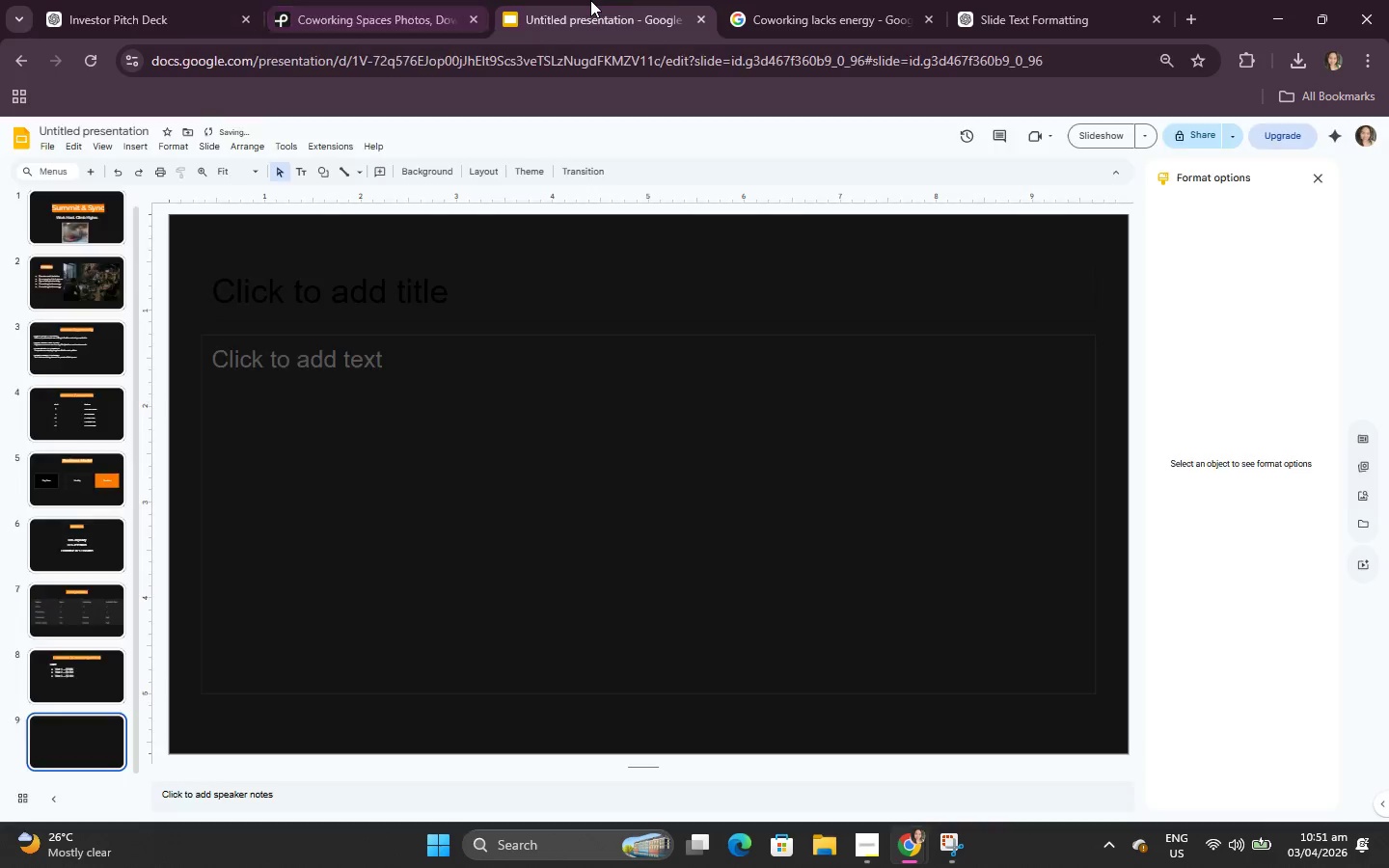 
double_click([576, 331])
 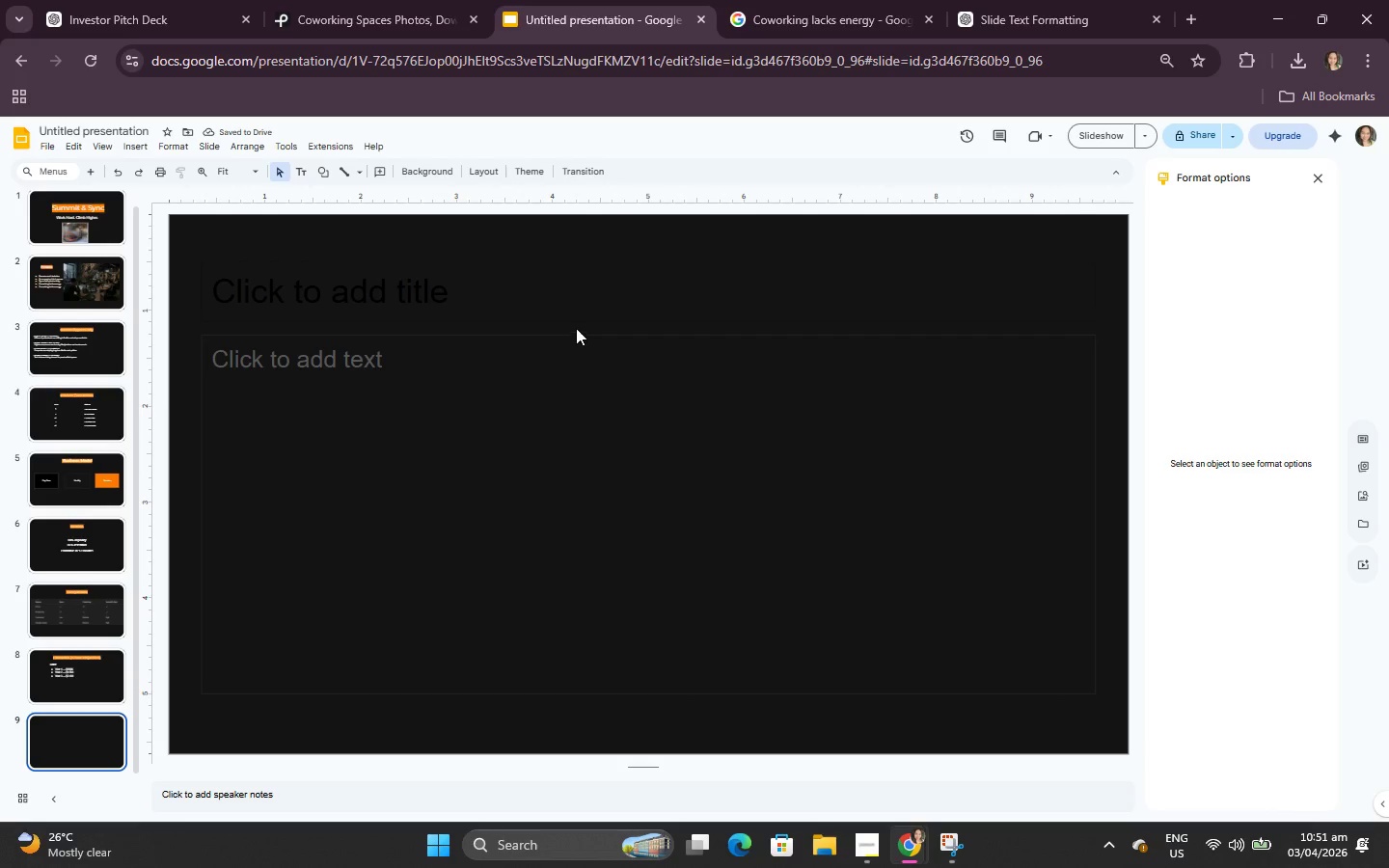 
triple_click([581, 284])
 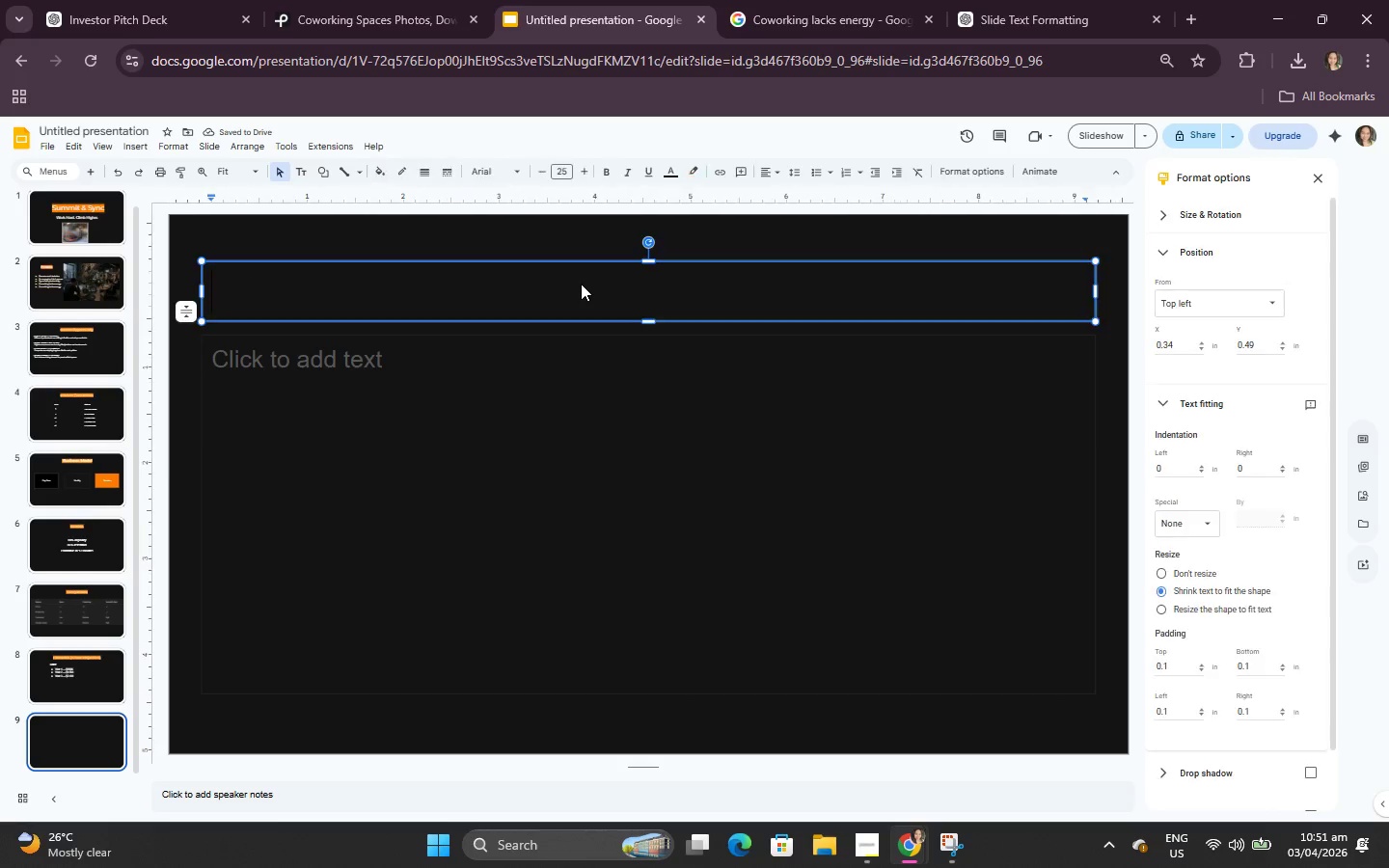 
key(Control+V)
 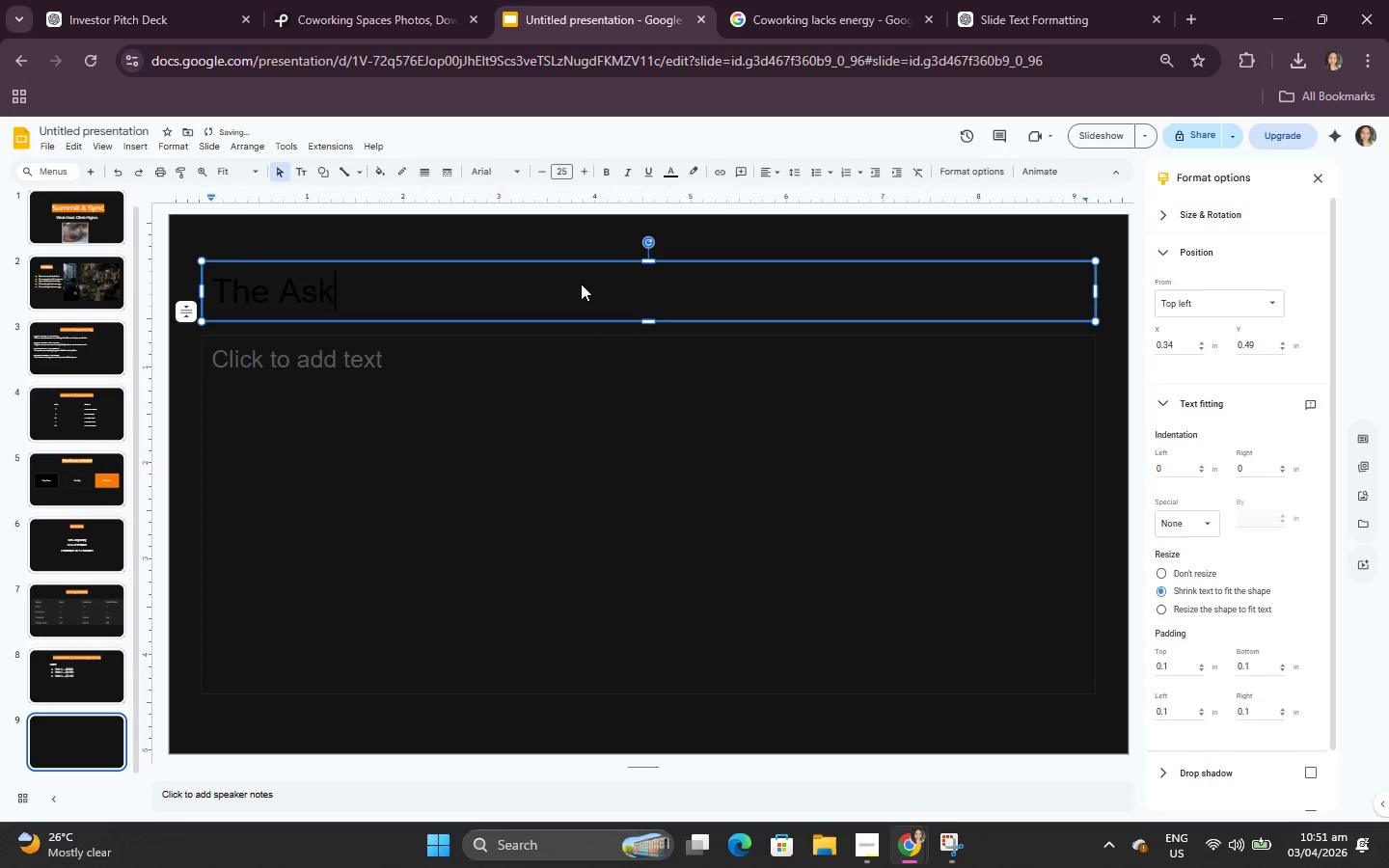 
key(Control+A)
 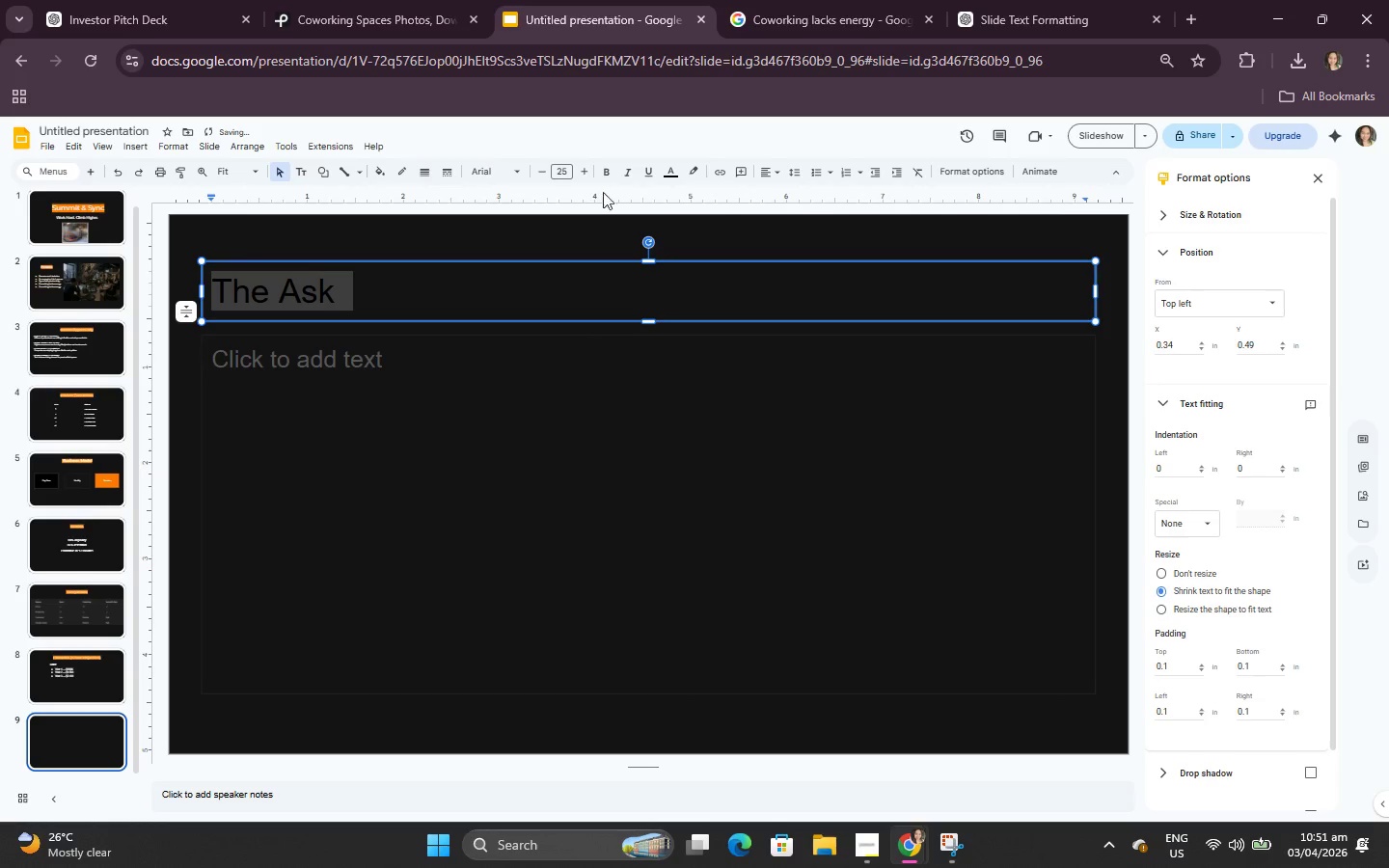 
left_click([613, 170])
 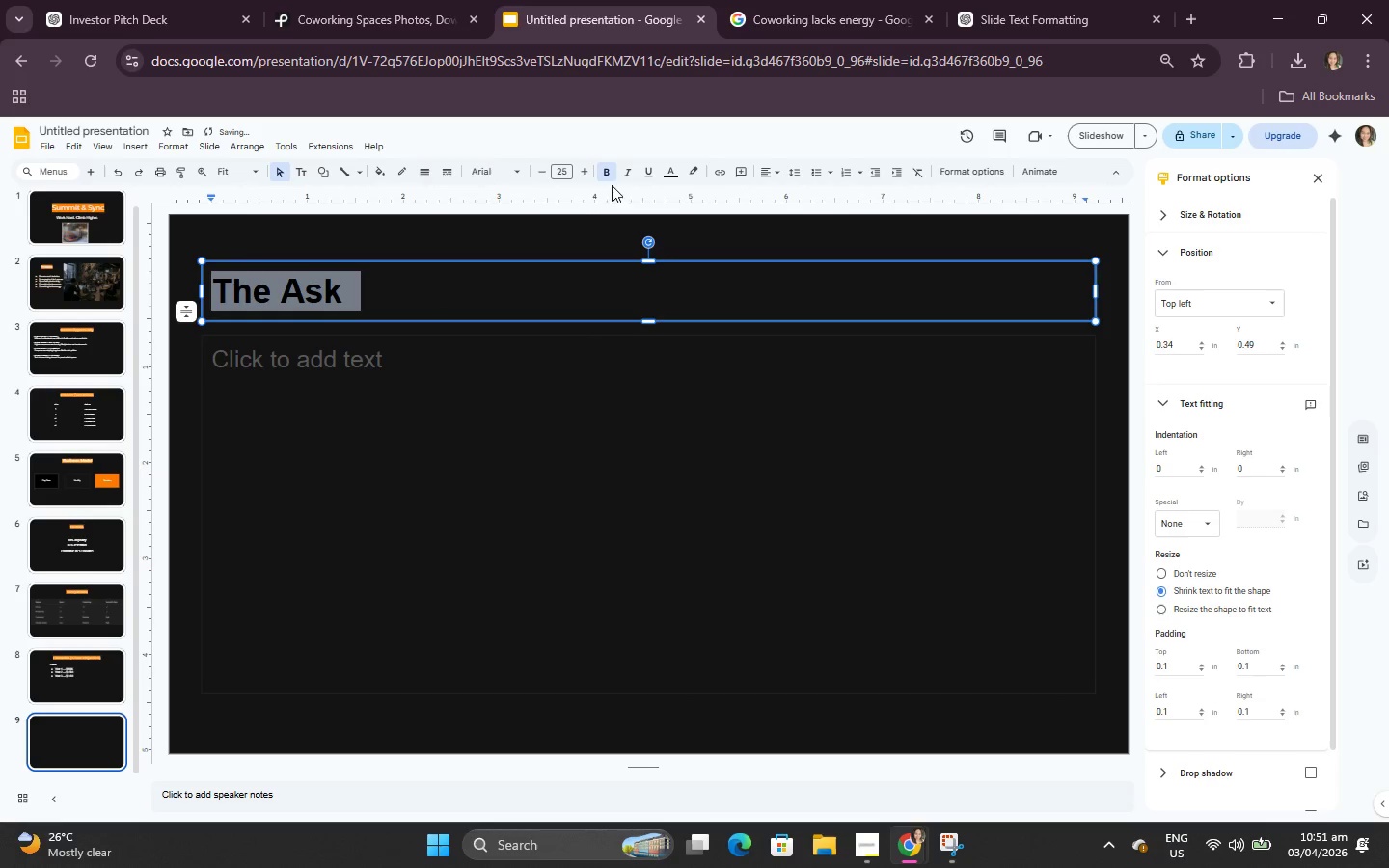 
left_click([494, 176])
 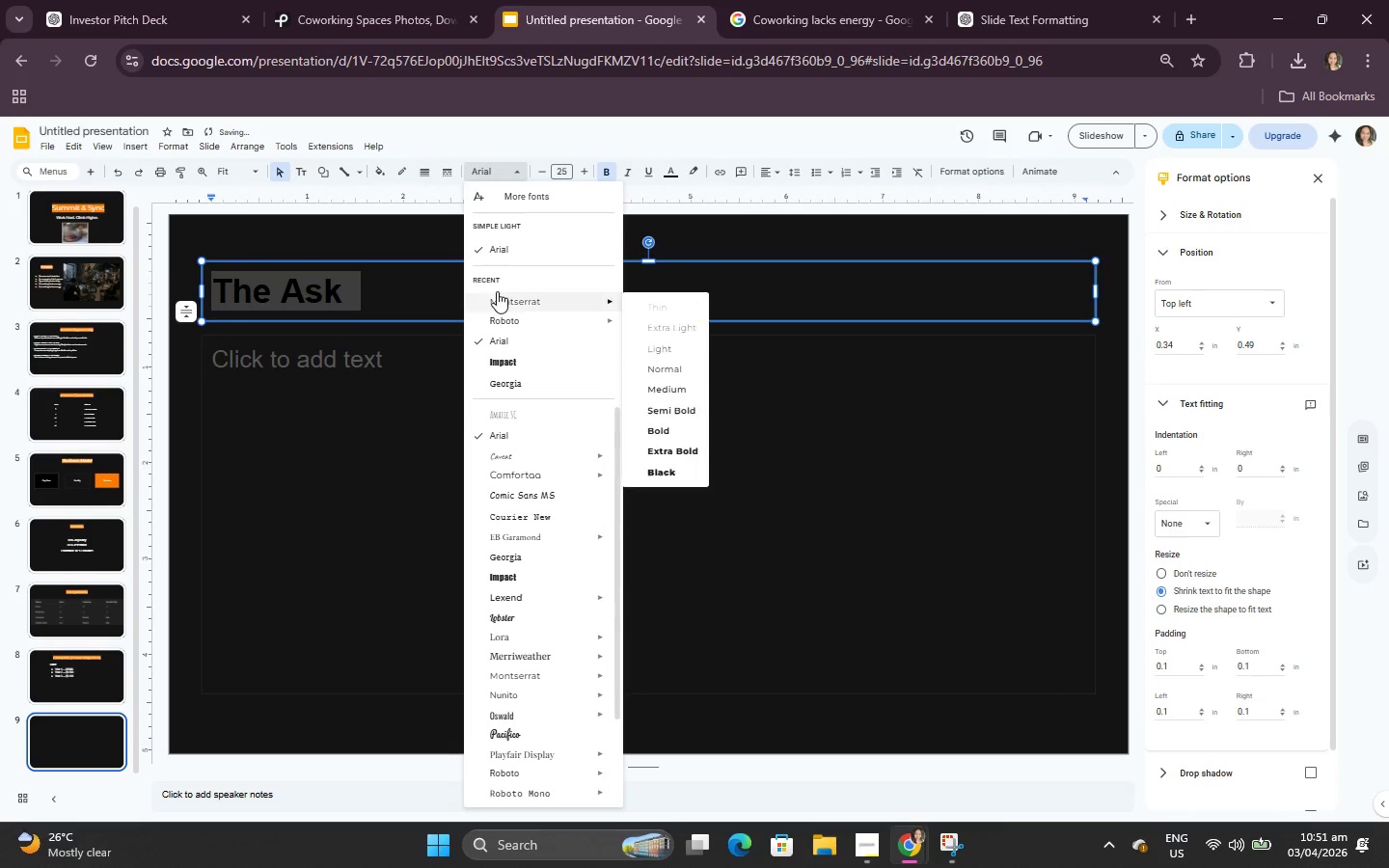 
left_click([497, 291])
 